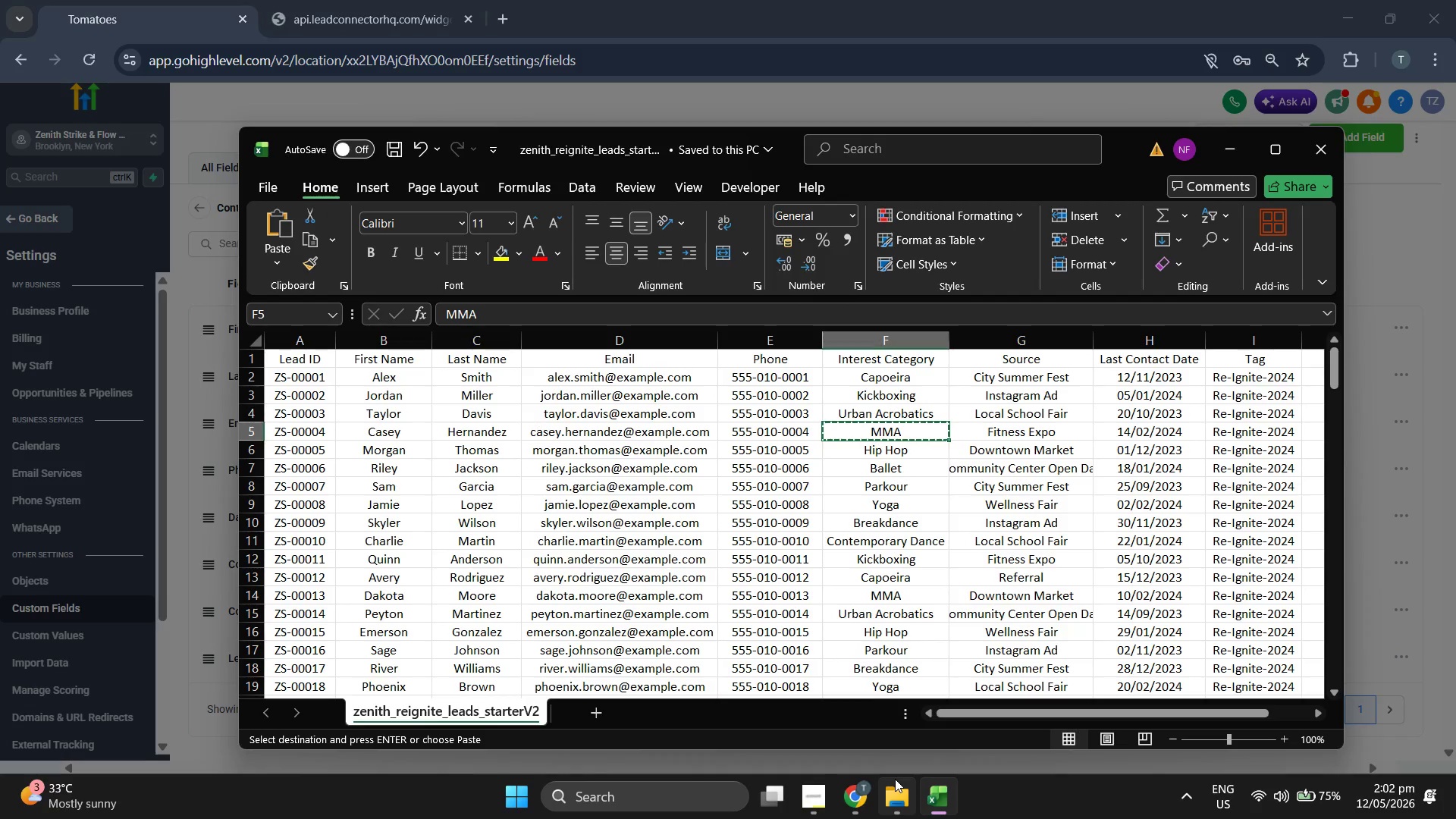 
key(ArrowDown)
 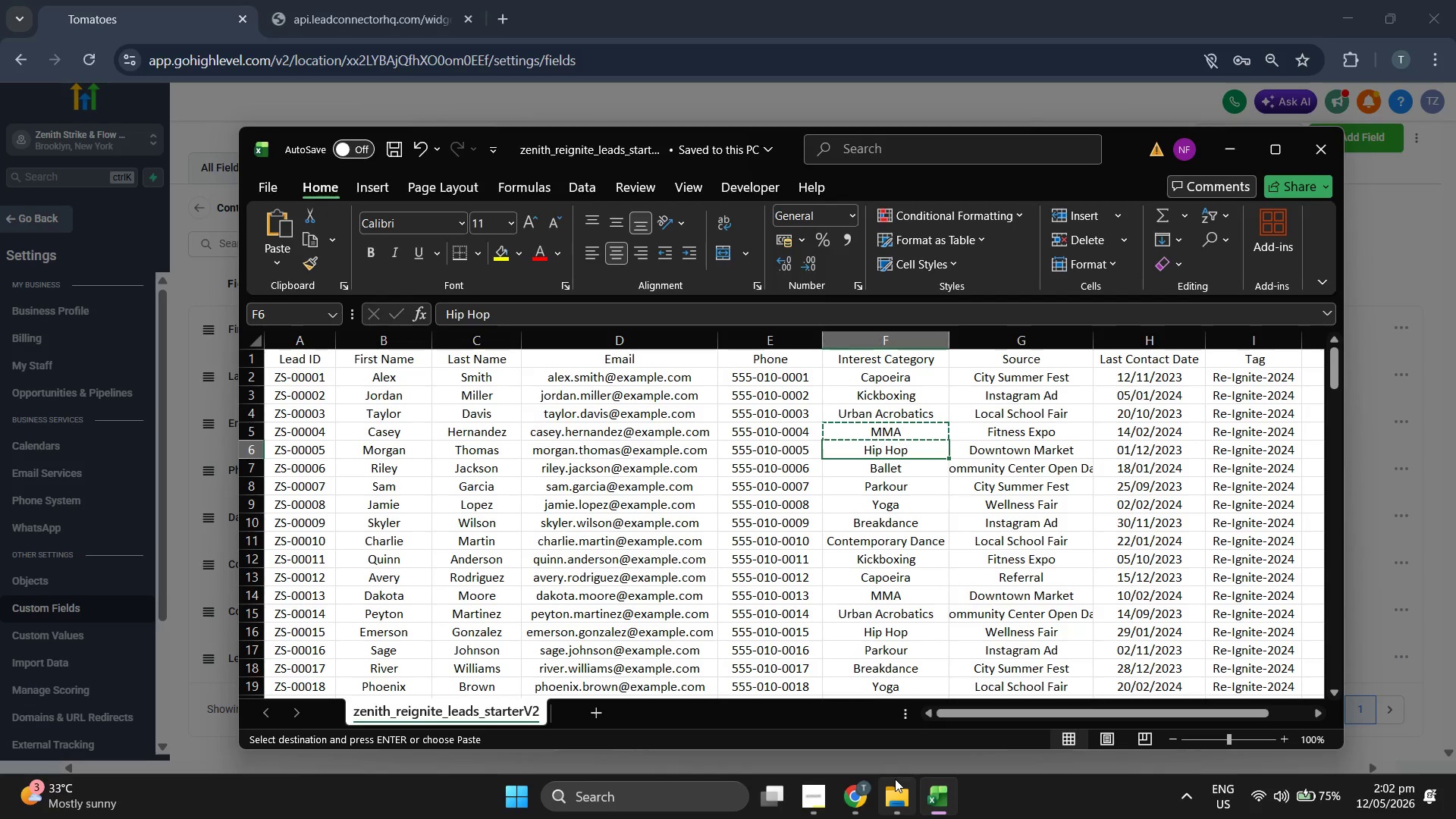 
key(Control+ControlLeft)
 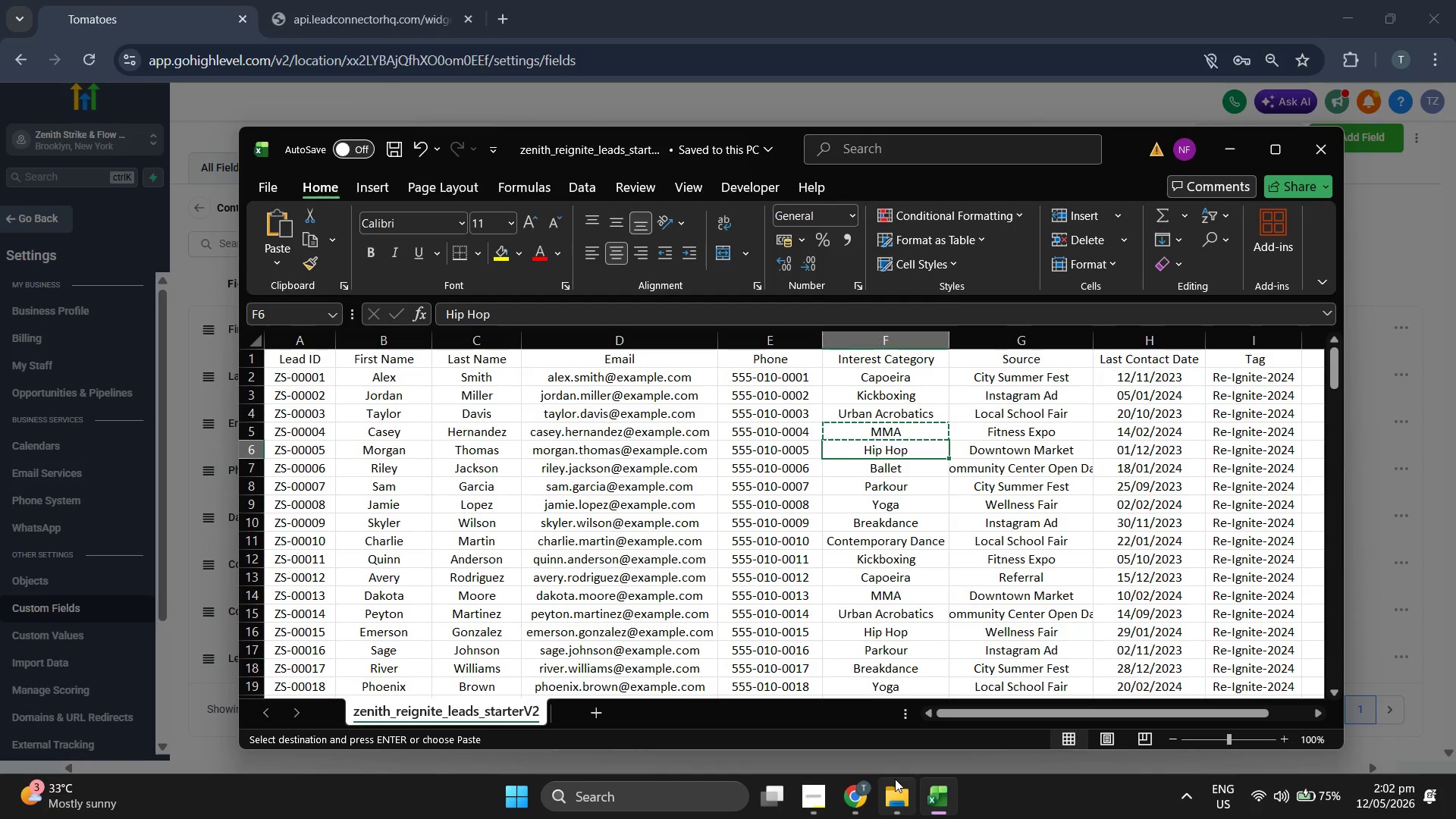 
key(Control+C)
 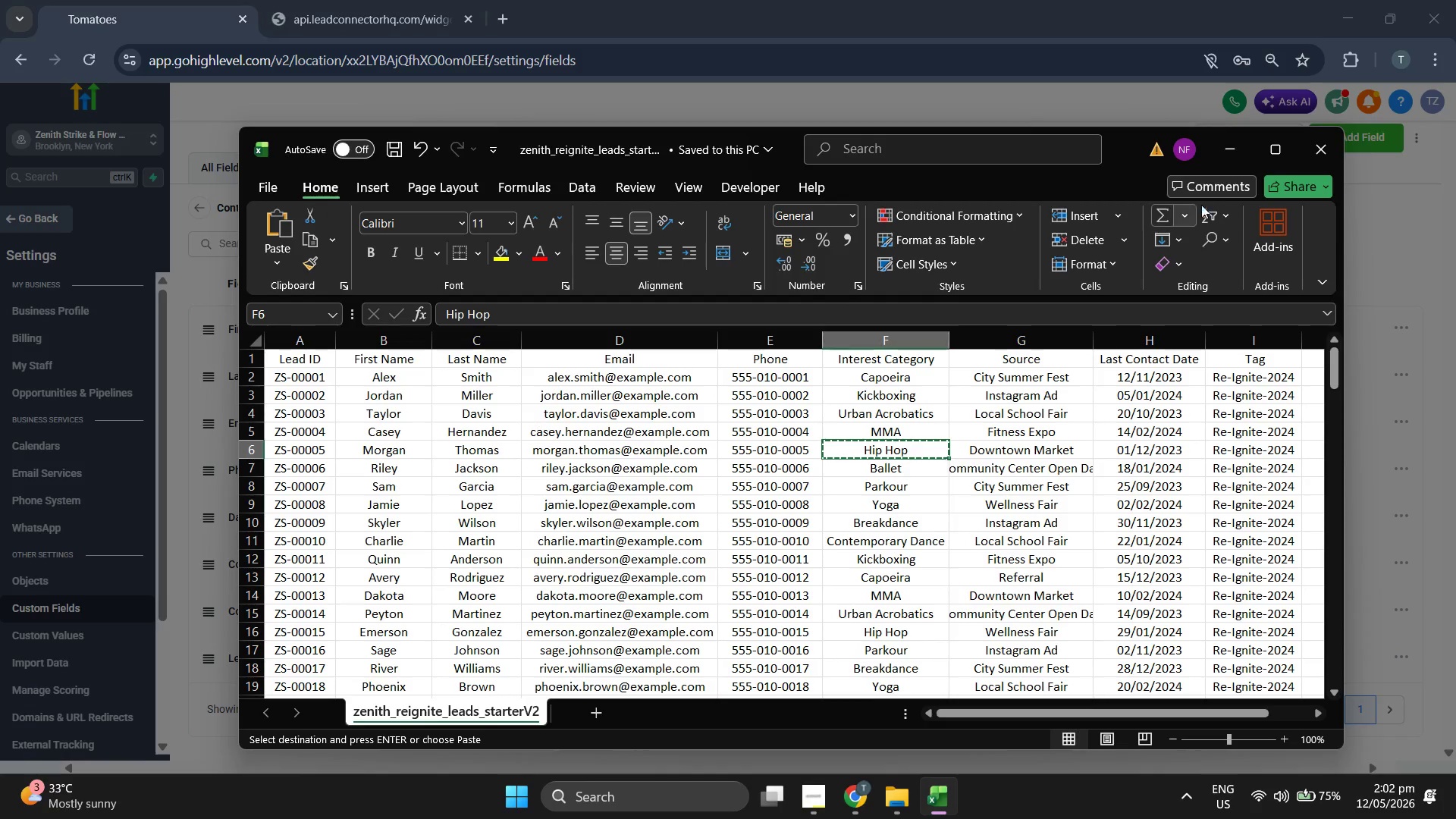 
left_click([1235, 157])
 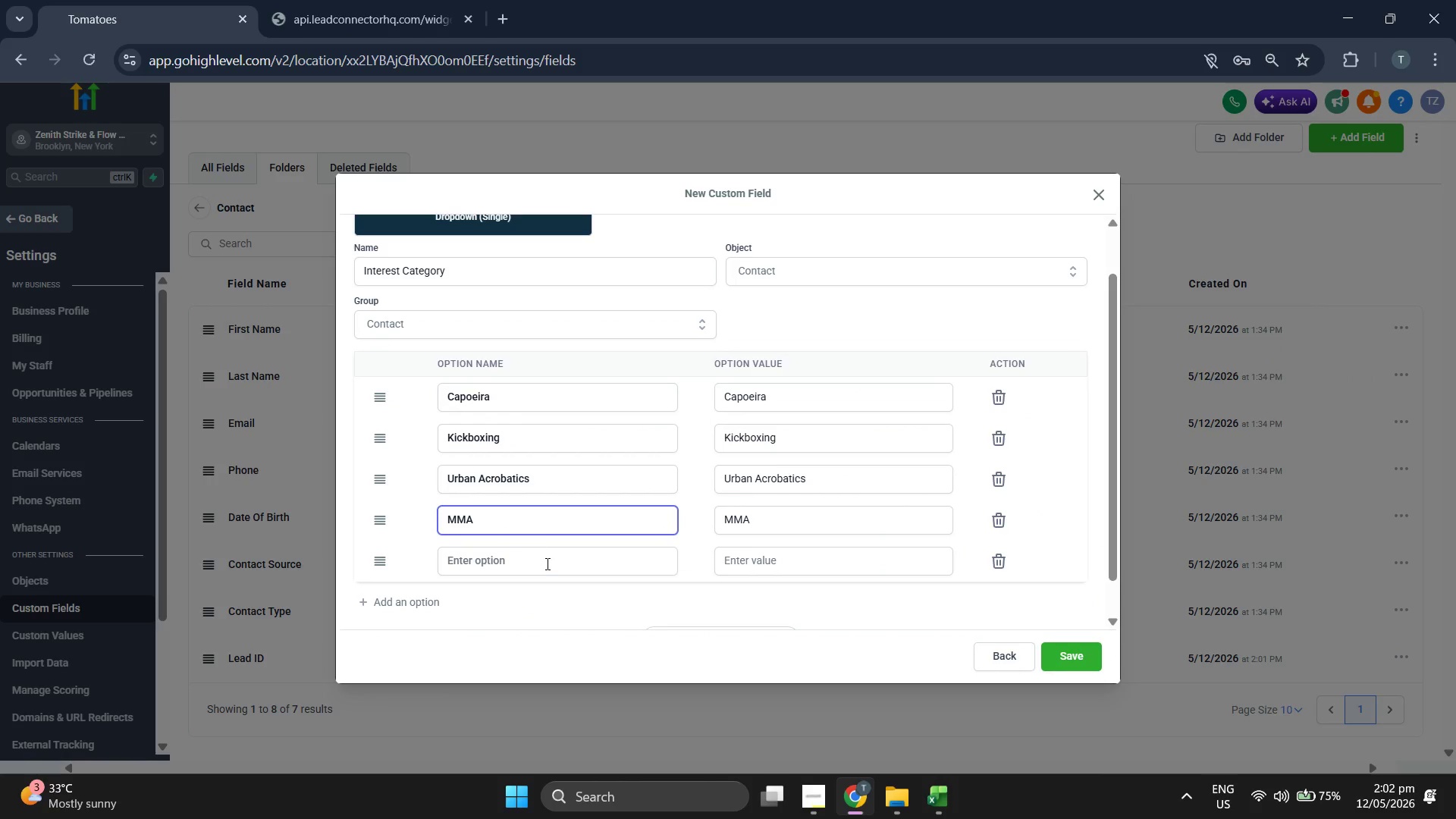 
key(Control+V)
 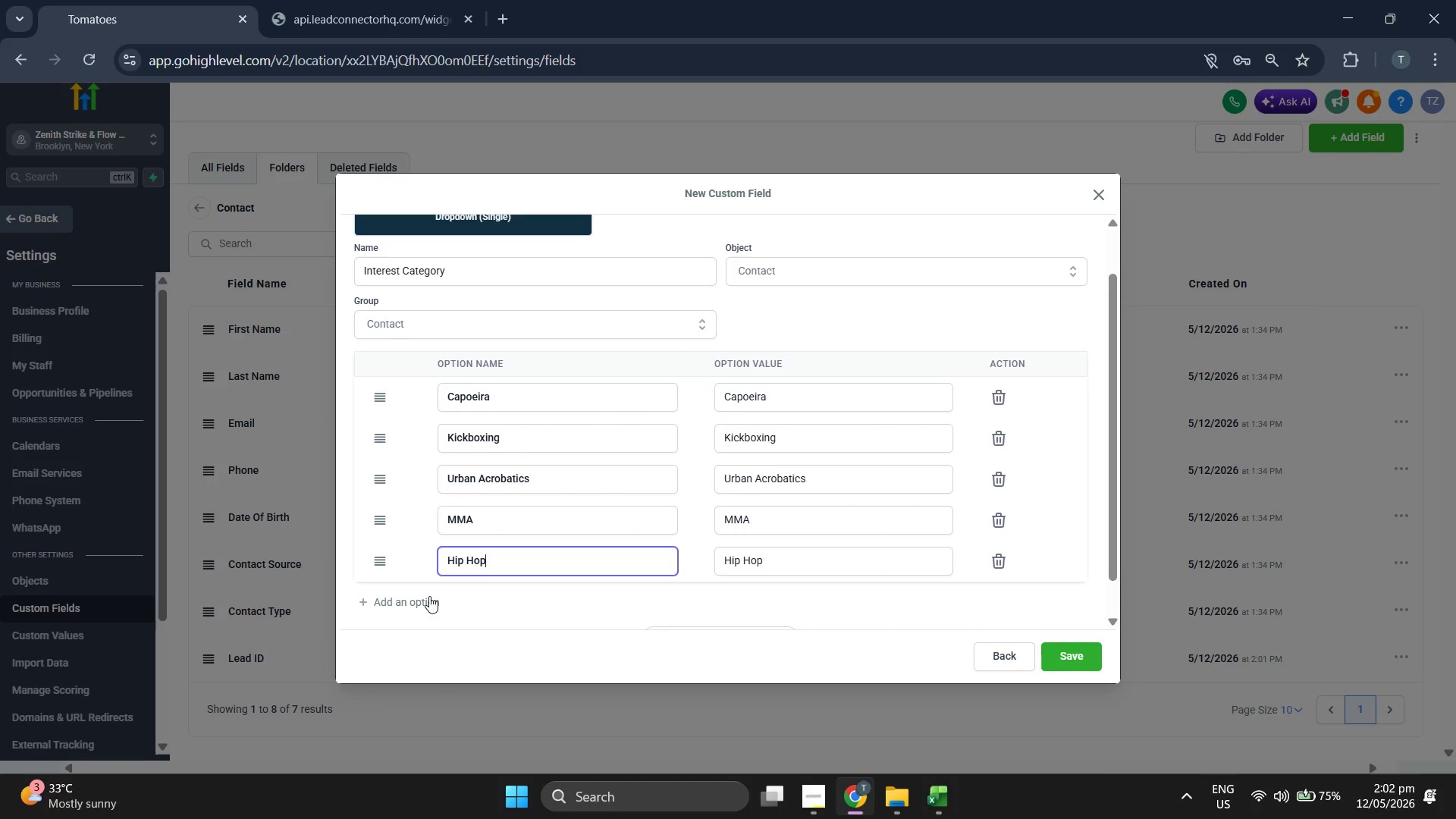 
left_click([428, 600])
 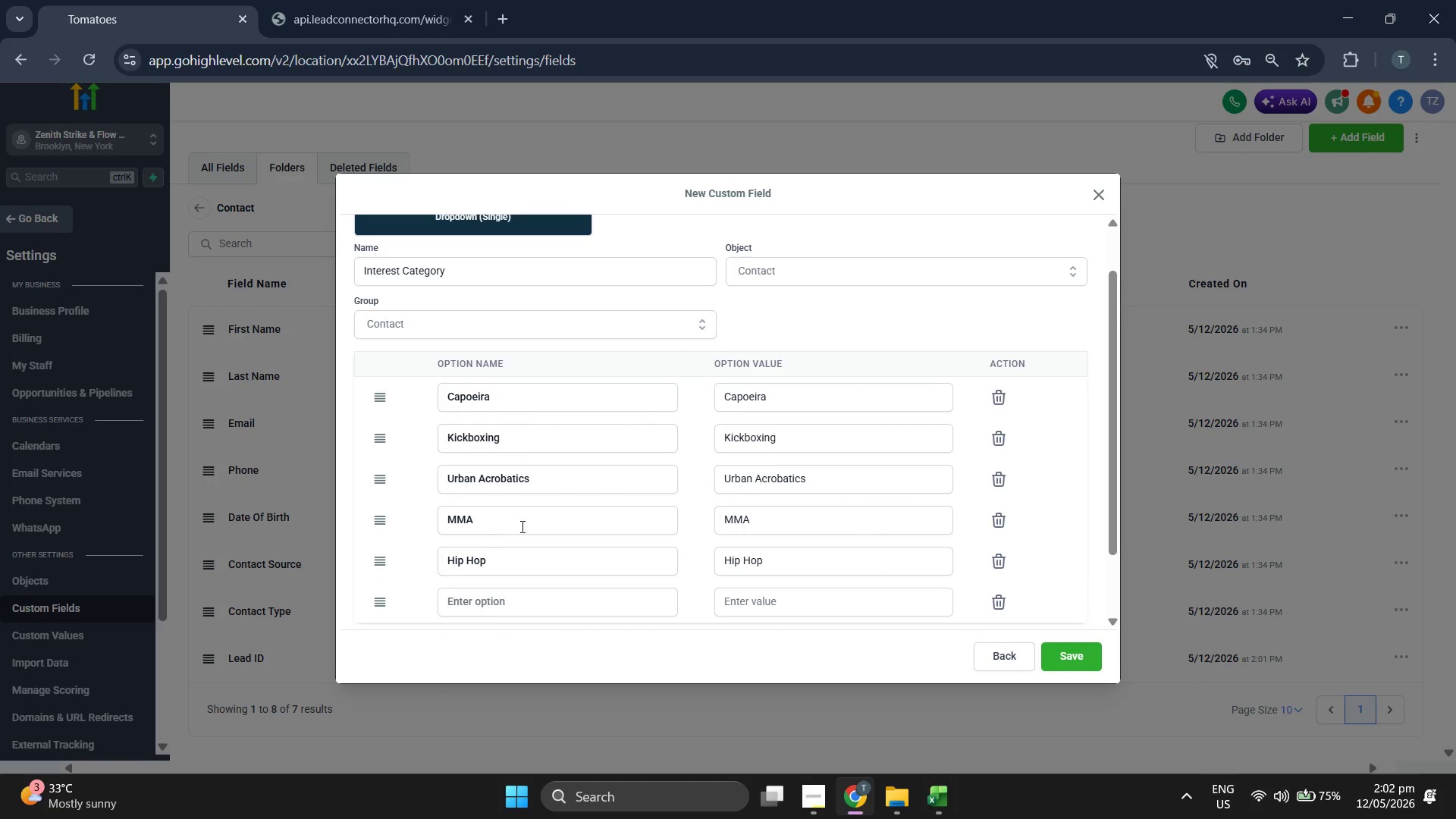 
scroll: coordinate [529, 522], scroll_direction: down, amount: 1.0
 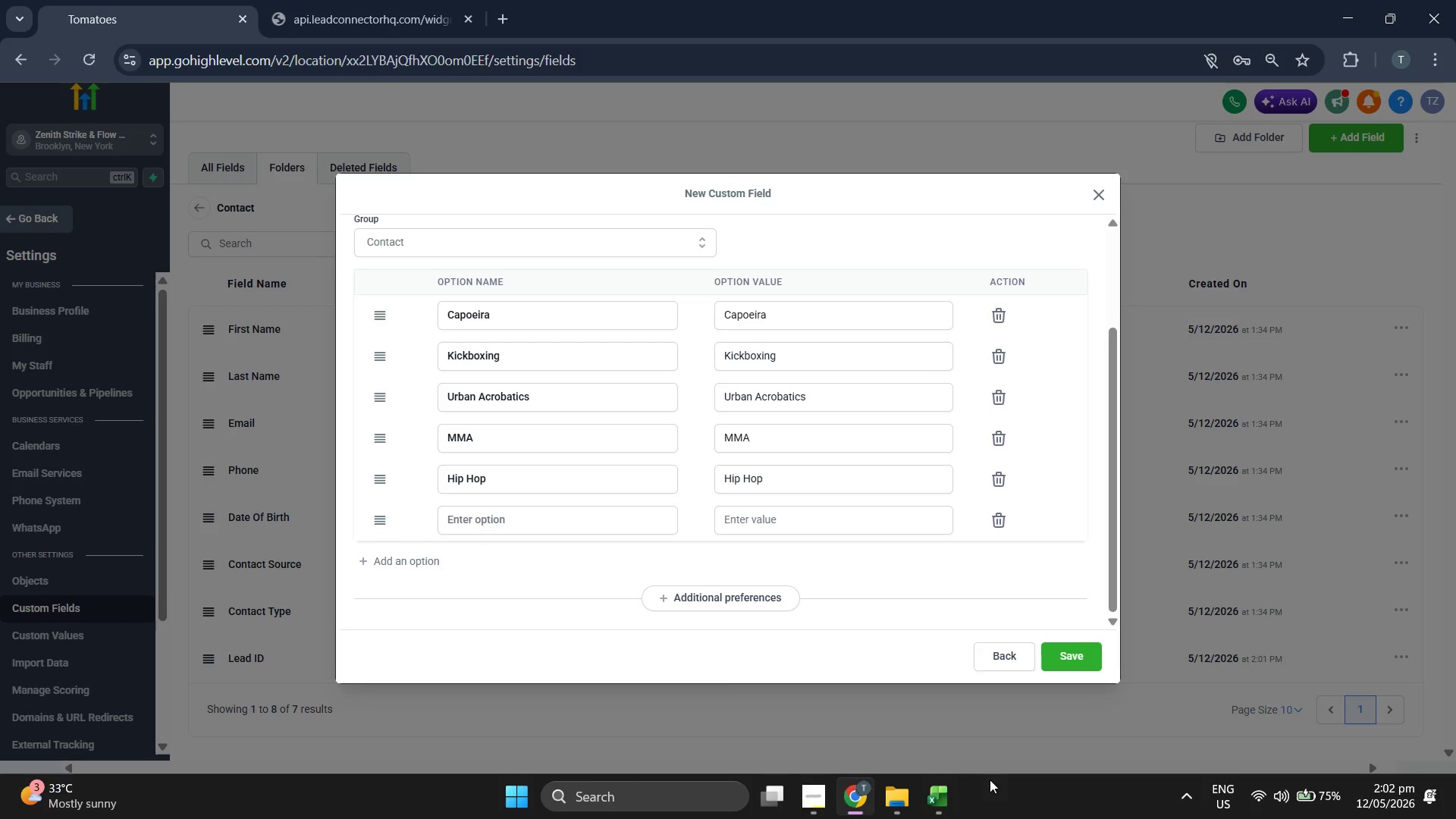 
left_click([941, 790])
 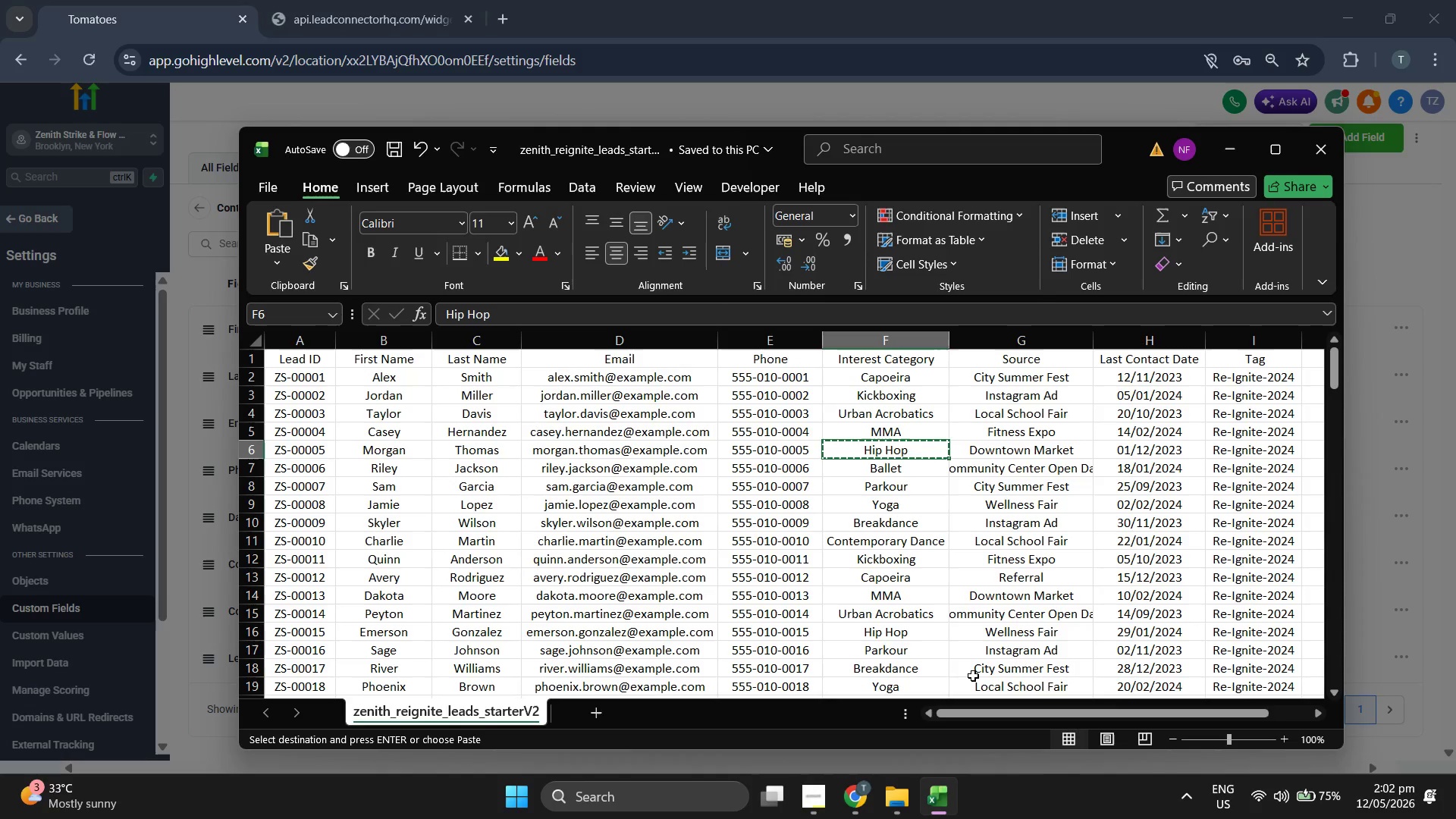 
key(ArrowDown)
 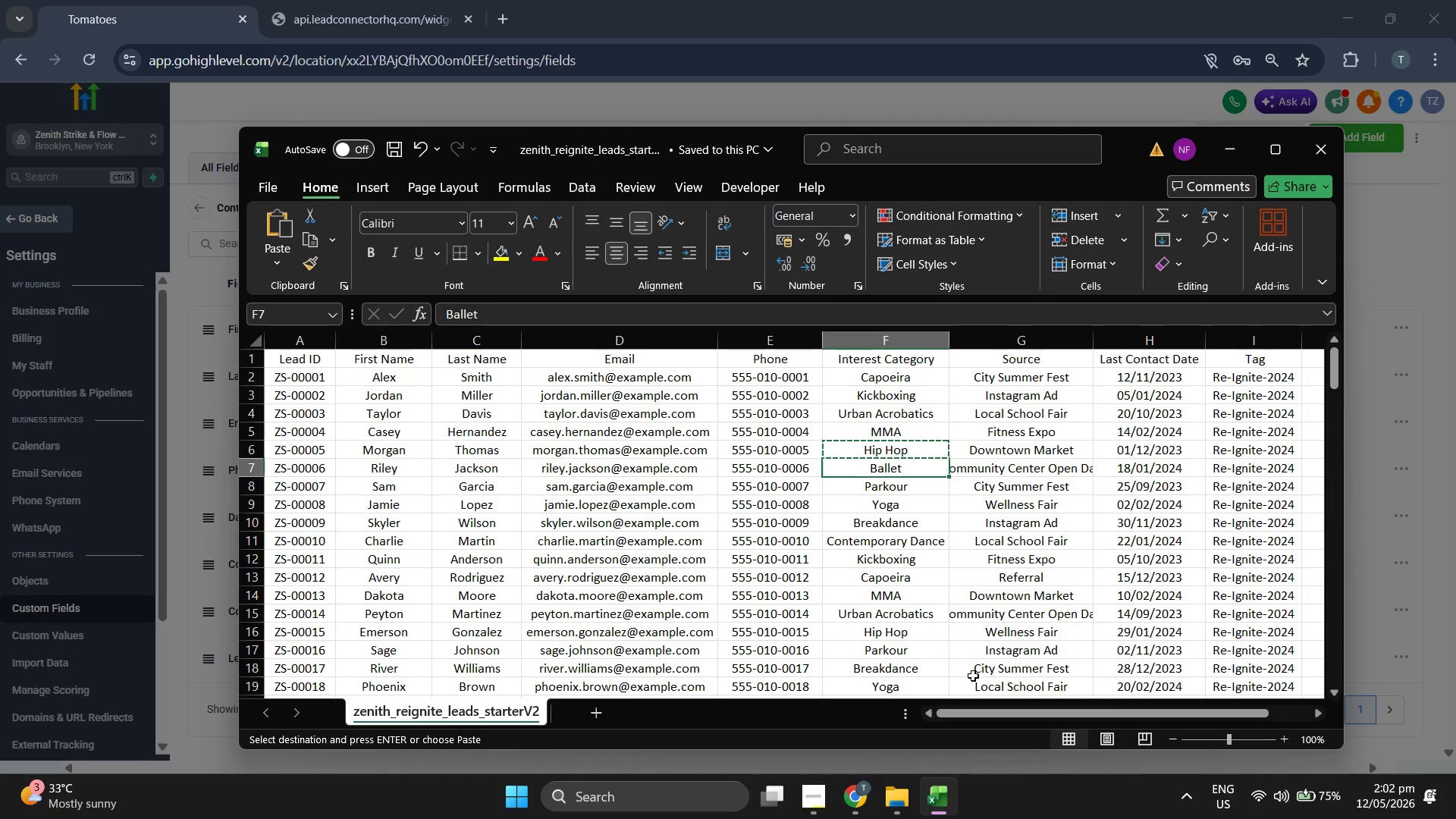 
key(Control+C)
 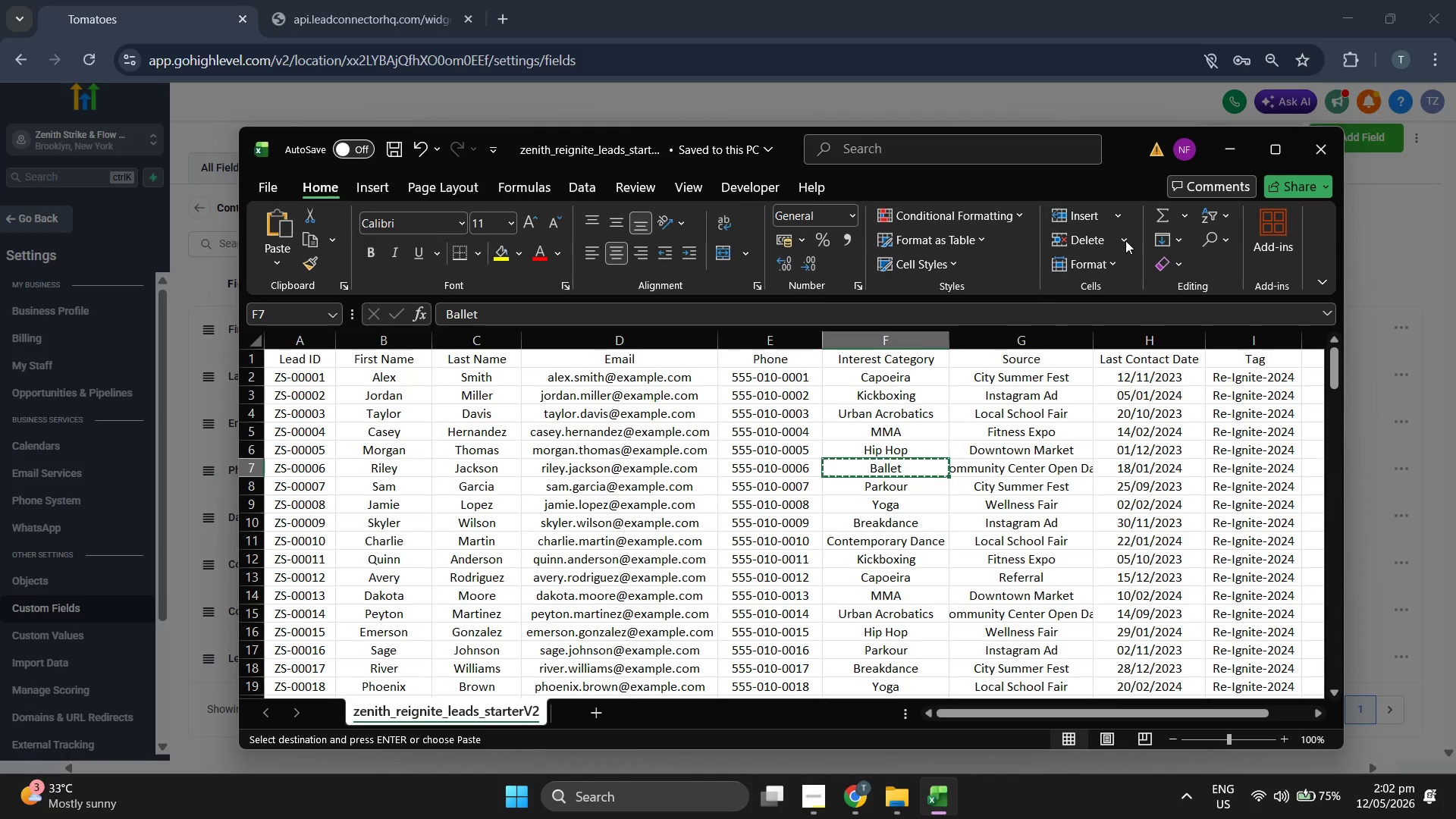 
left_click([1226, 152])
 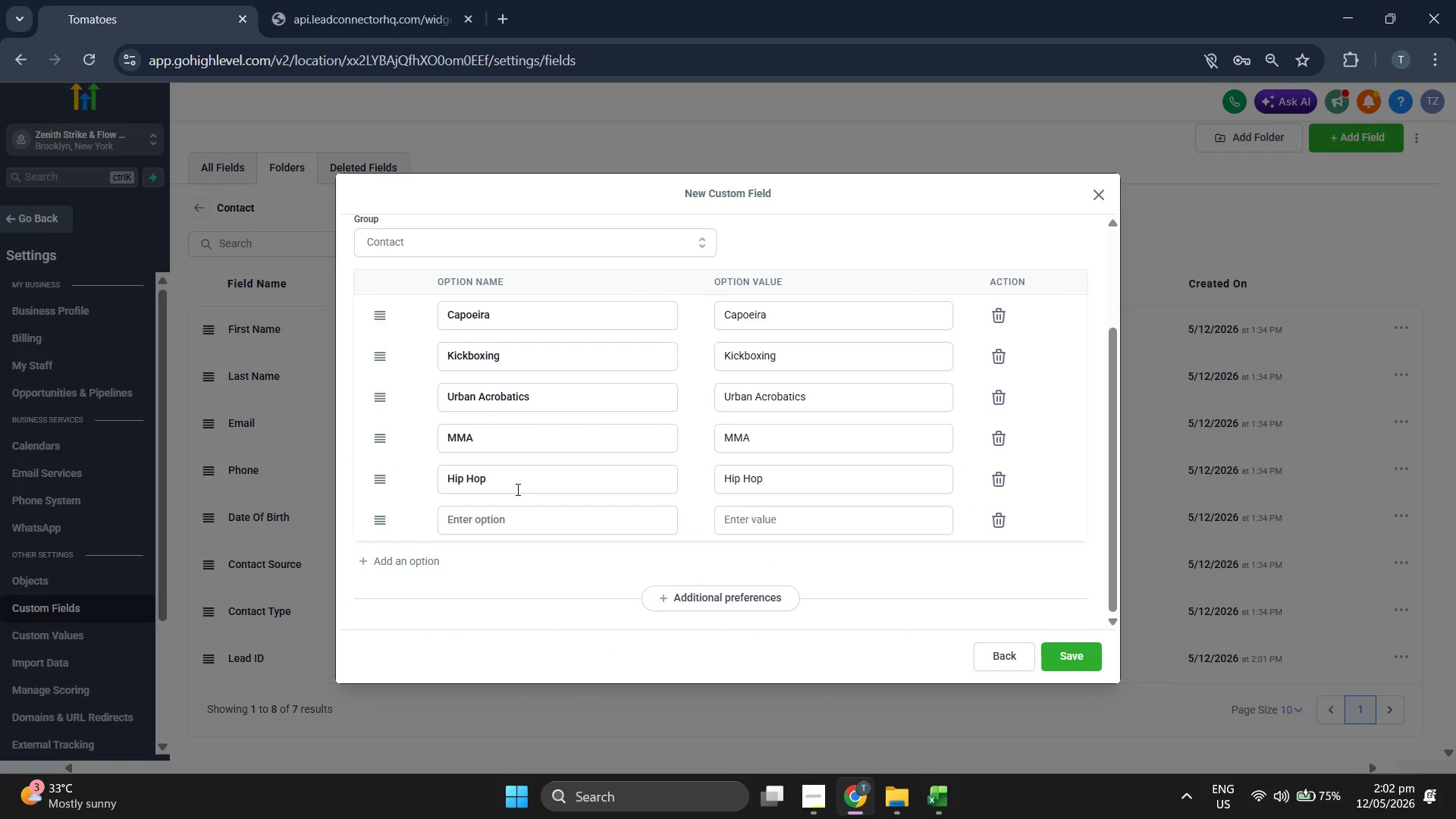 
key(Control+V)
 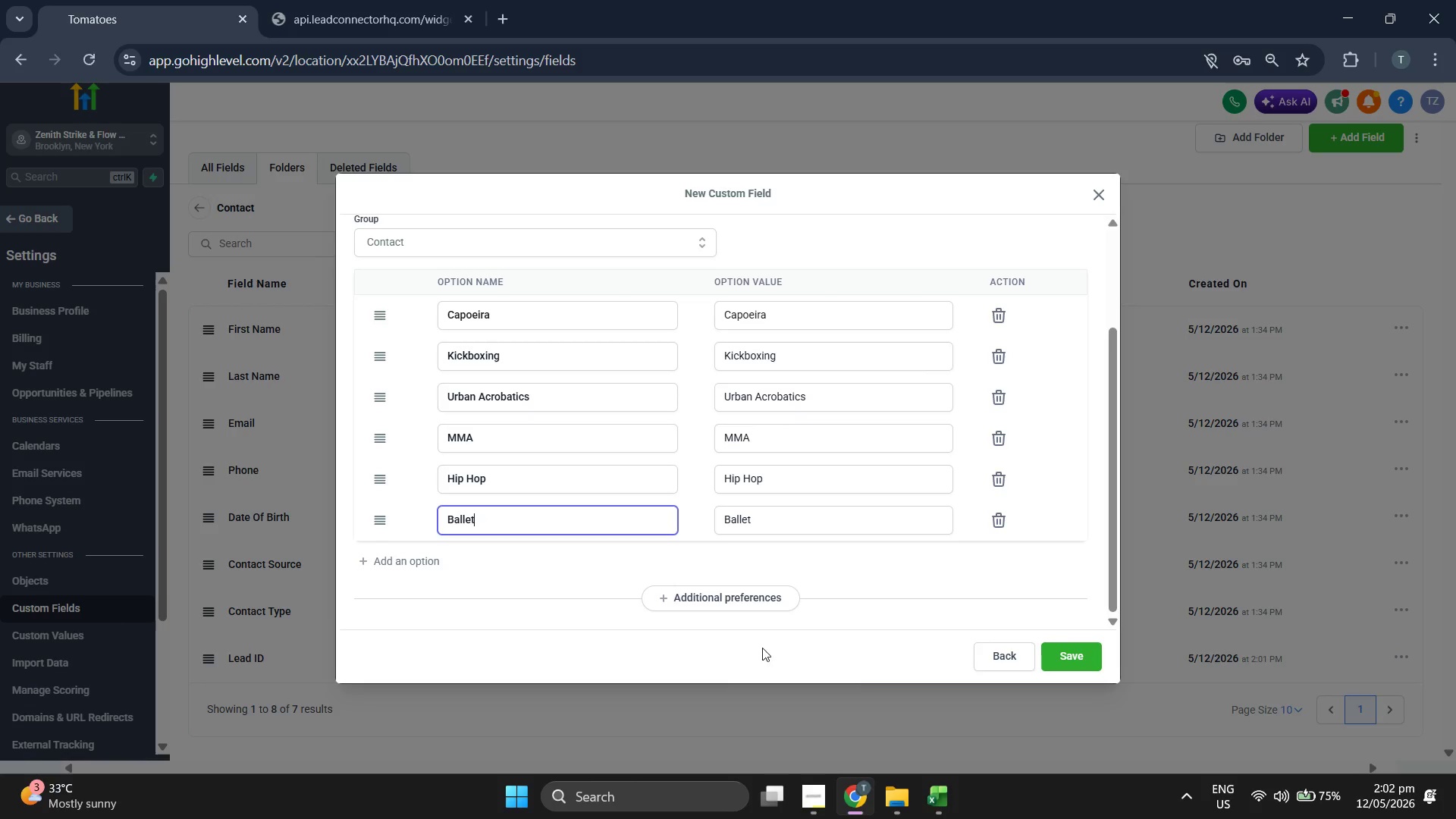 
left_click([941, 787])
 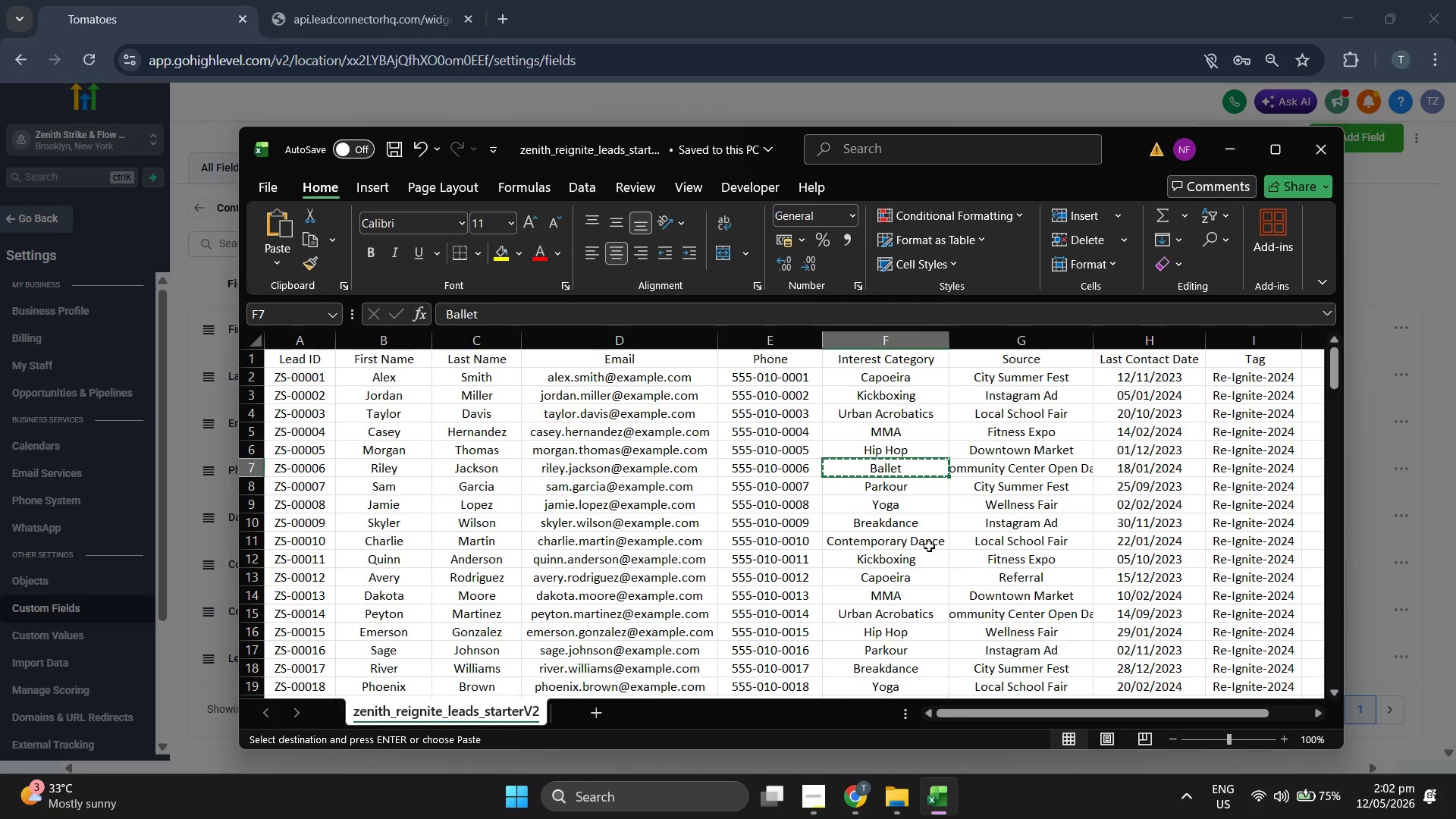 
key(ArrowDown)
 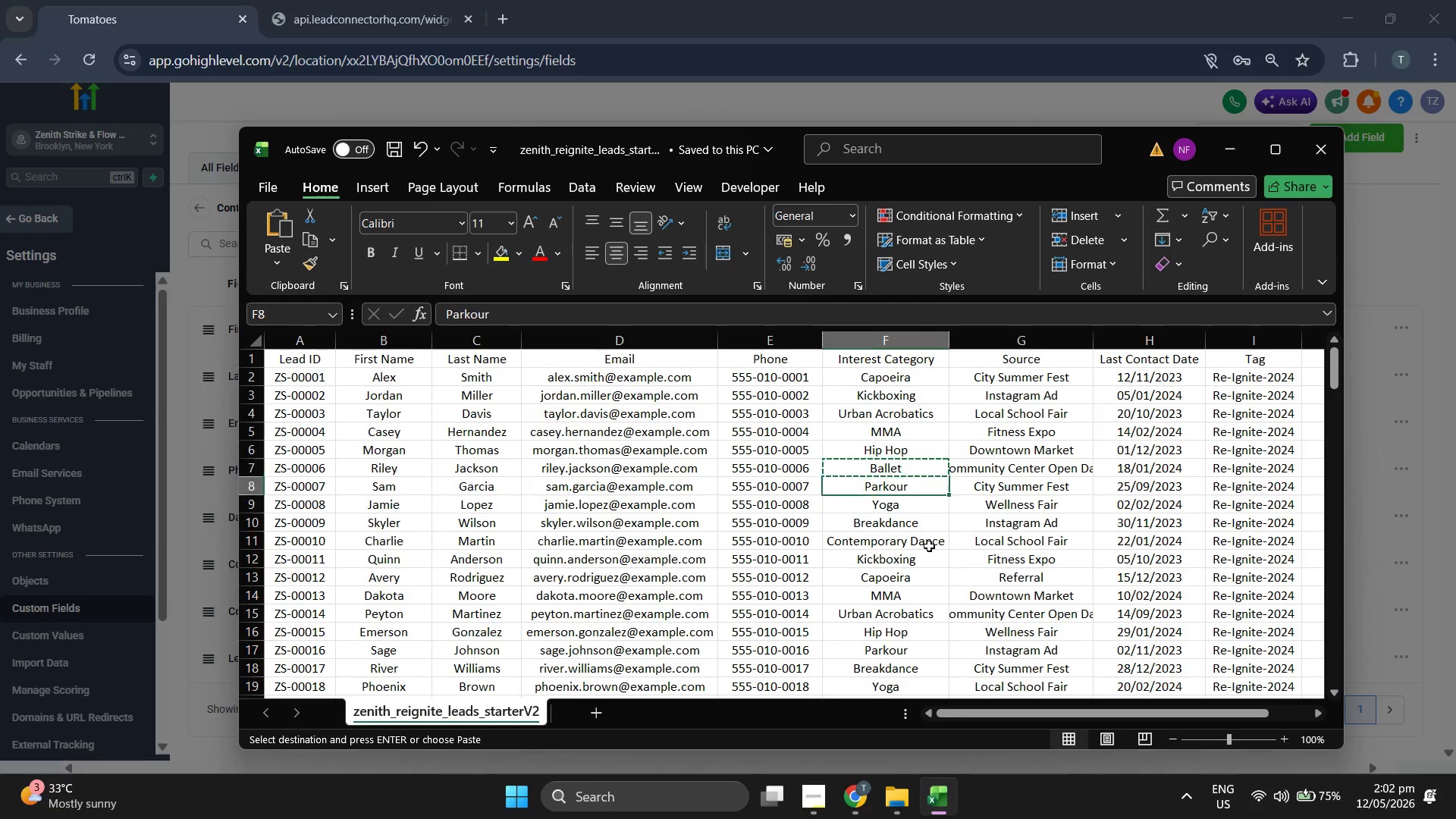 
key(Control+C)
 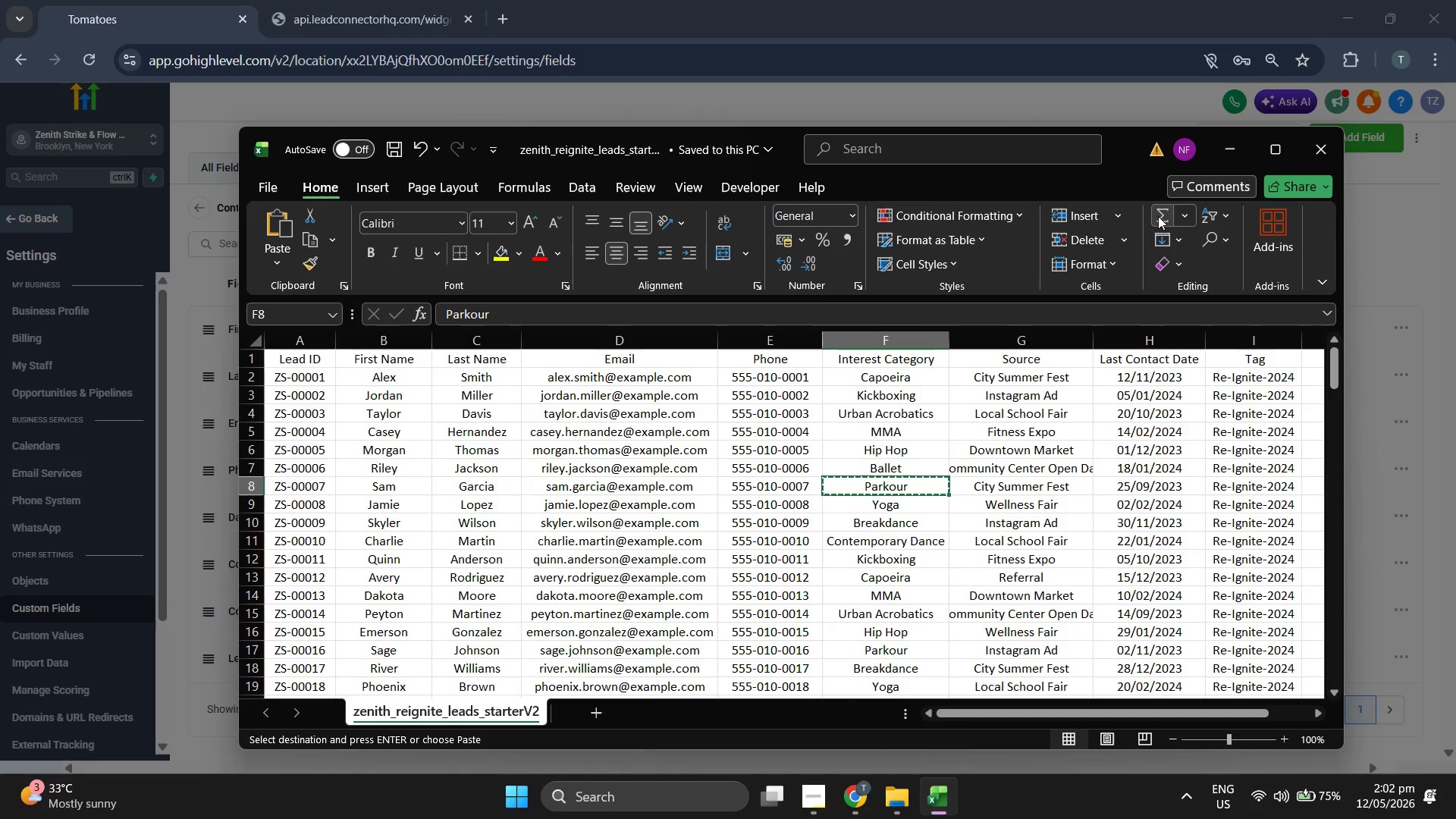 
left_click([1225, 158])
 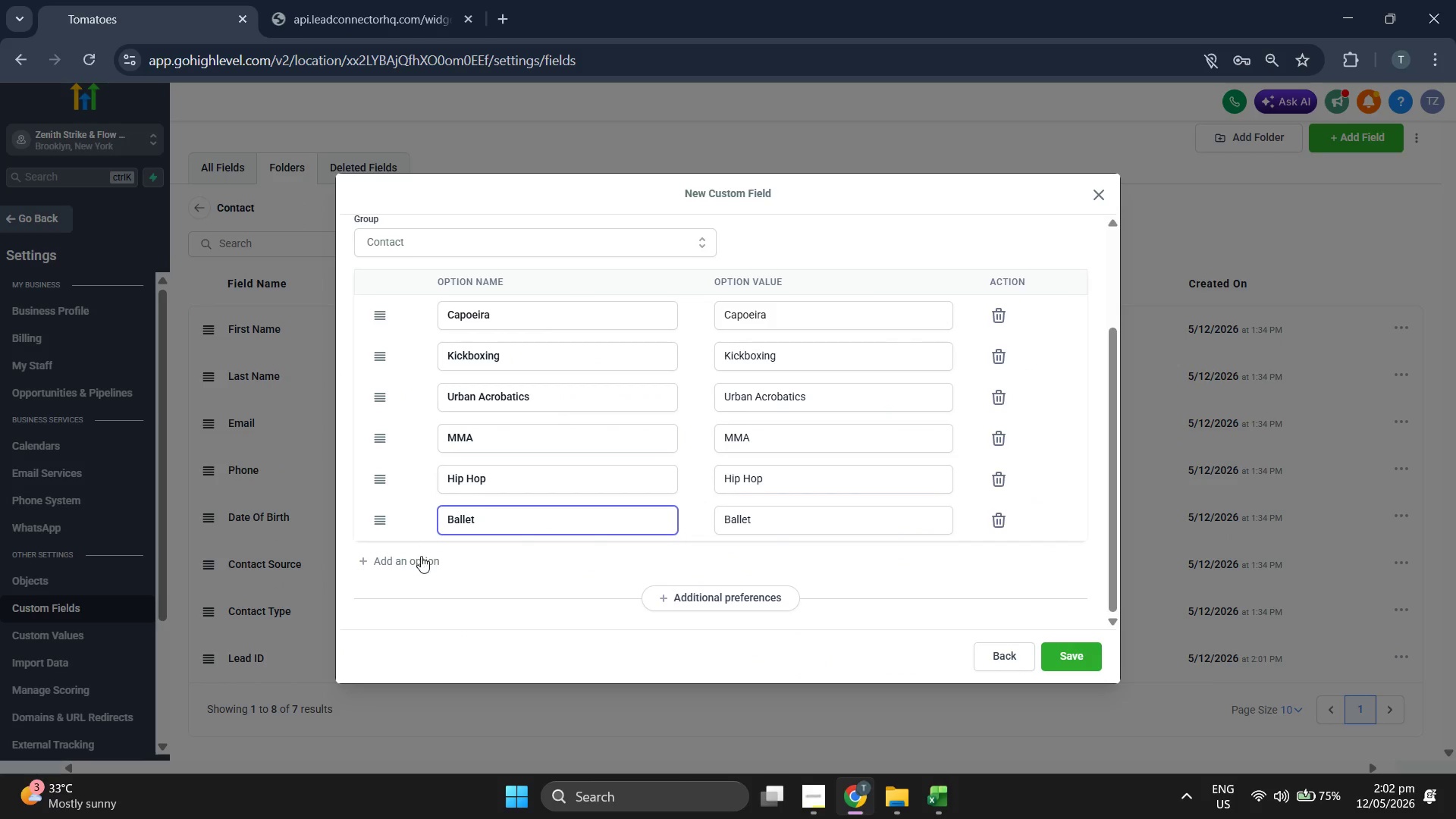 
left_click([422, 561])
 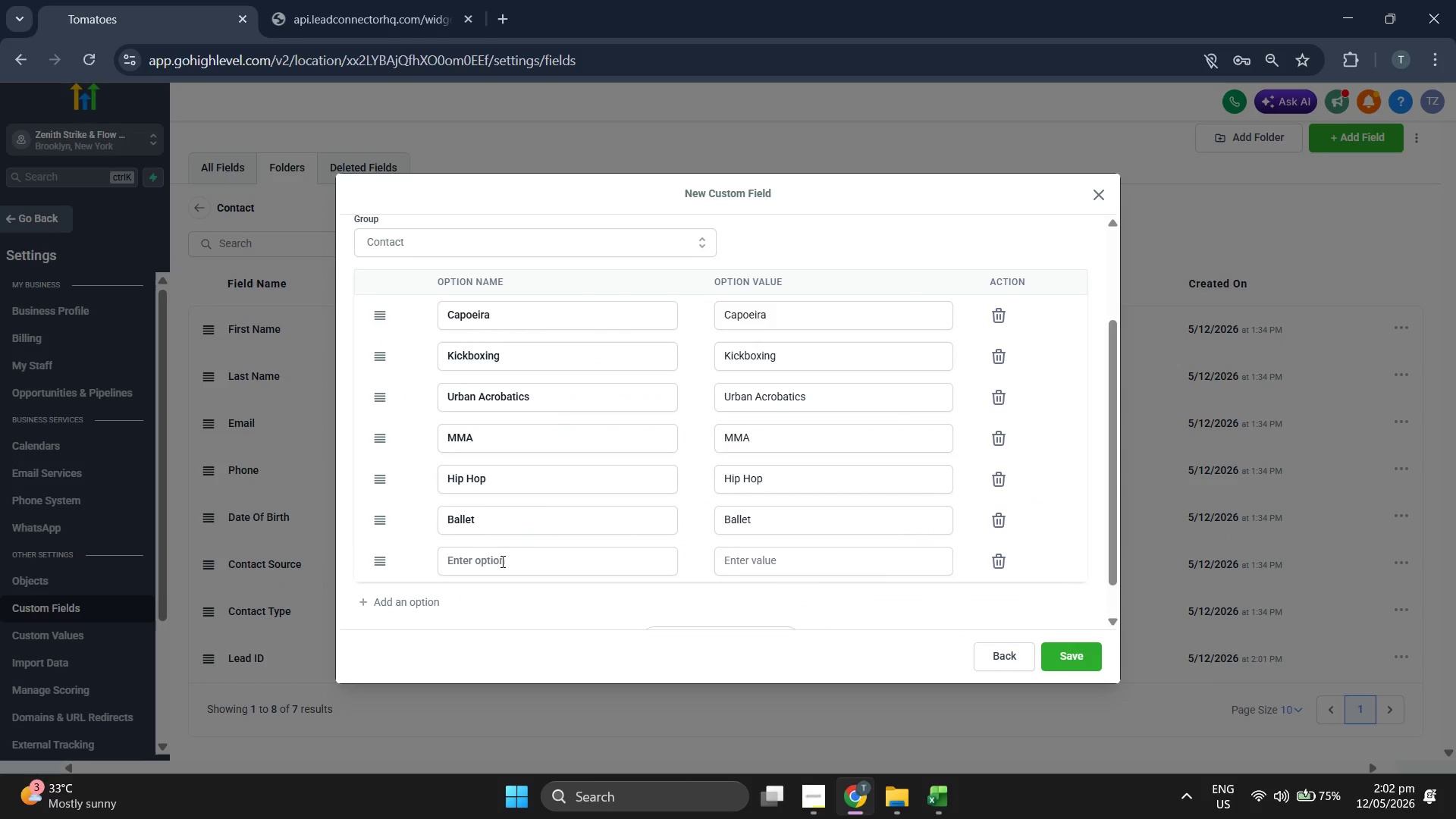 
left_click([513, 563])
 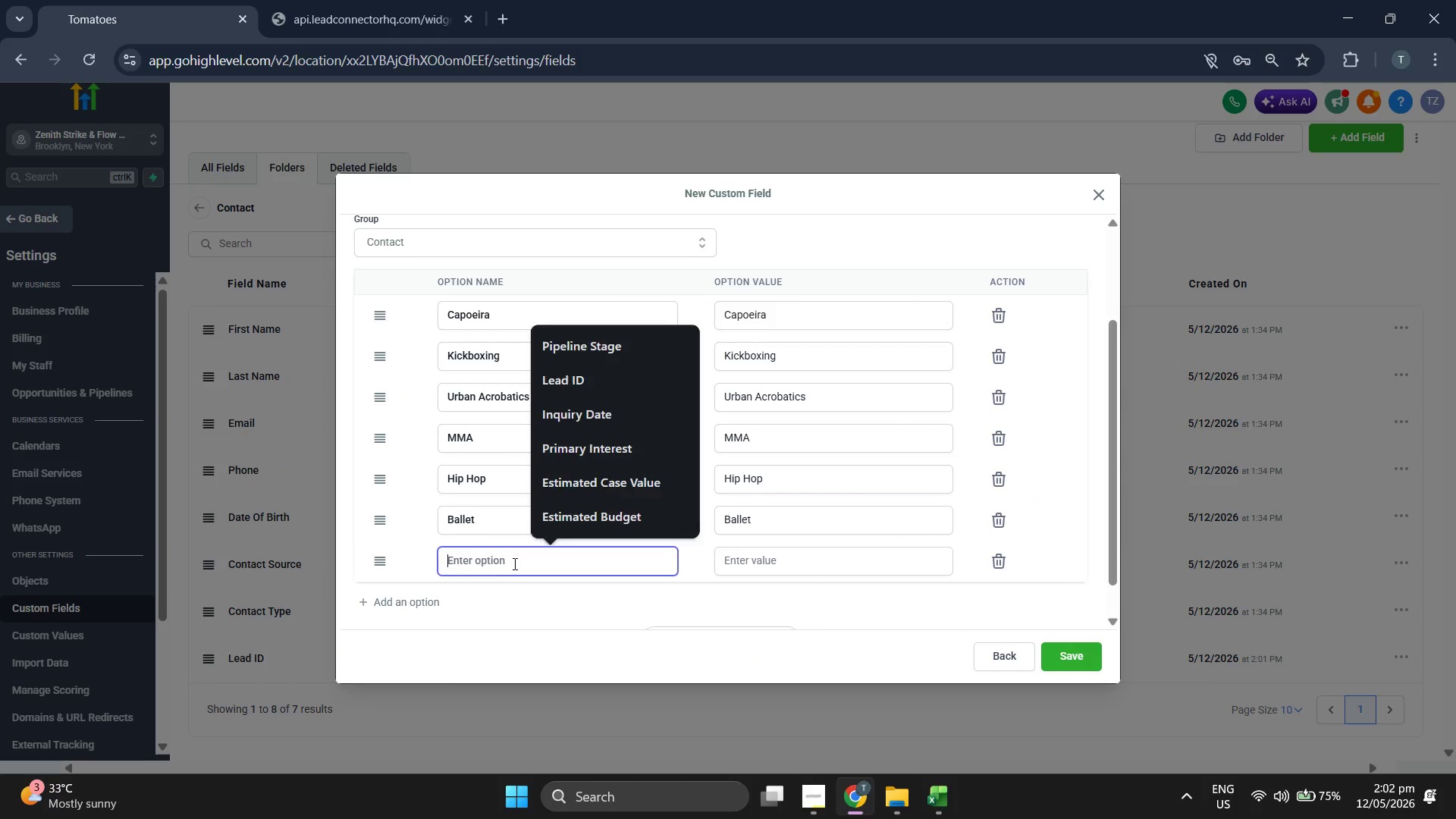 
key(Control+ControlLeft)
 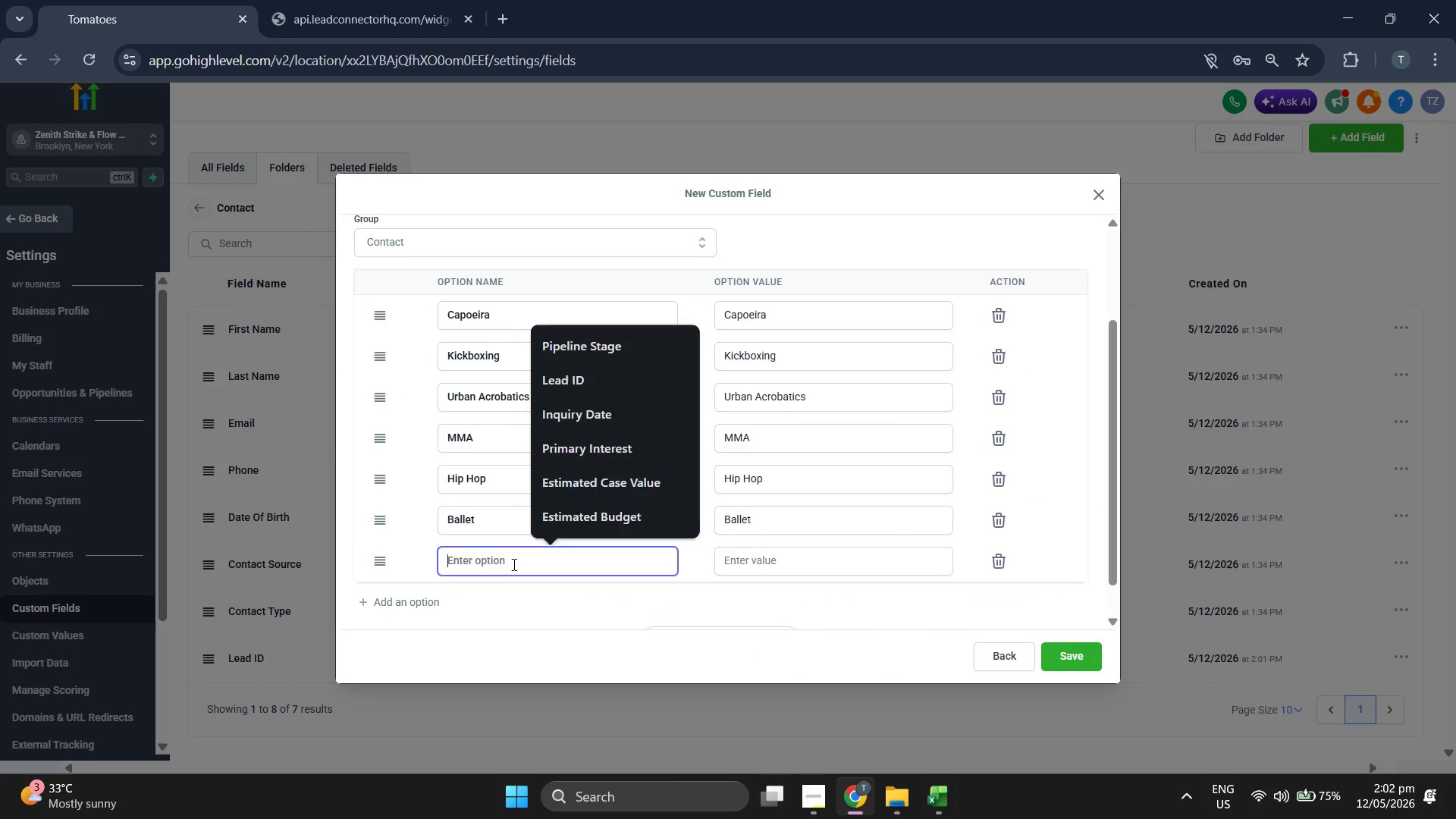 
key(Control+V)
 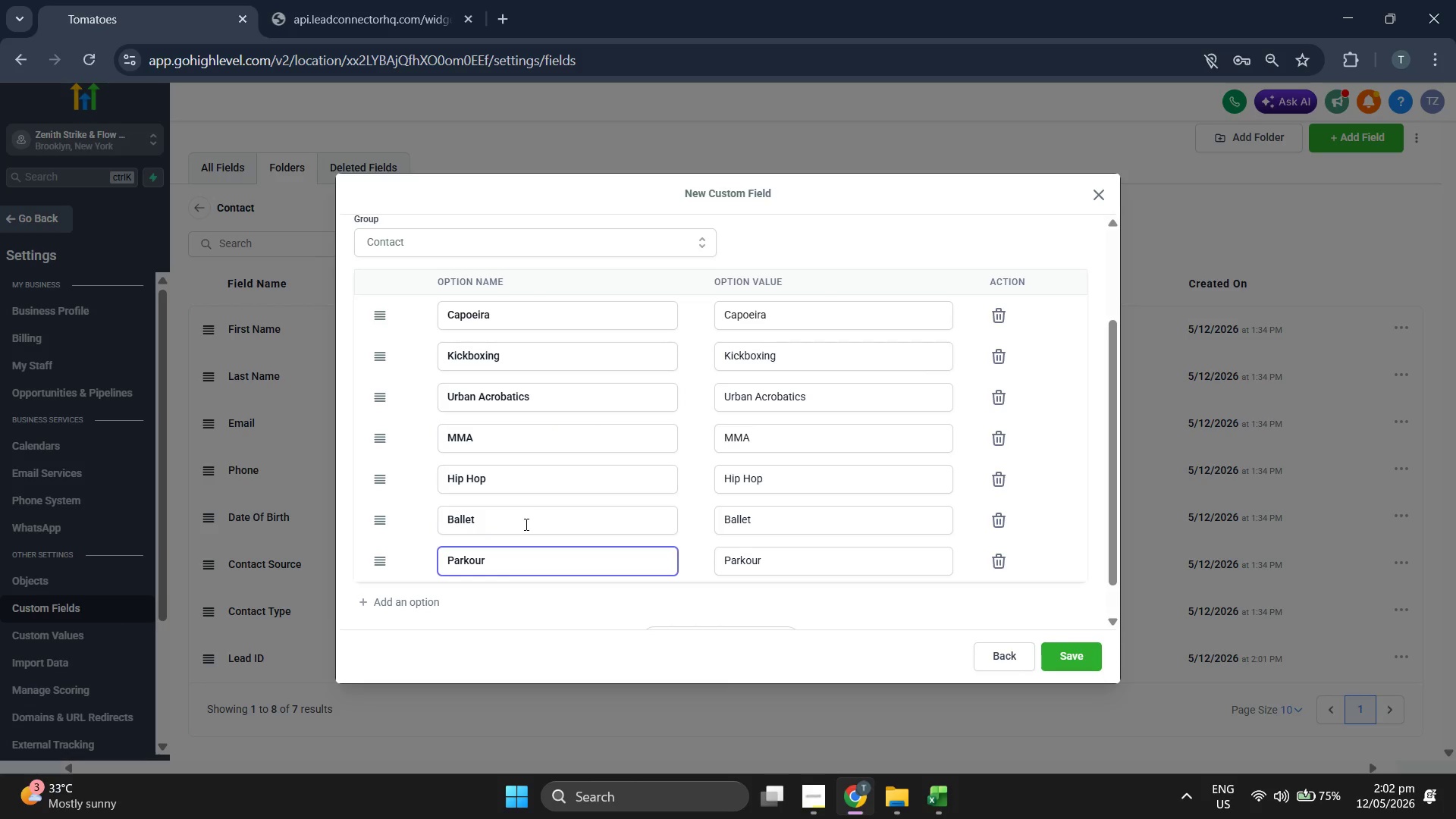 
scroll: coordinate [525, 523], scroll_direction: down, amount: 1.0
 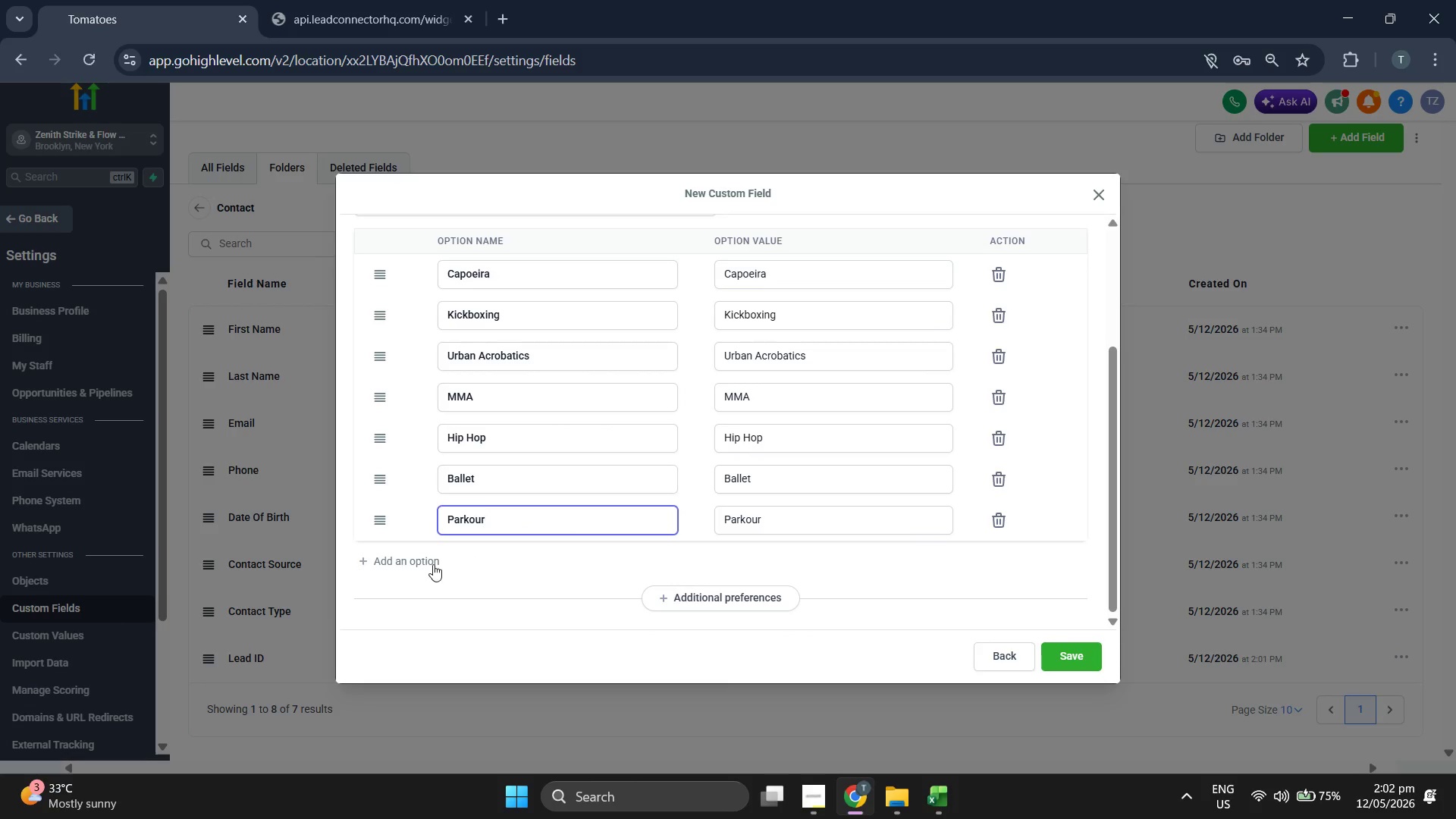 
left_click([432, 563])
 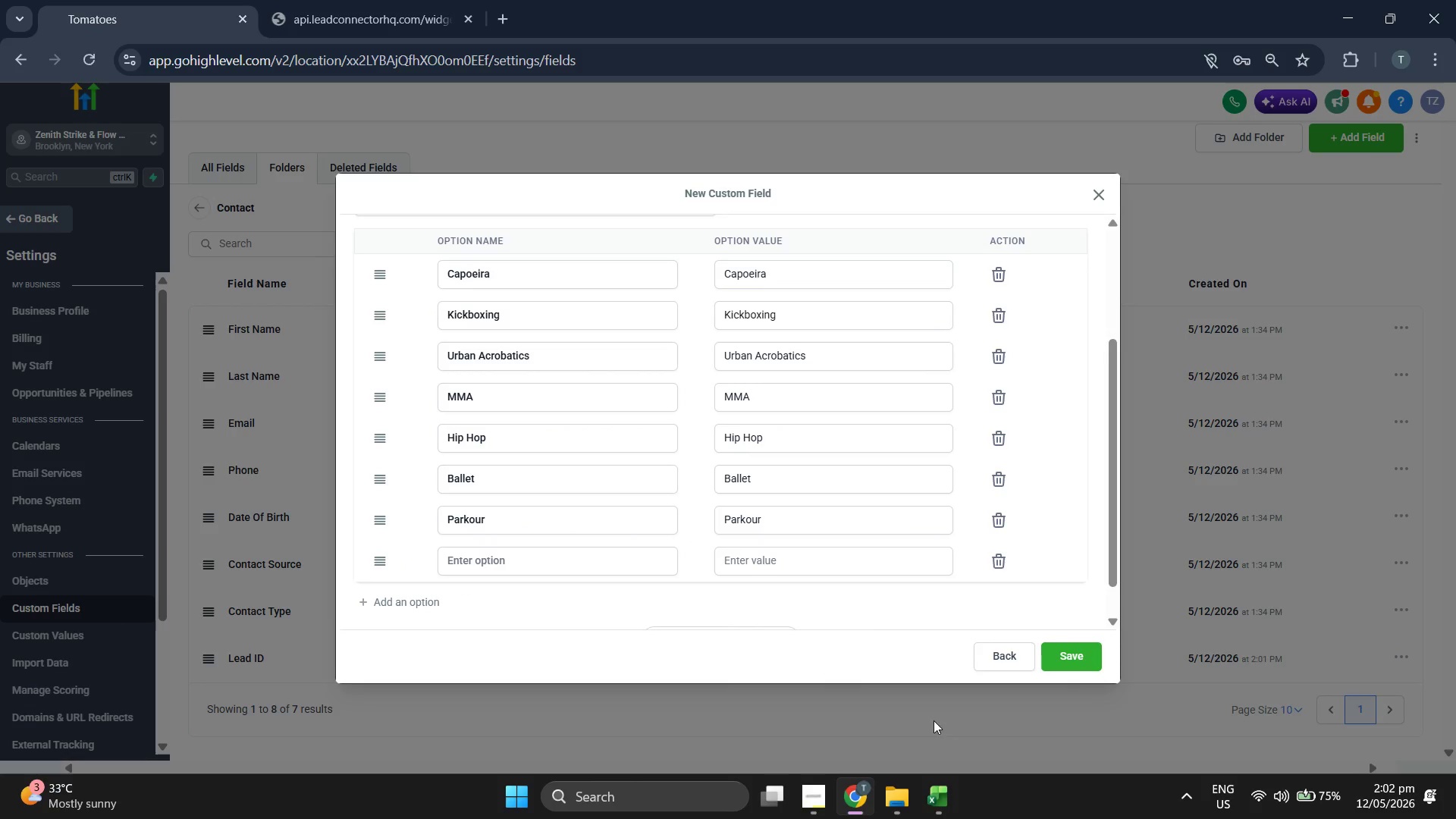 
left_click([943, 808])
 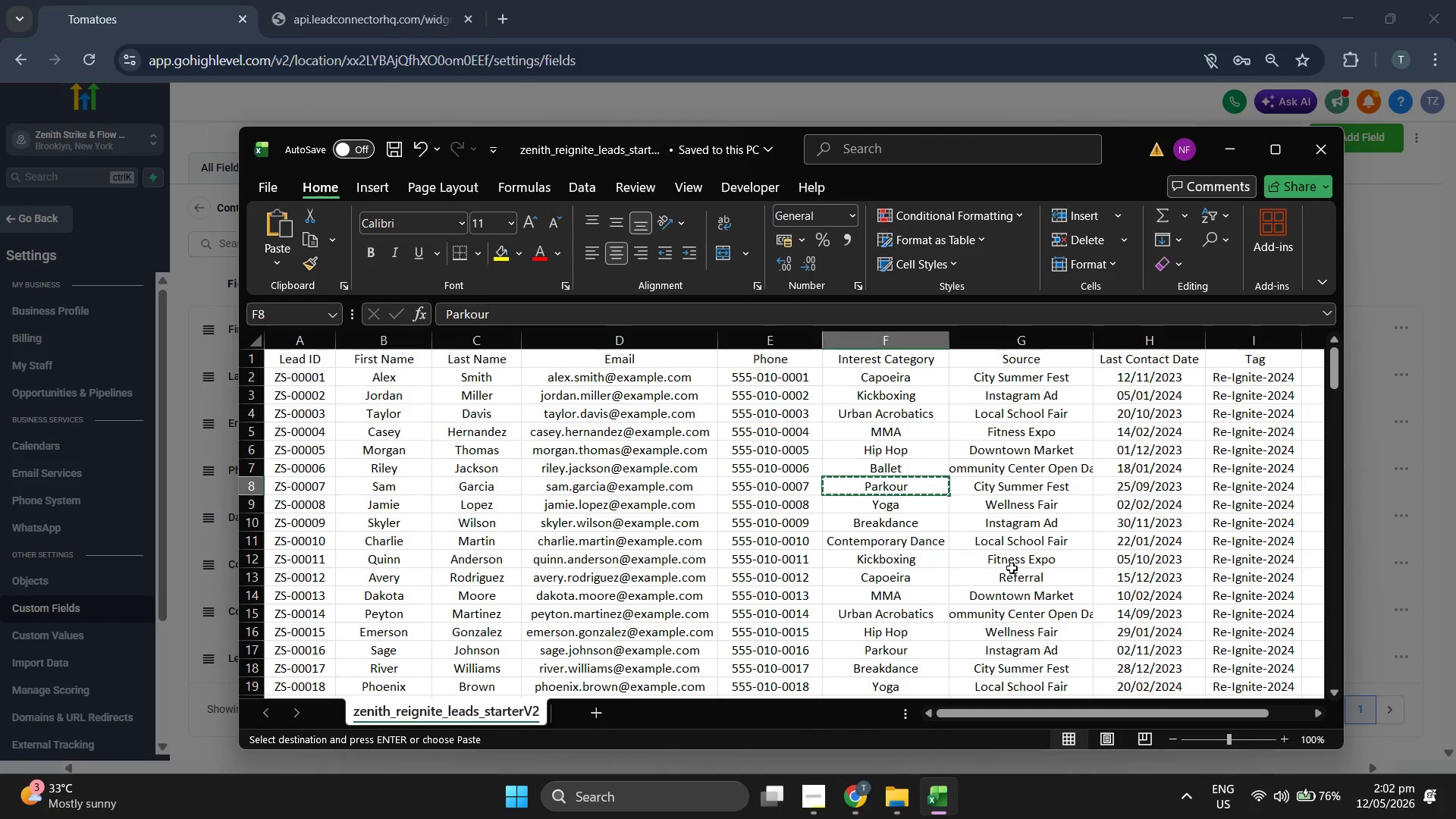 
key(ArrowDown)
 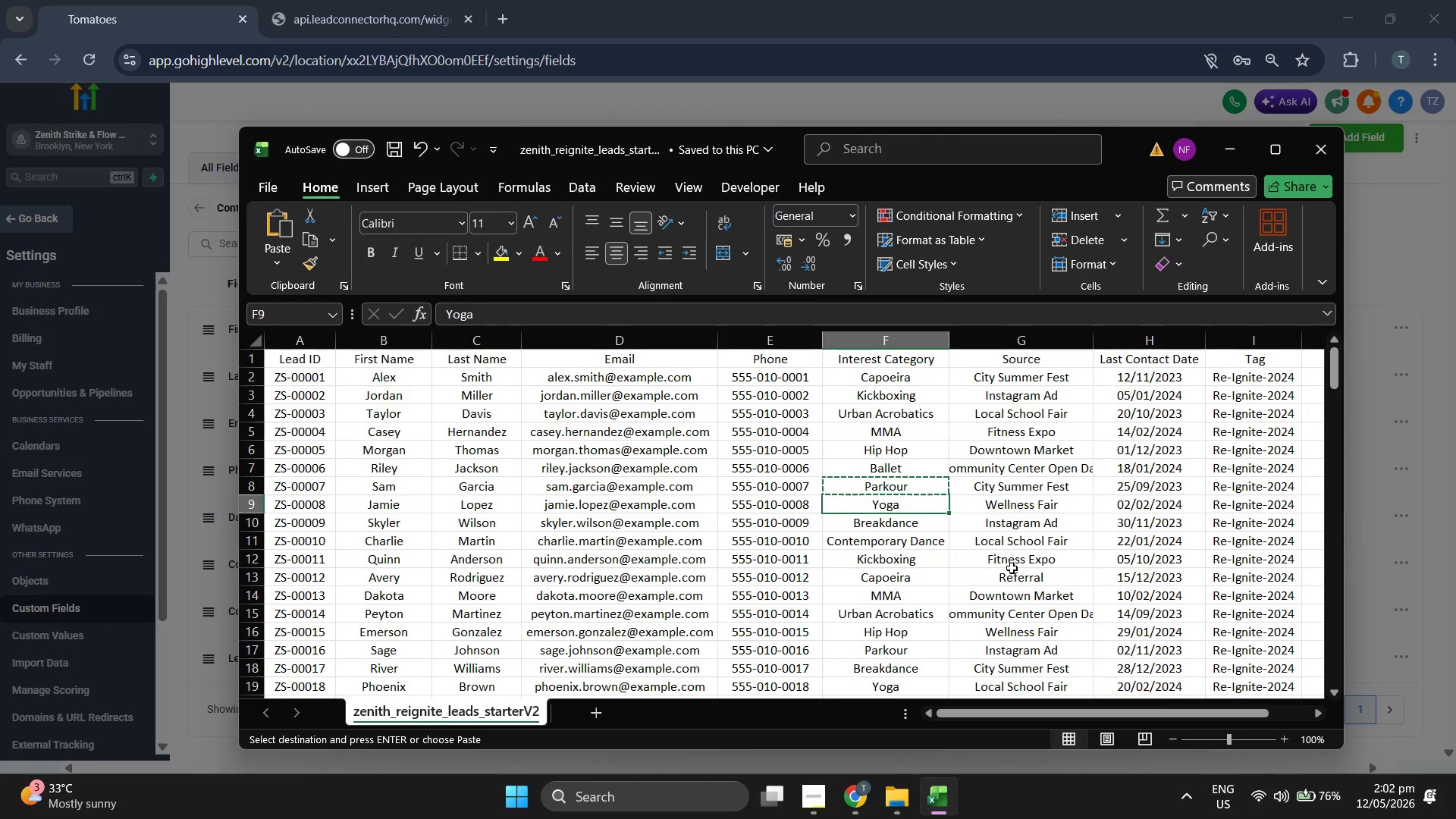 
key(Control+C)
 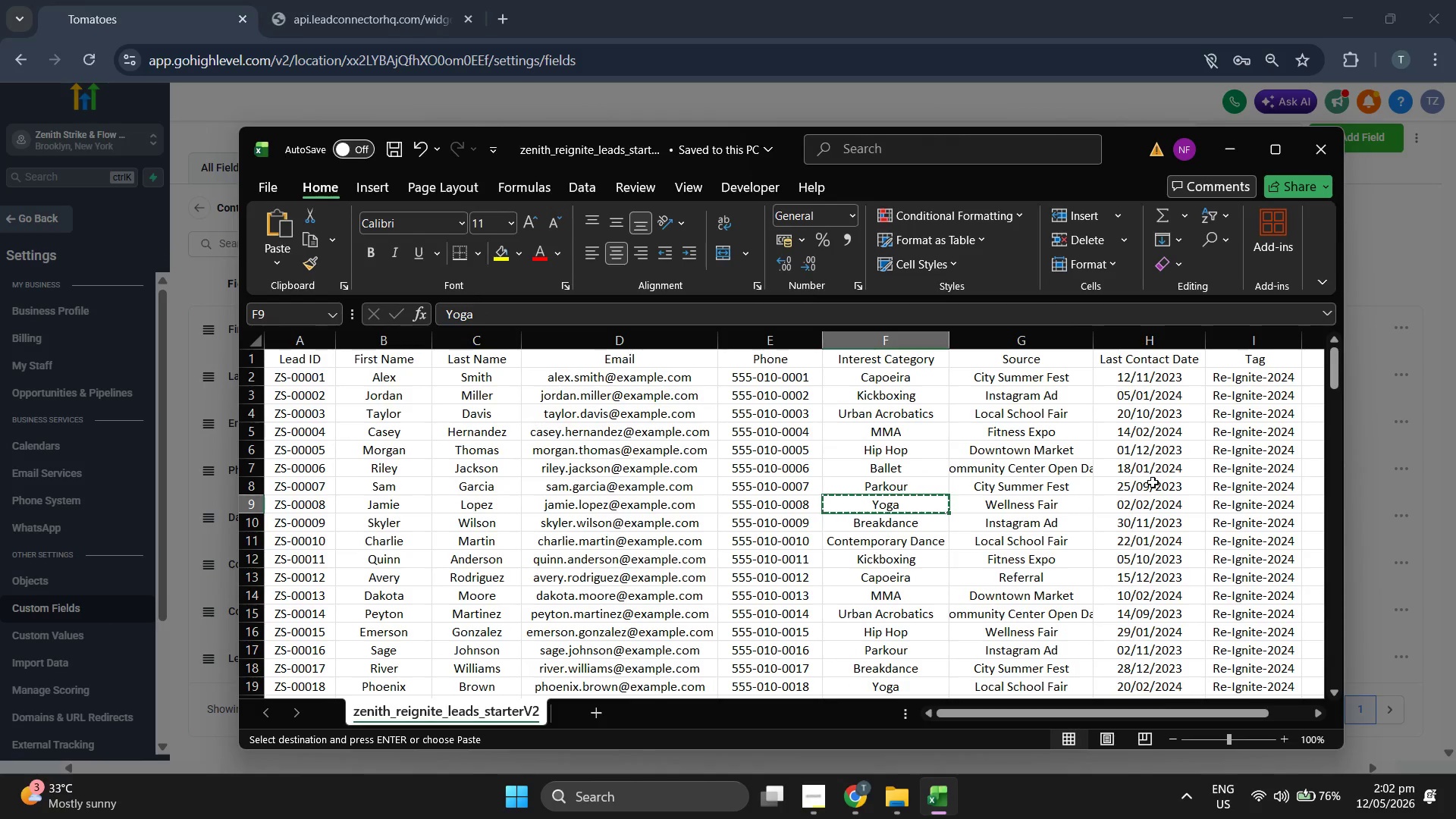 
left_click([1220, 153])
 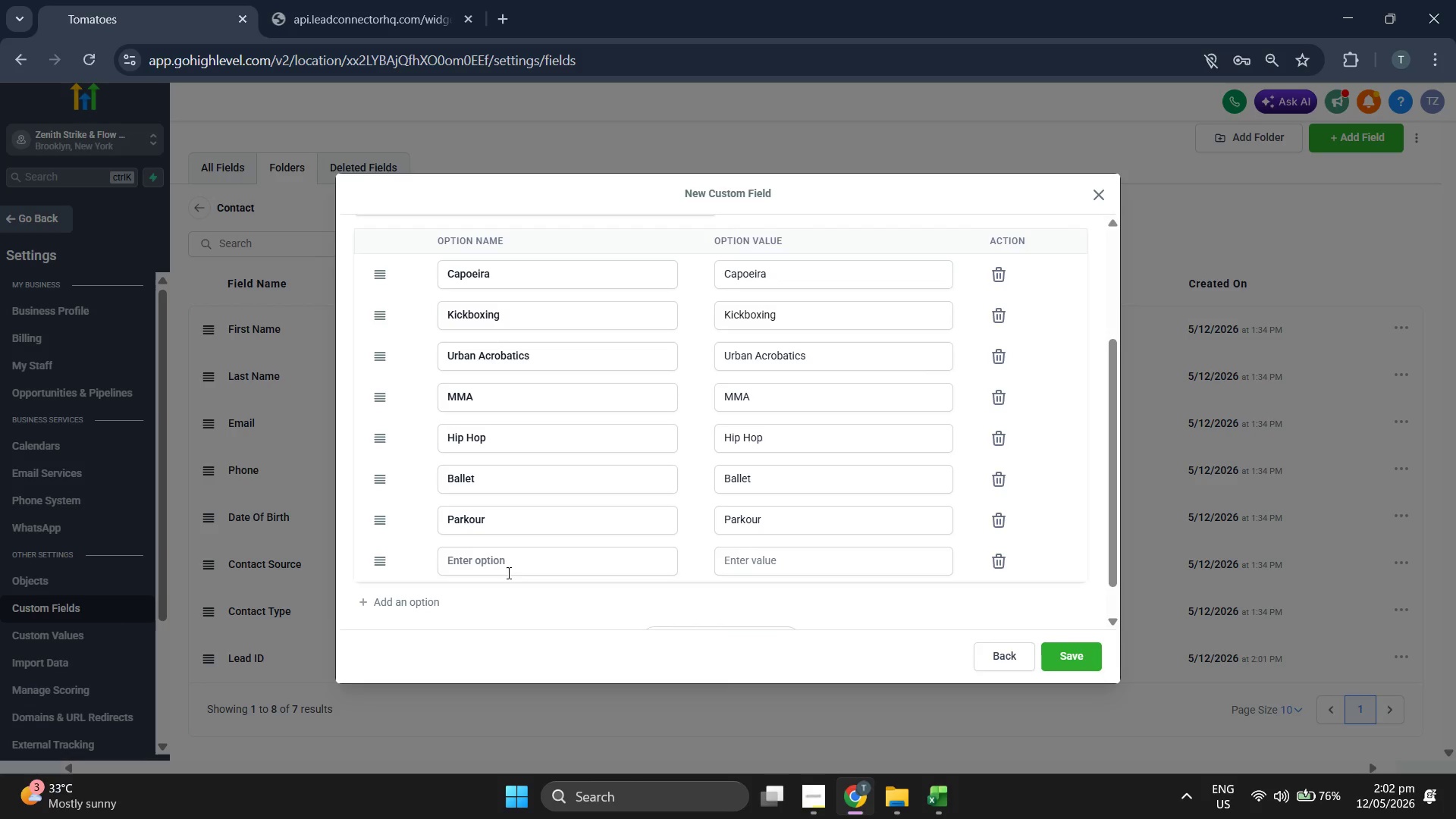 
key(Control+ControlLeft)
 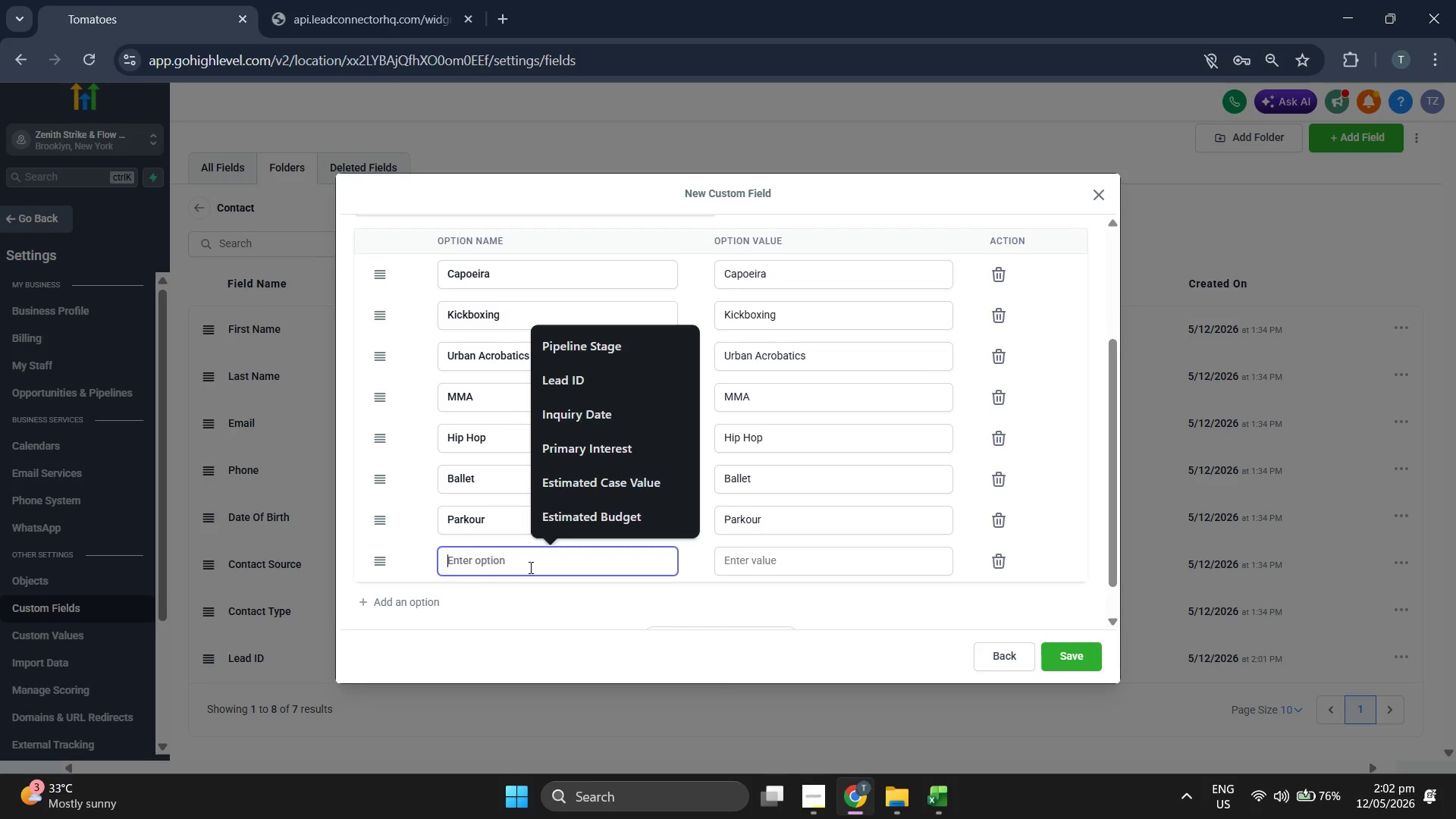 
key(Control+V)
 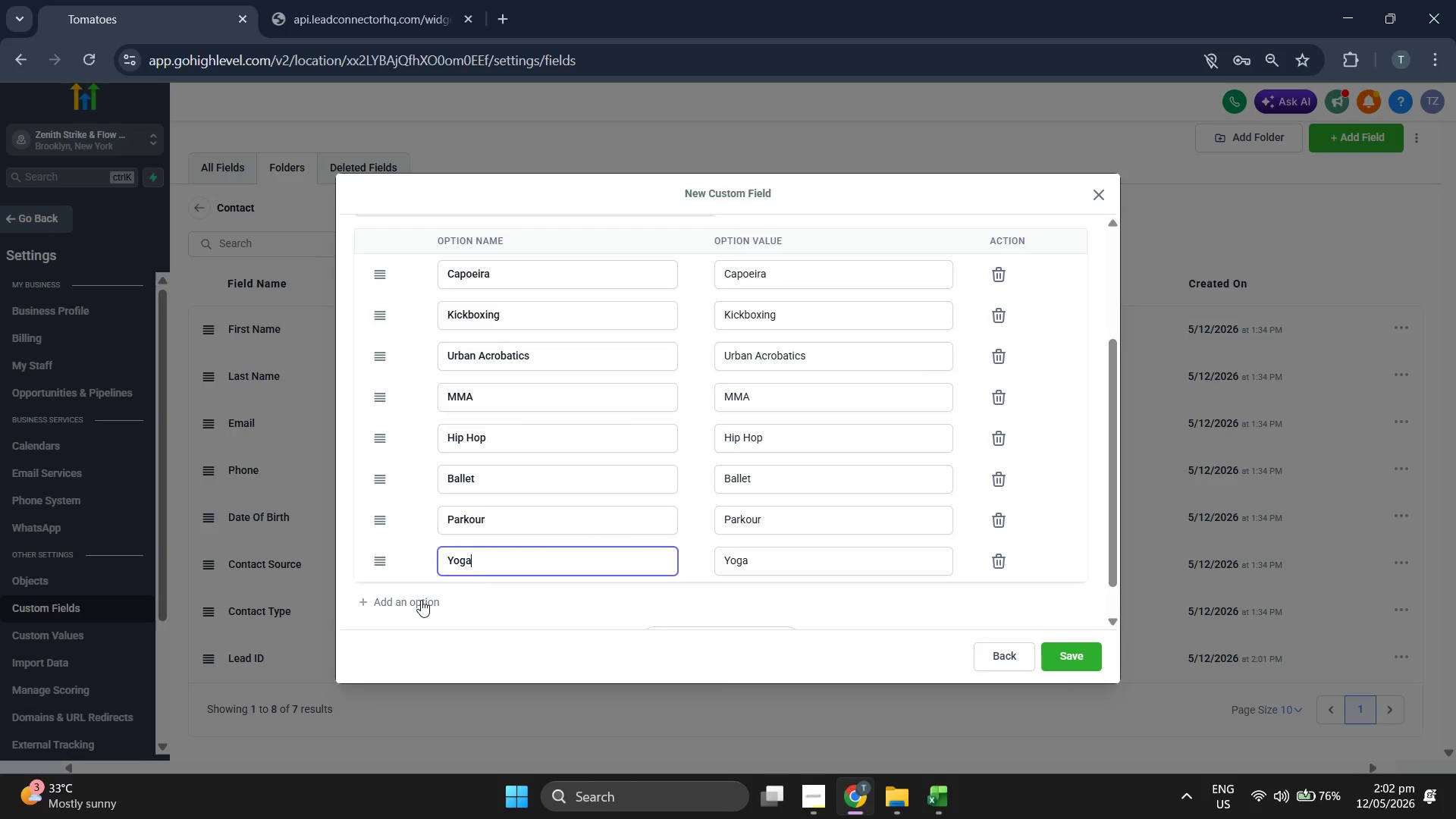 
left_click([421, 600])
 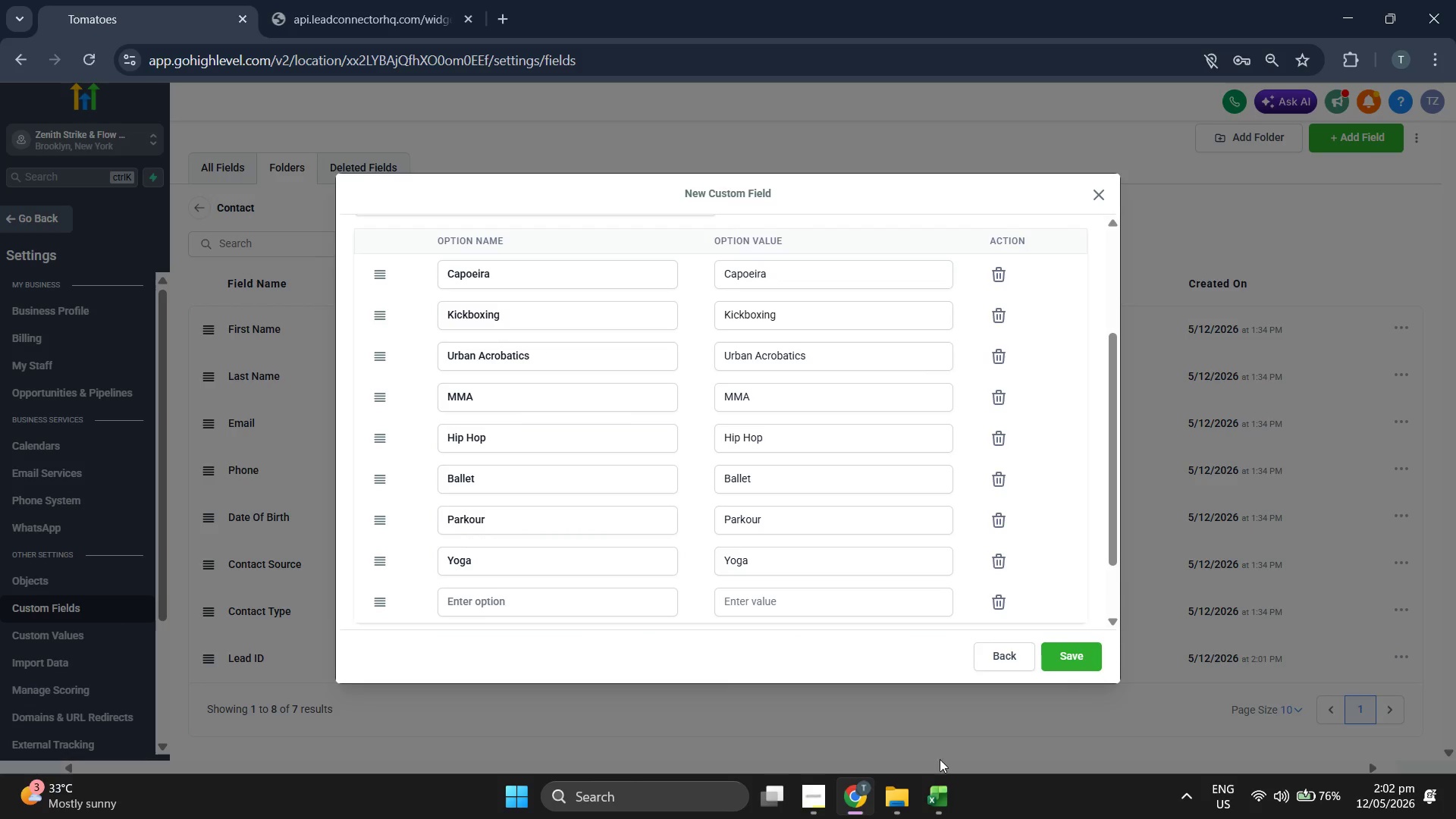 
left_click([933, 783])
 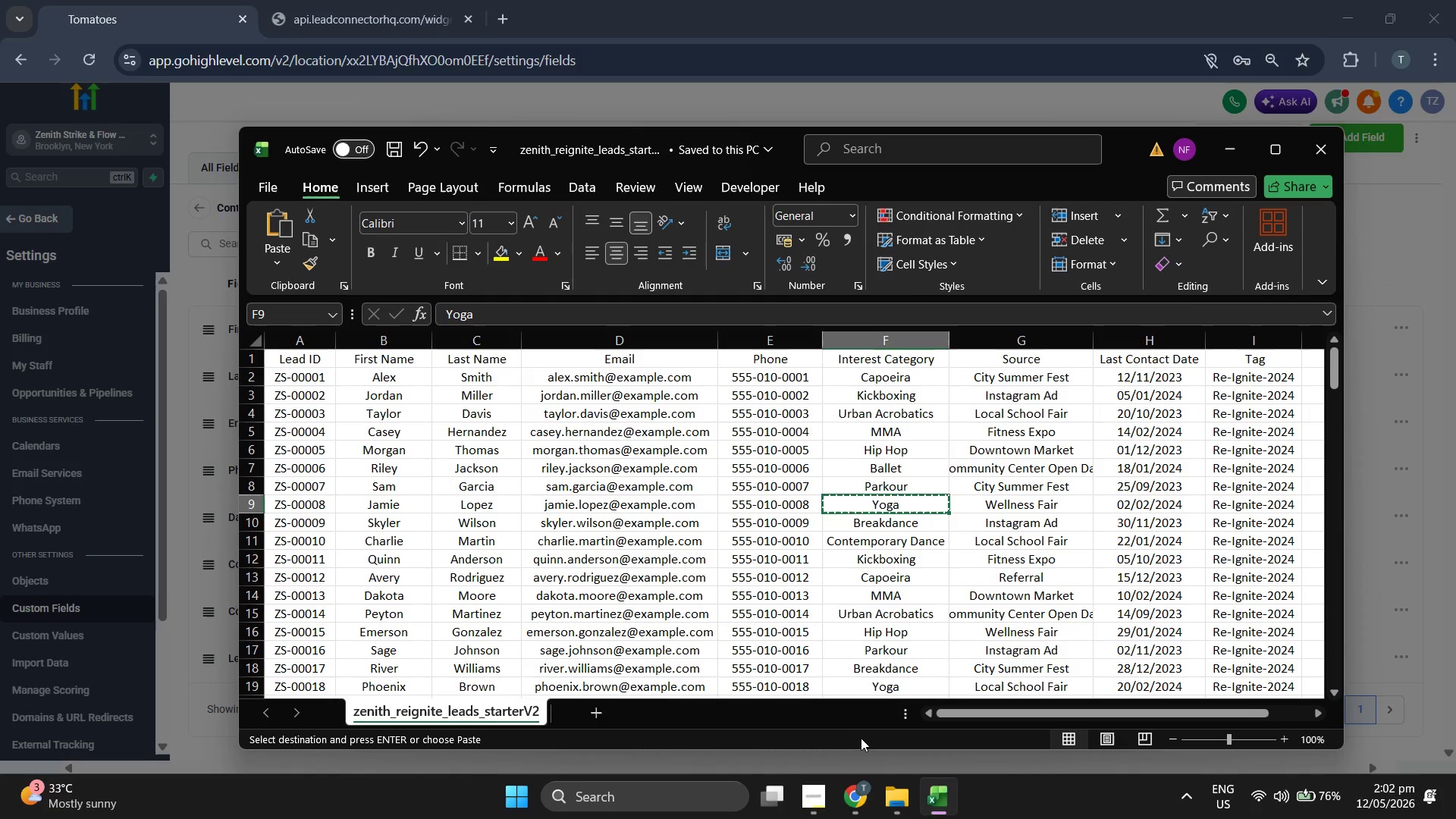 
key(ArrowDown)
 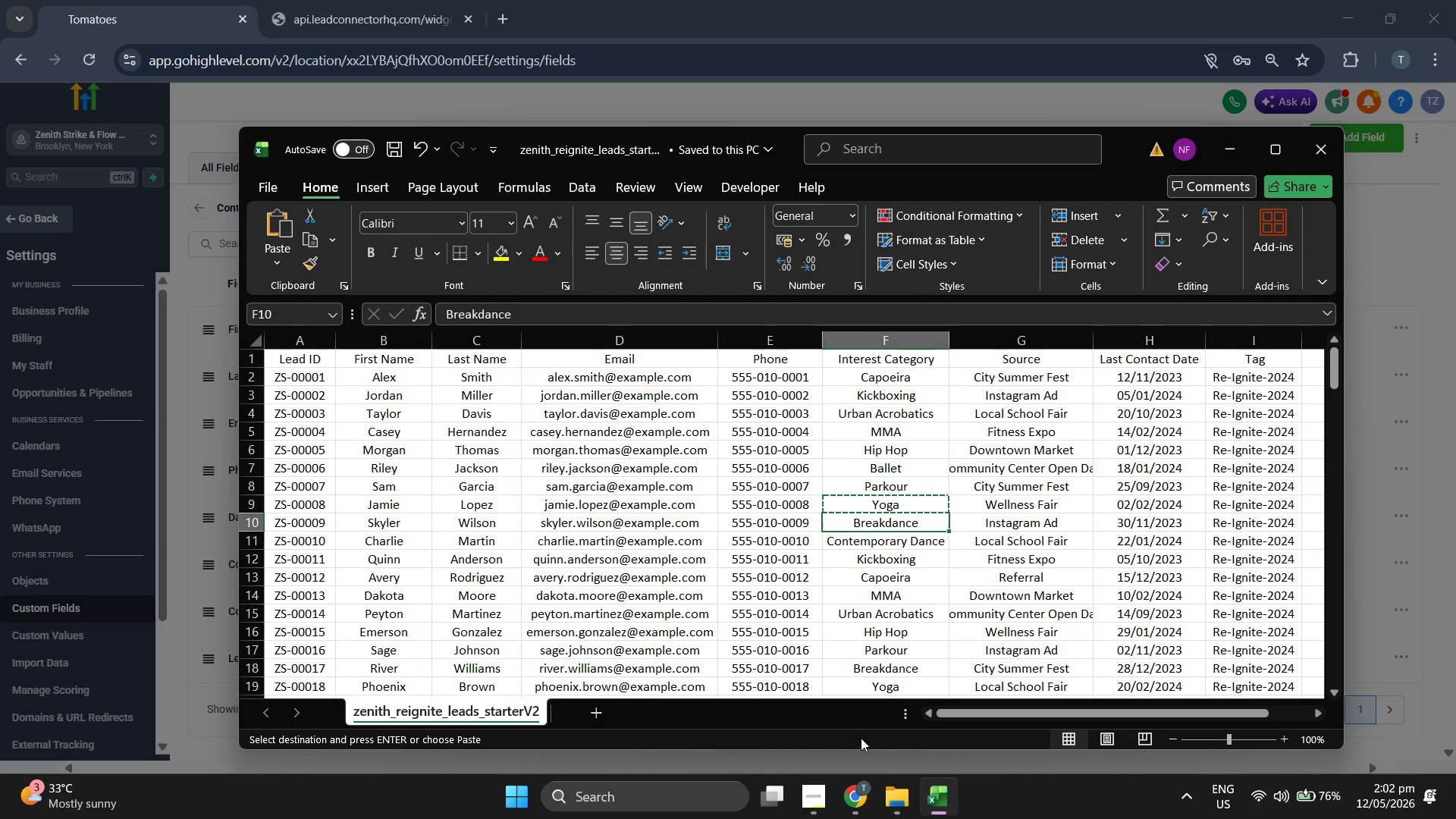 
key(Control+ControlLeft)
 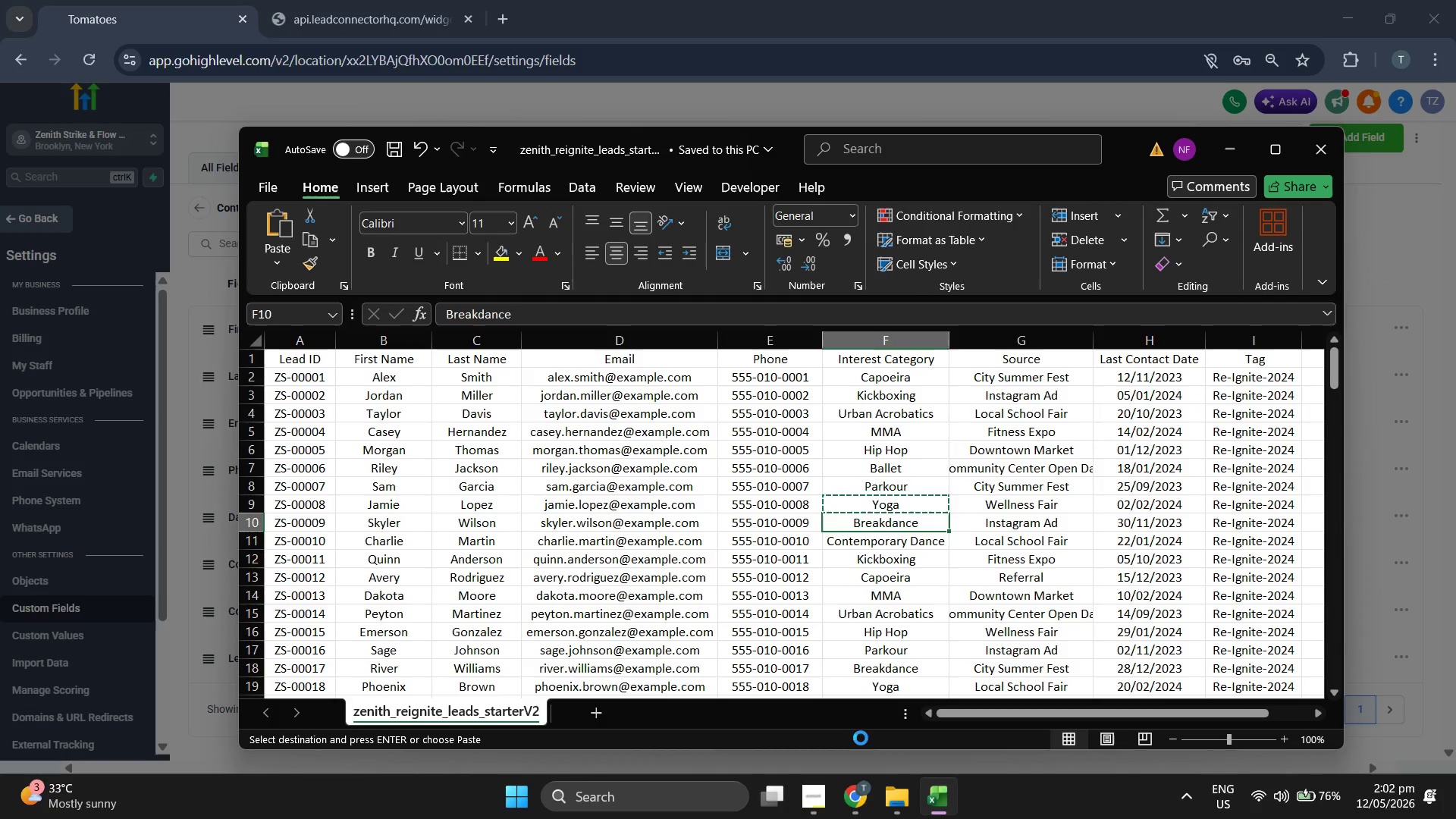 
key(Control+C)
 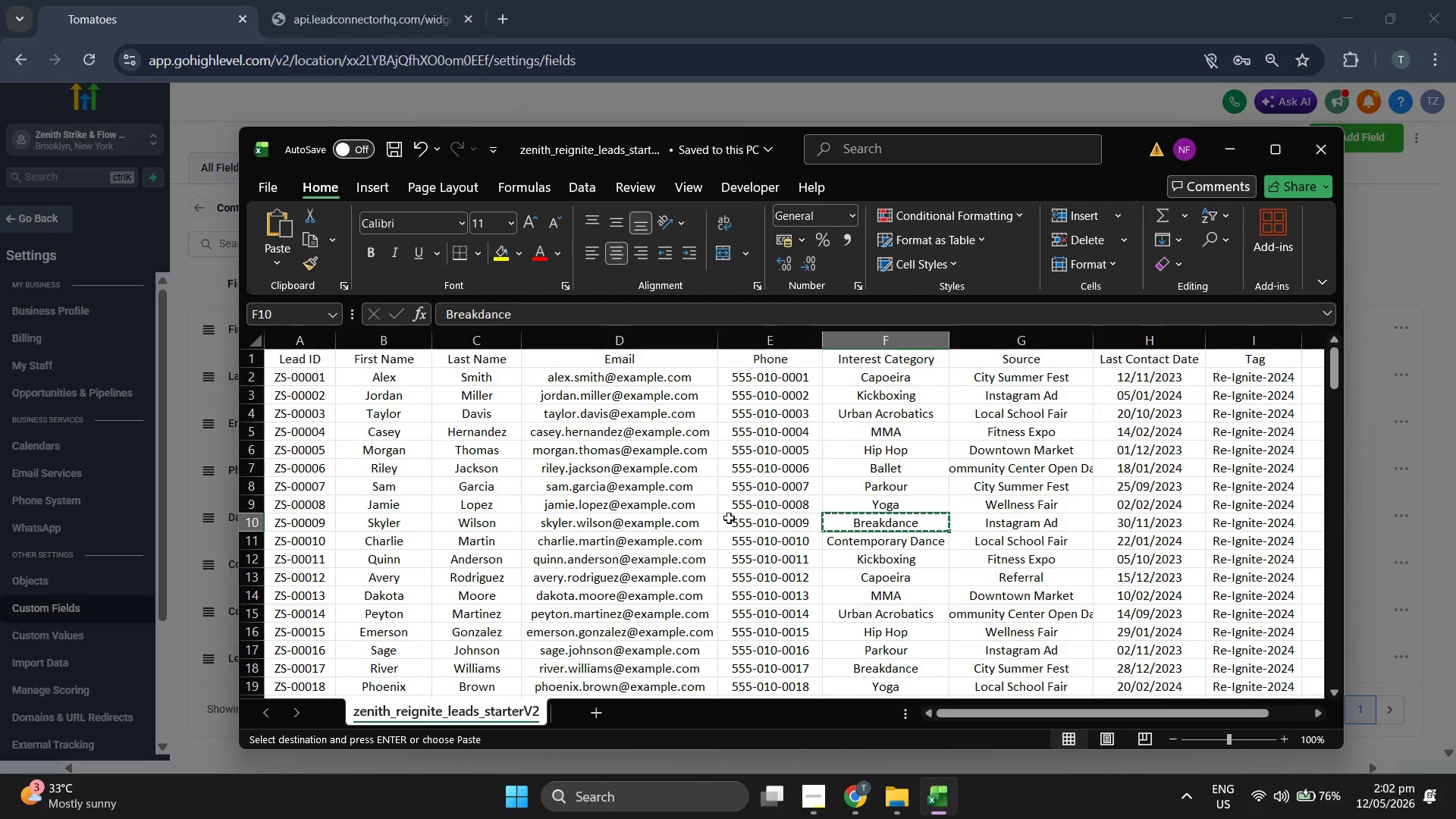 
scroll: coordinate [726, 516], scroll_direction: down, amount: 2.0
 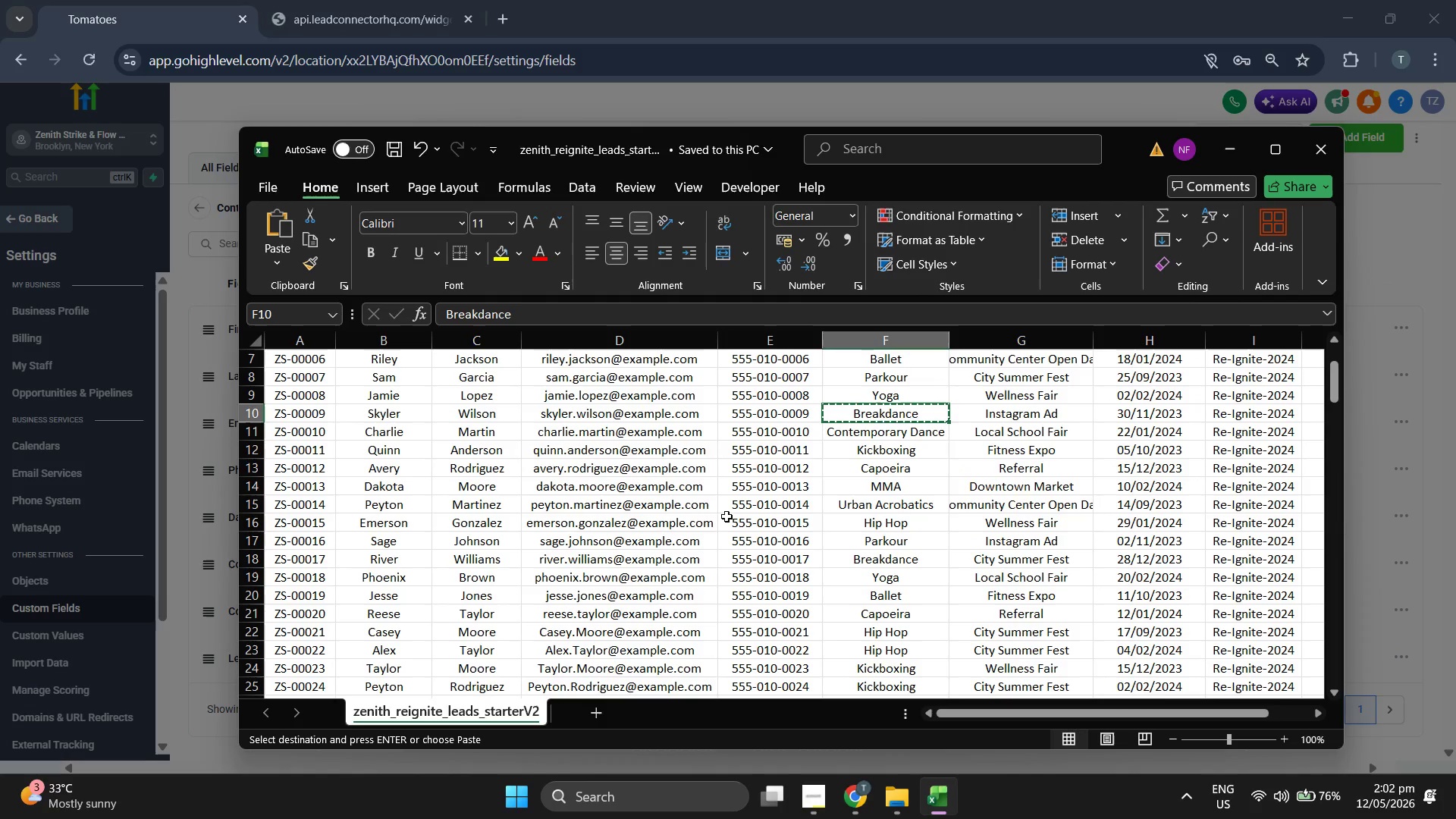 
scroll: coordinate [726, 516], scroll_direction: up, amount: 2.0
 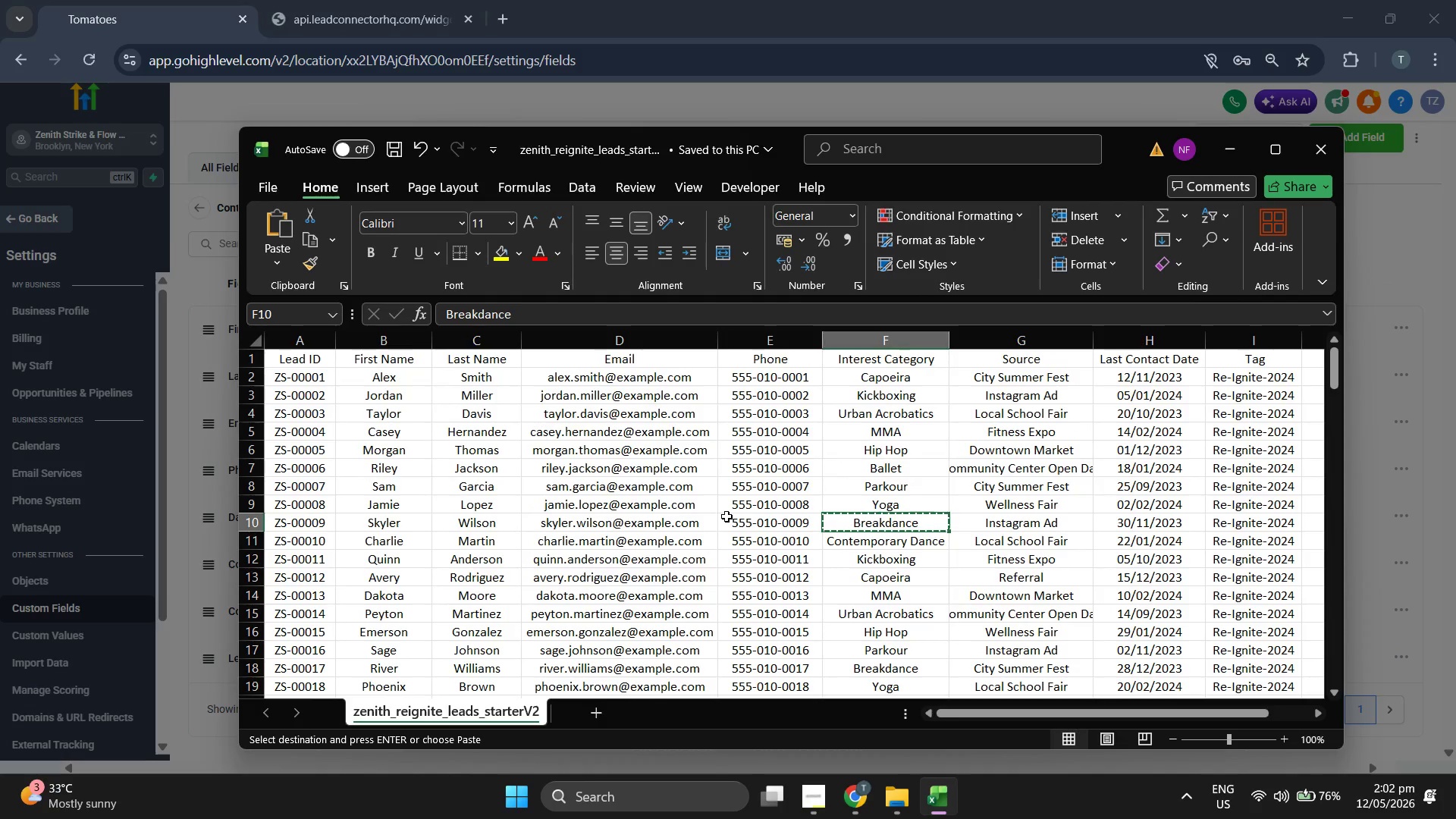 
scroll: coordinate [726, 516], scroll_direction: none, amount: 0.0
 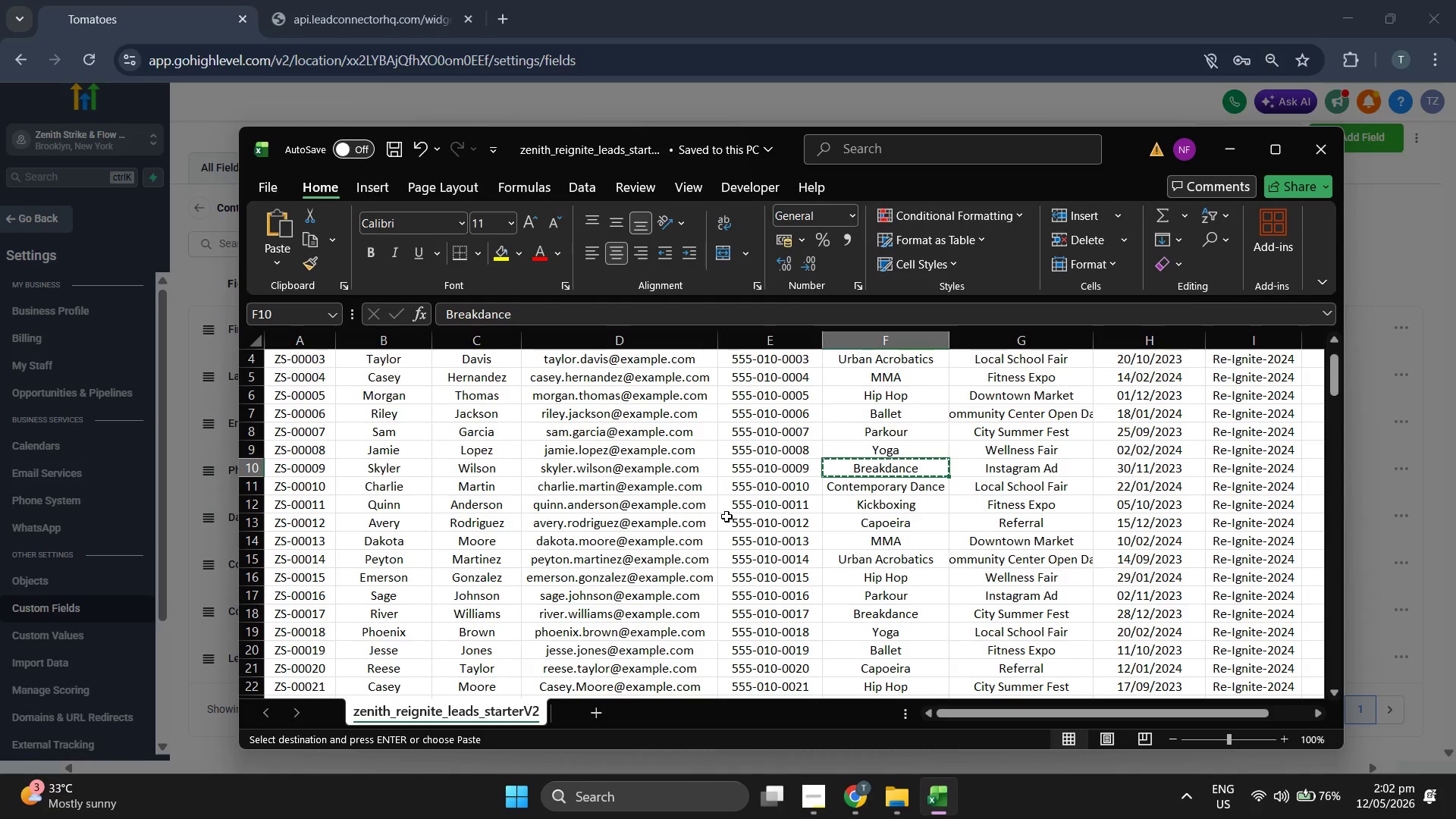 
scroll: coordinate [726, 516], scroll_direction: up, amount: 1.0
 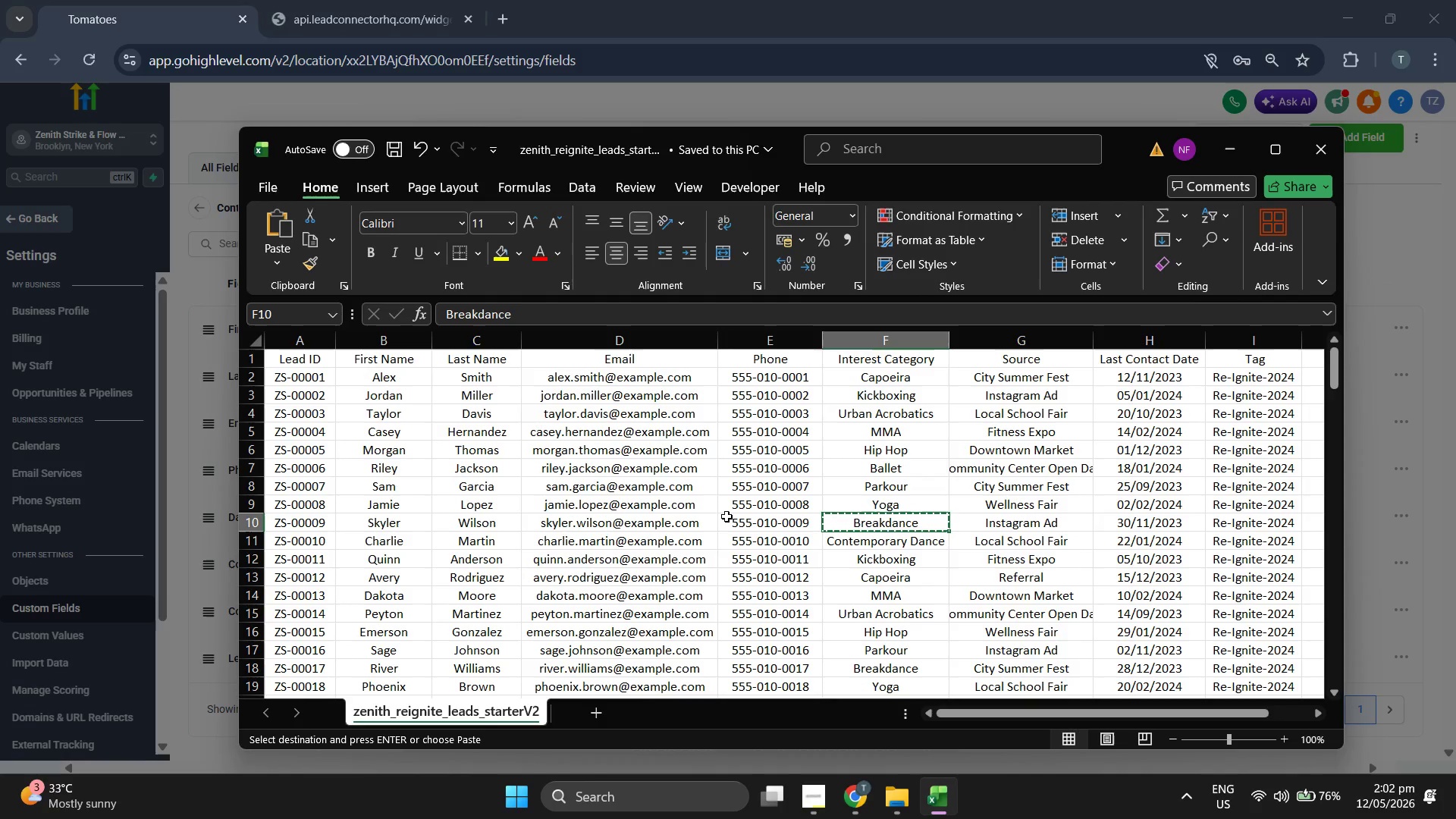 
scroll: coordinate [726, 516], scroll_direction: down, amount: 2.0
 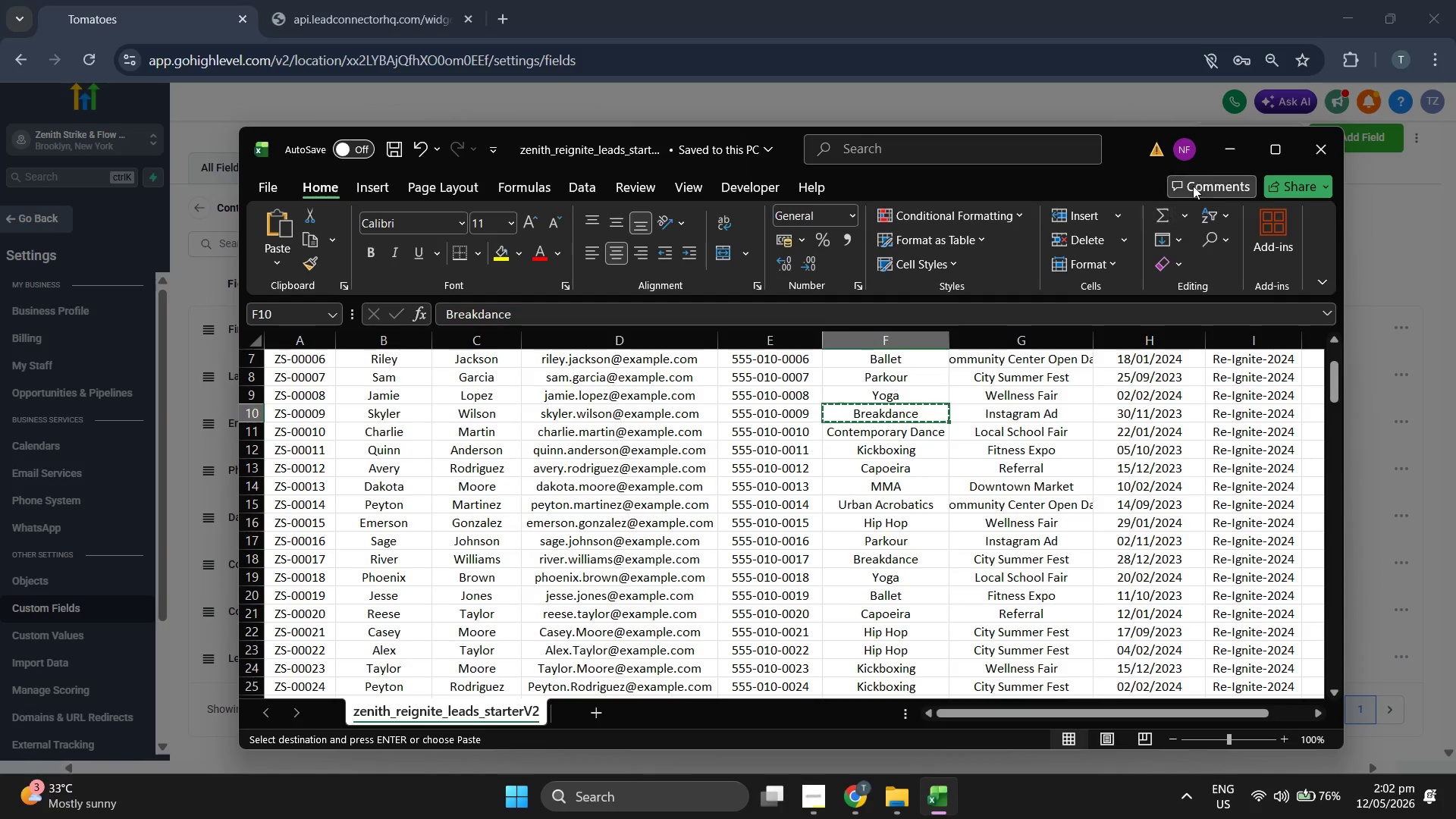 
left_click([1216, 152])
 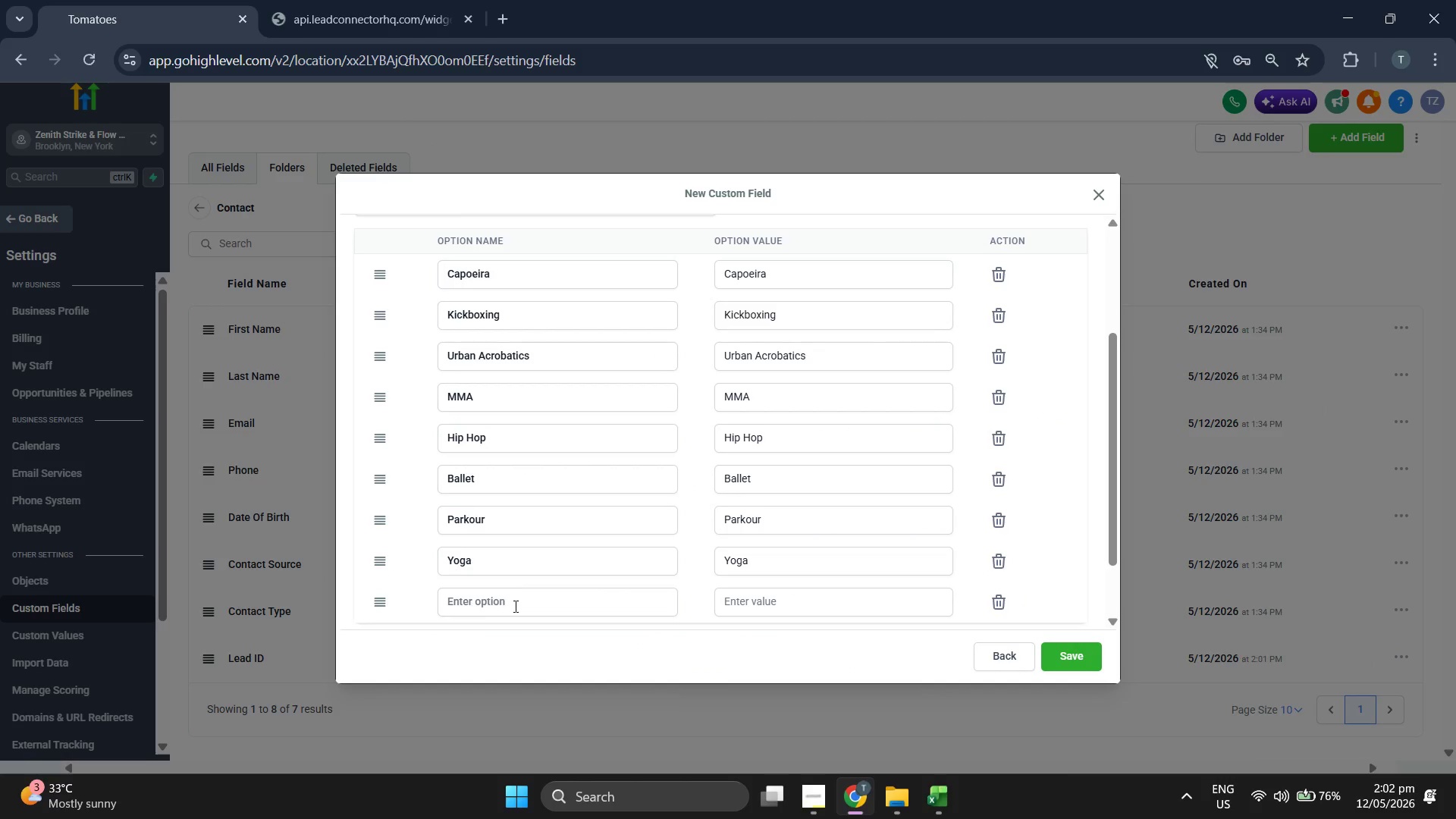 
left_click([530, 616])
 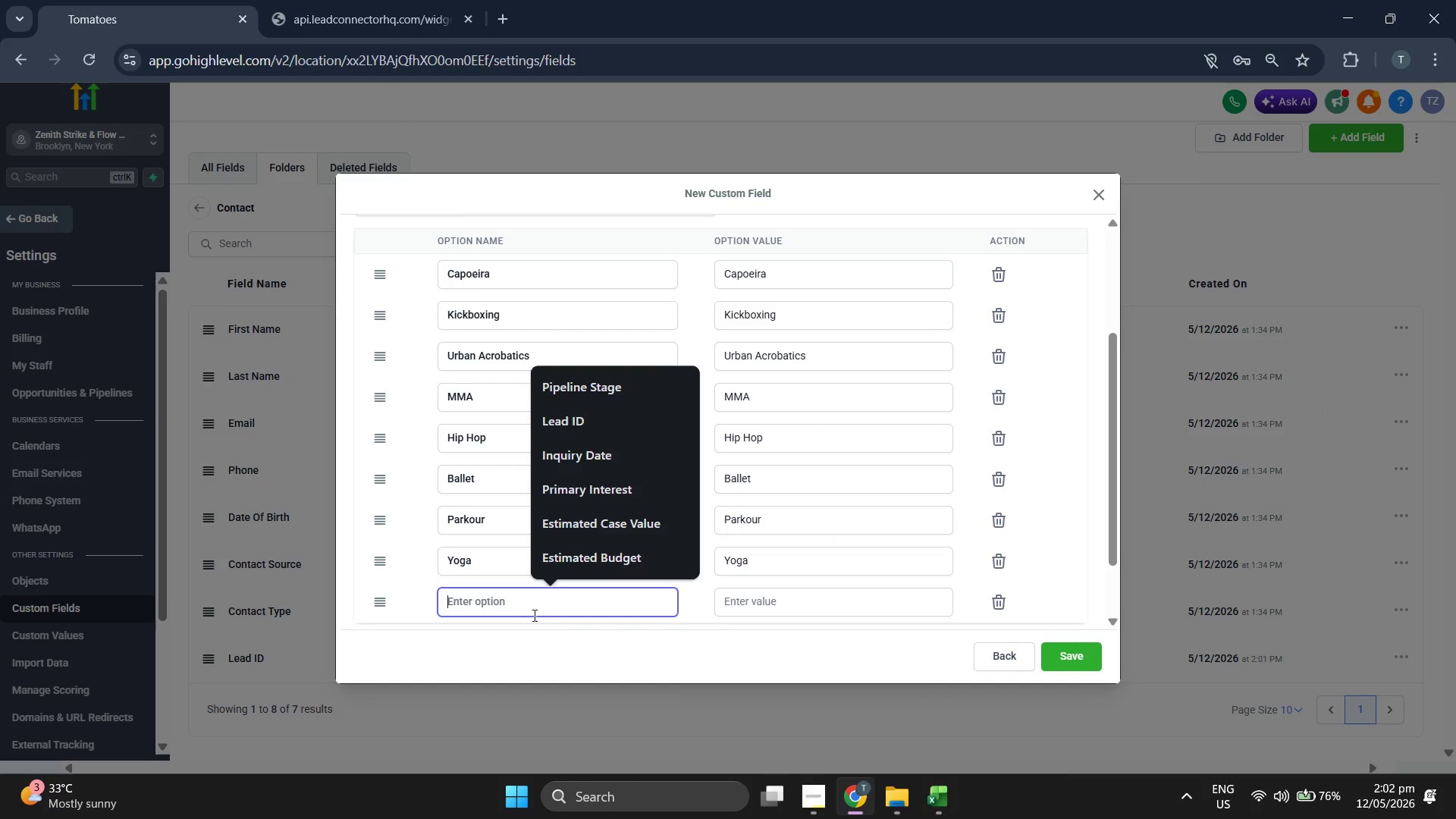 
key(Control+V)
 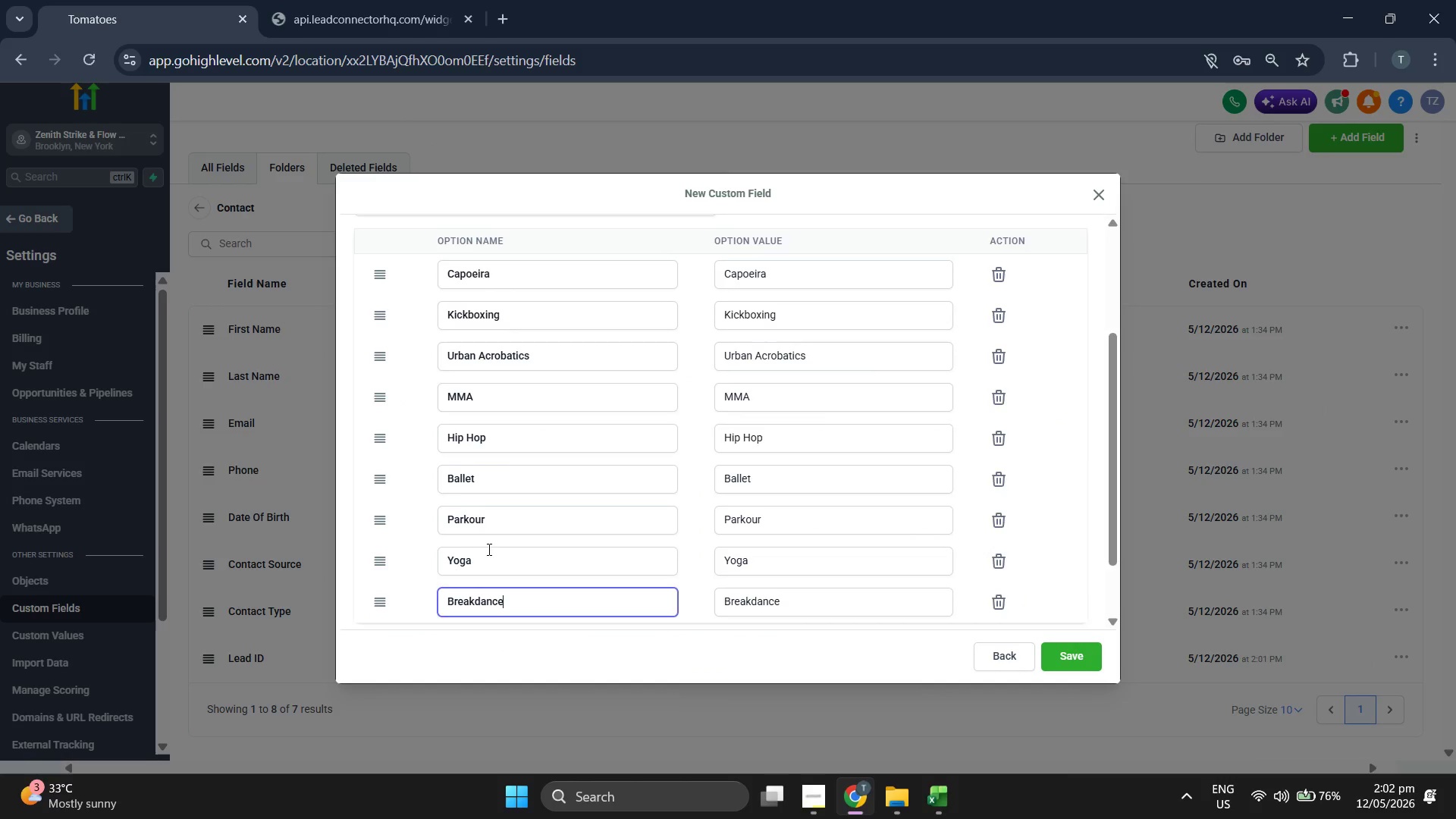 
scroll: coordinate [488, 549], scroll_direction: down, amount: 2.0
 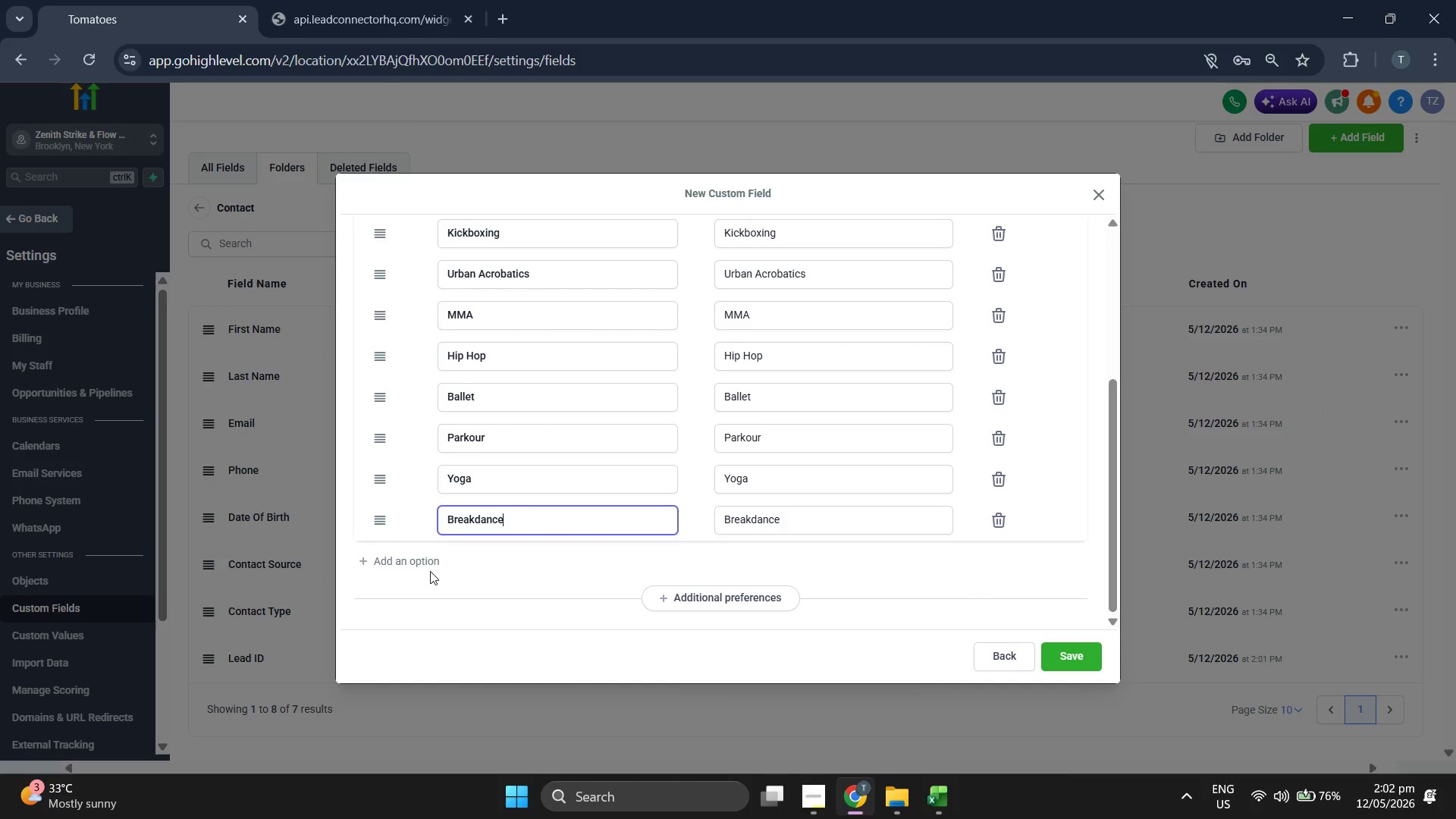 
left_click([430, 566])
 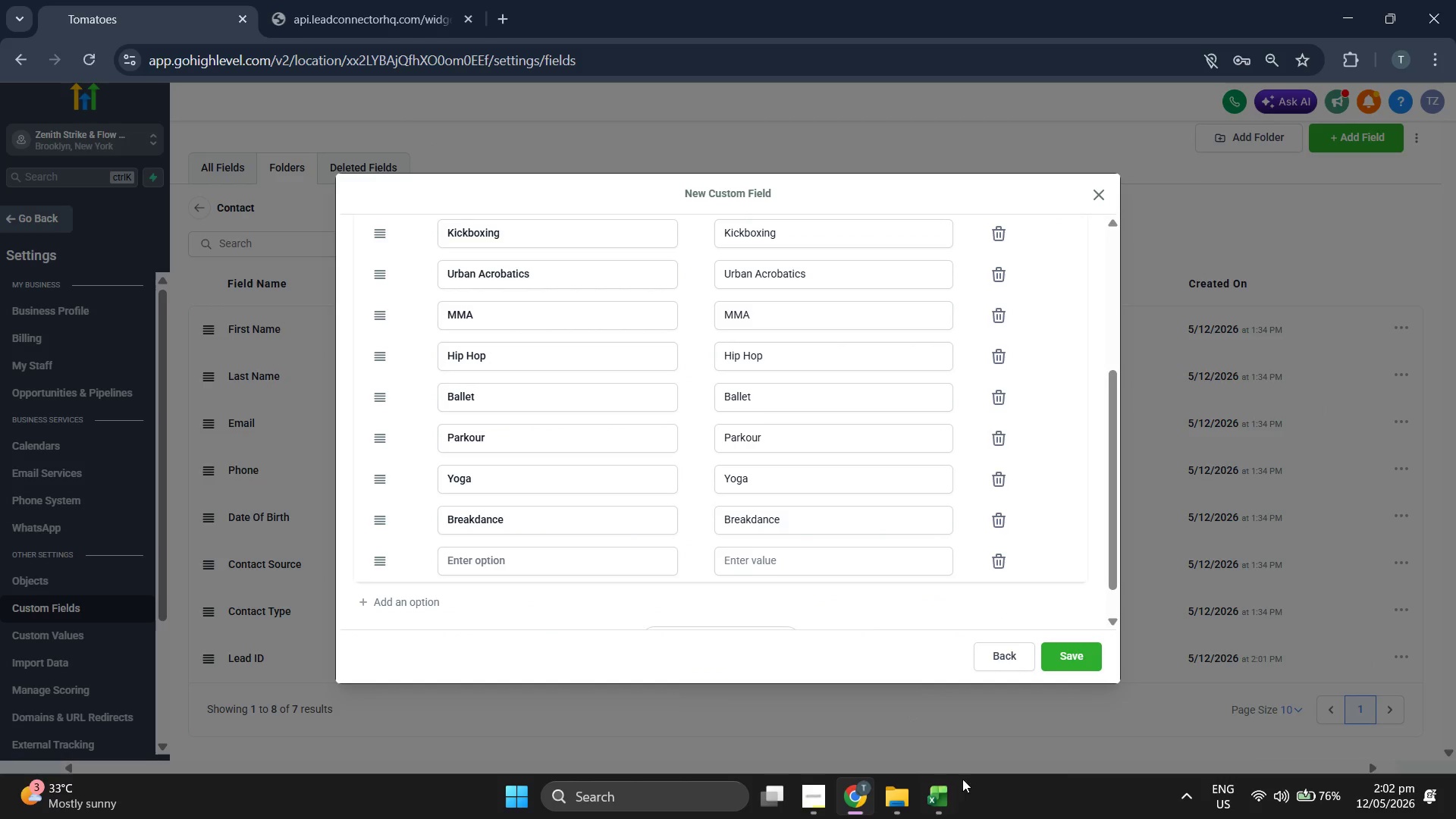 
left_click([937, 792])
 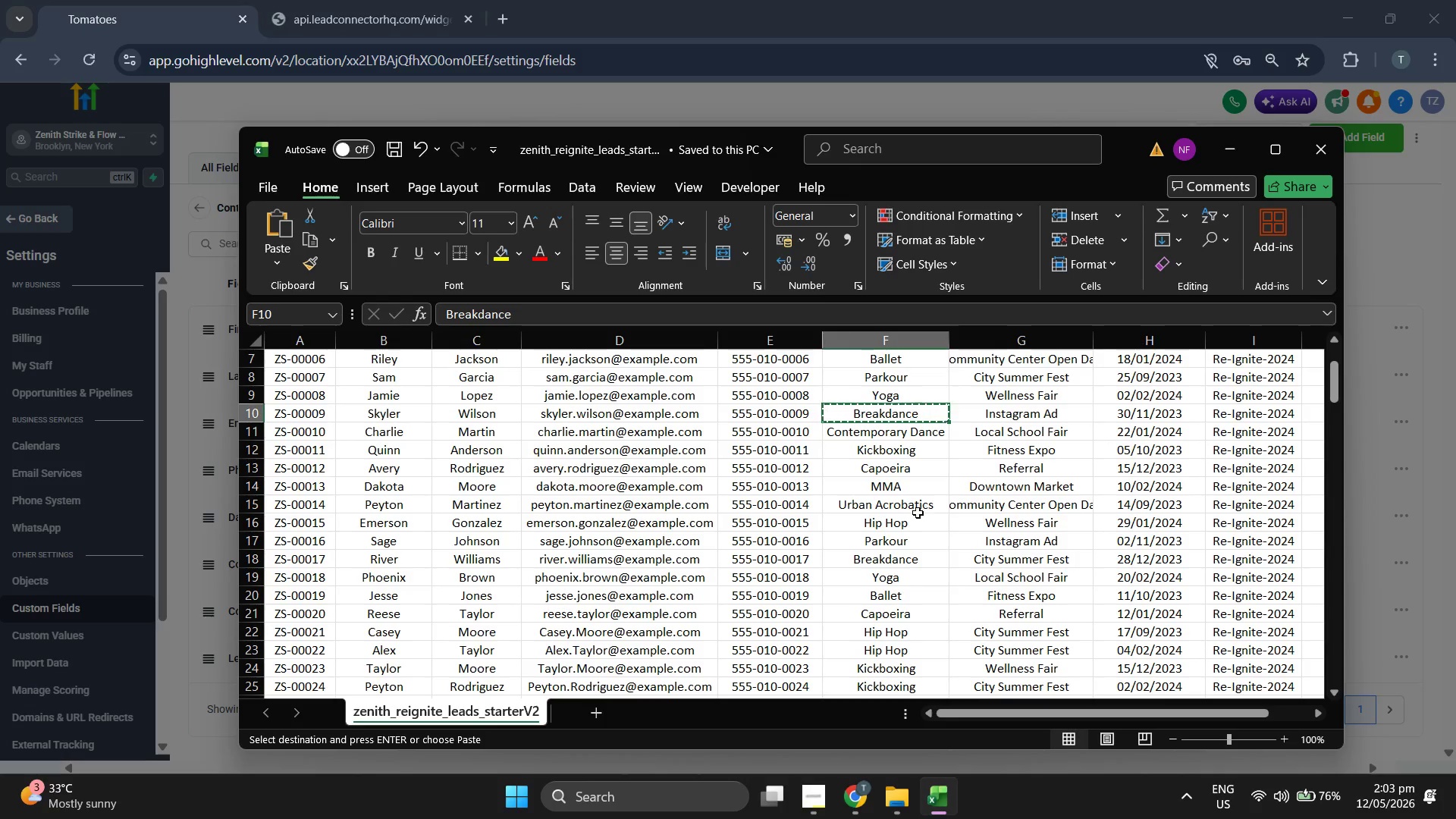 
key(ArrowDown)
 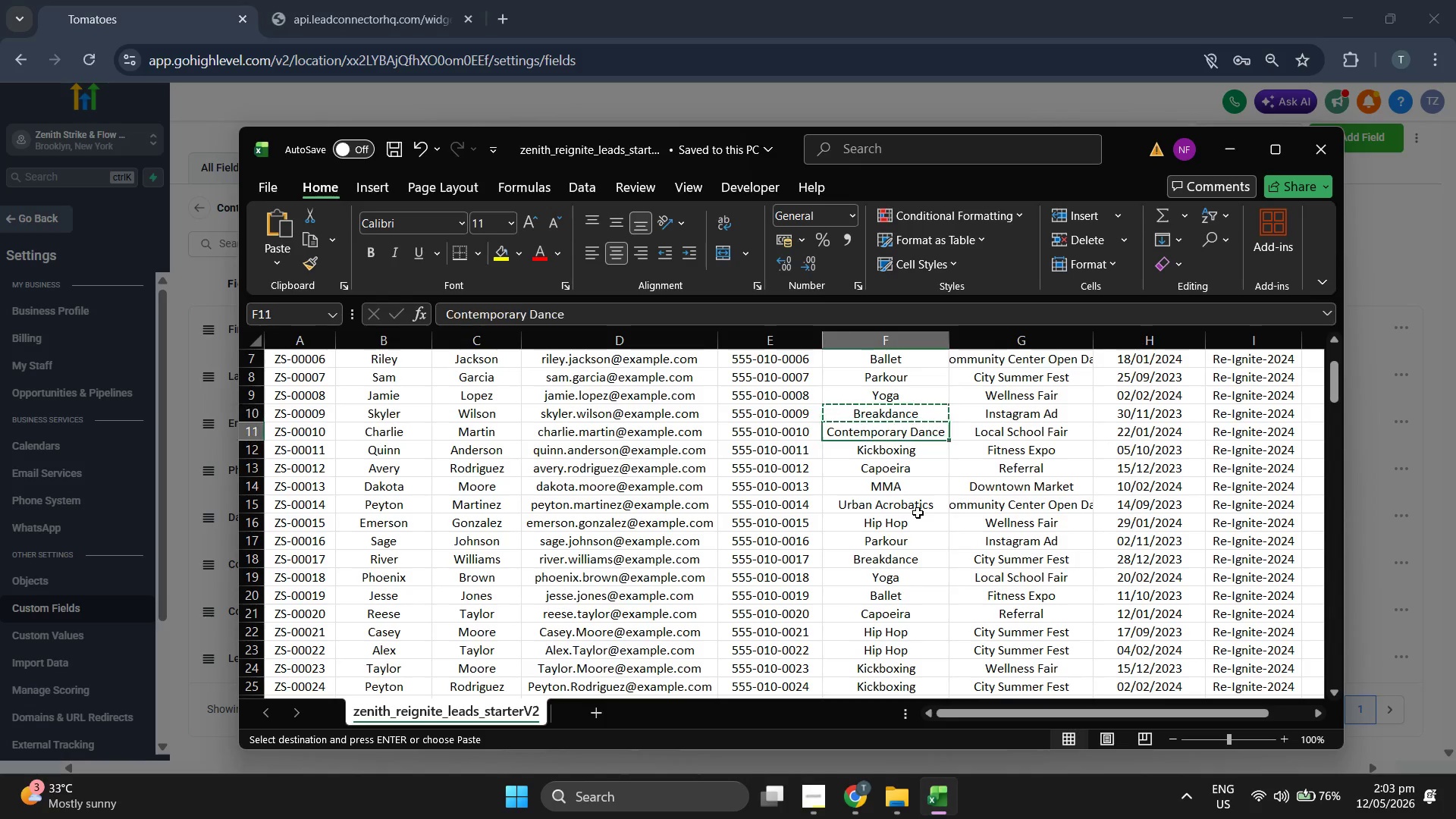 
key(Control+ControlLeft)
 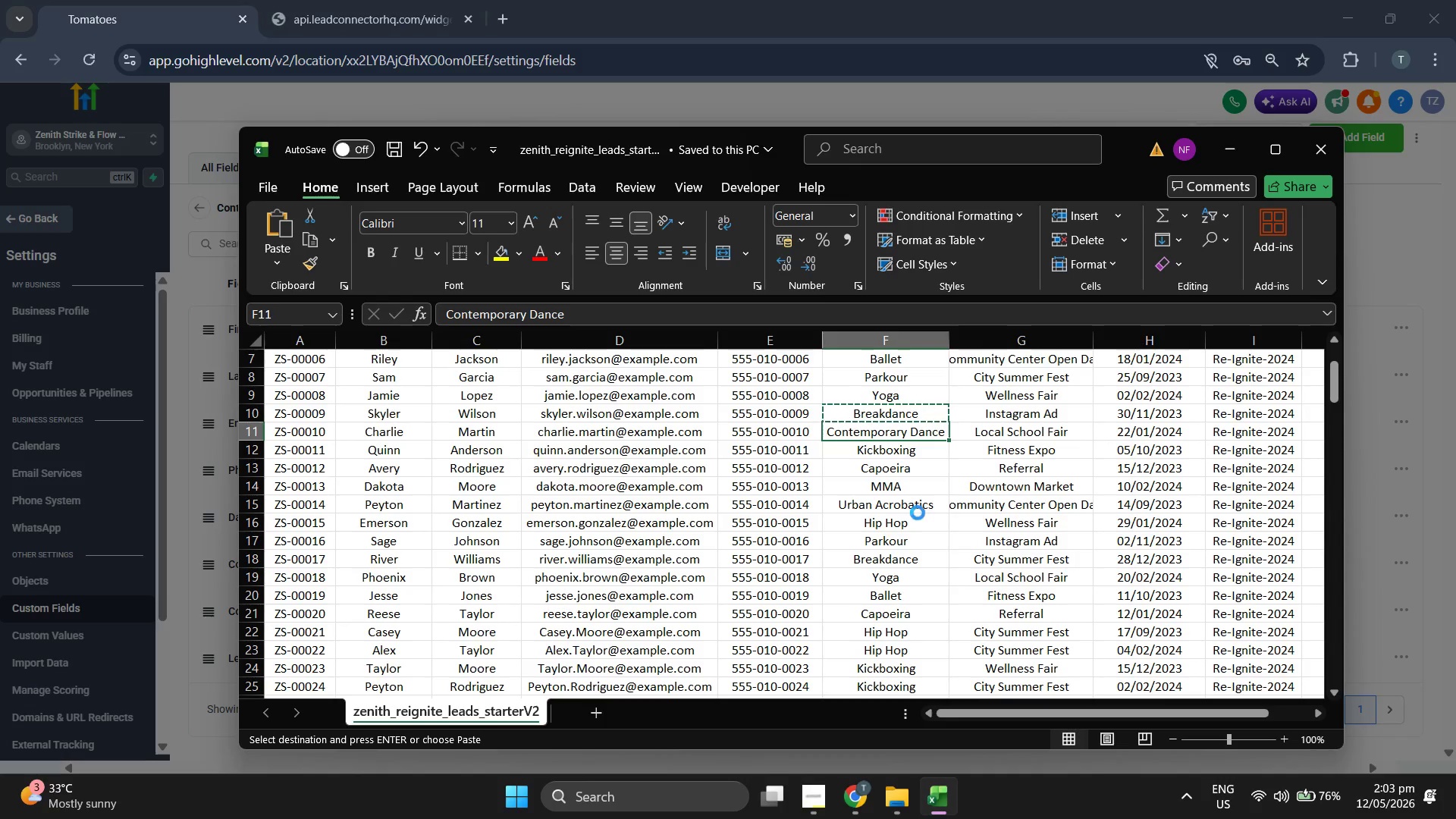 
key(Control+C)
 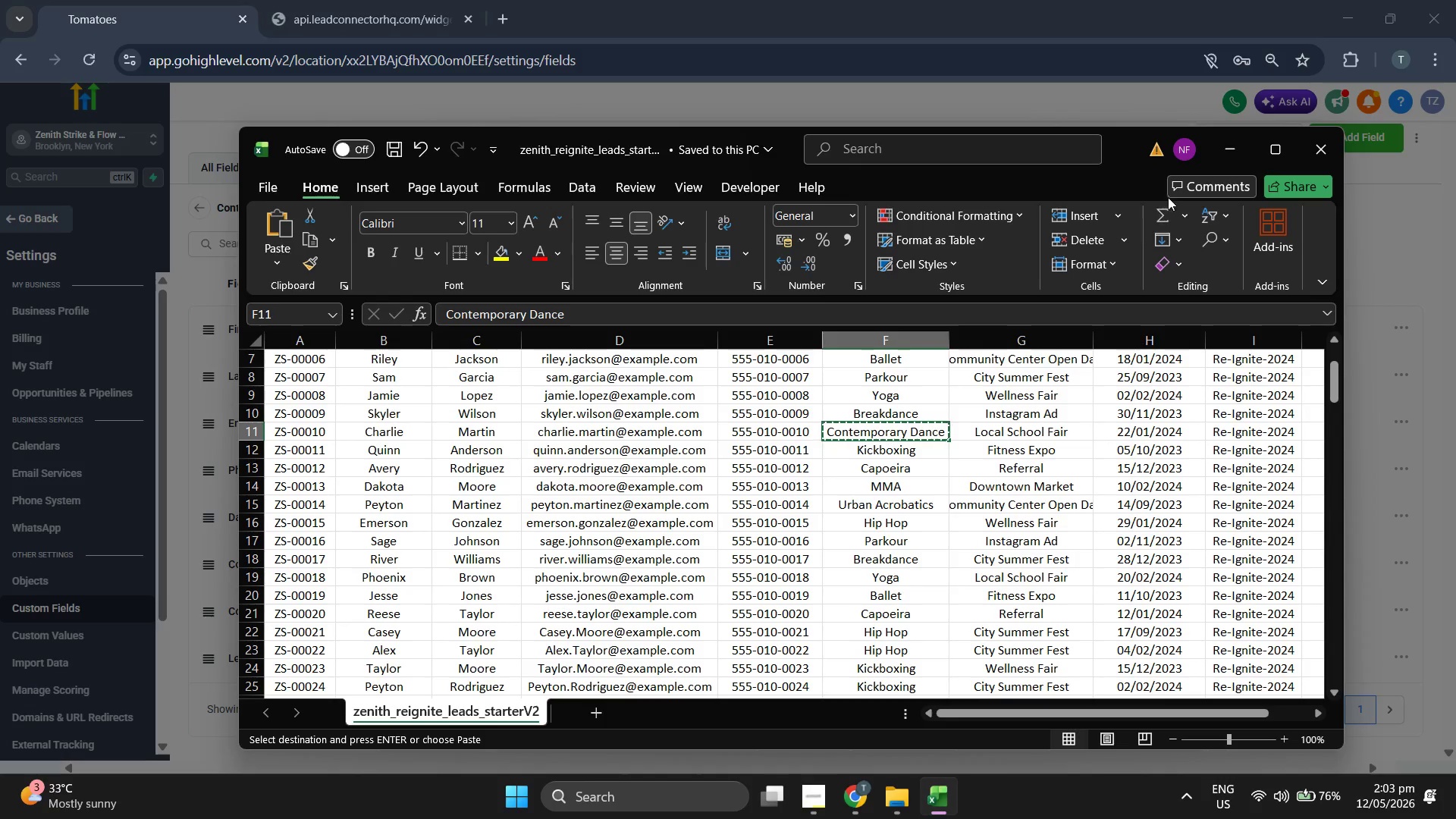 
left_click([1235, 153])
 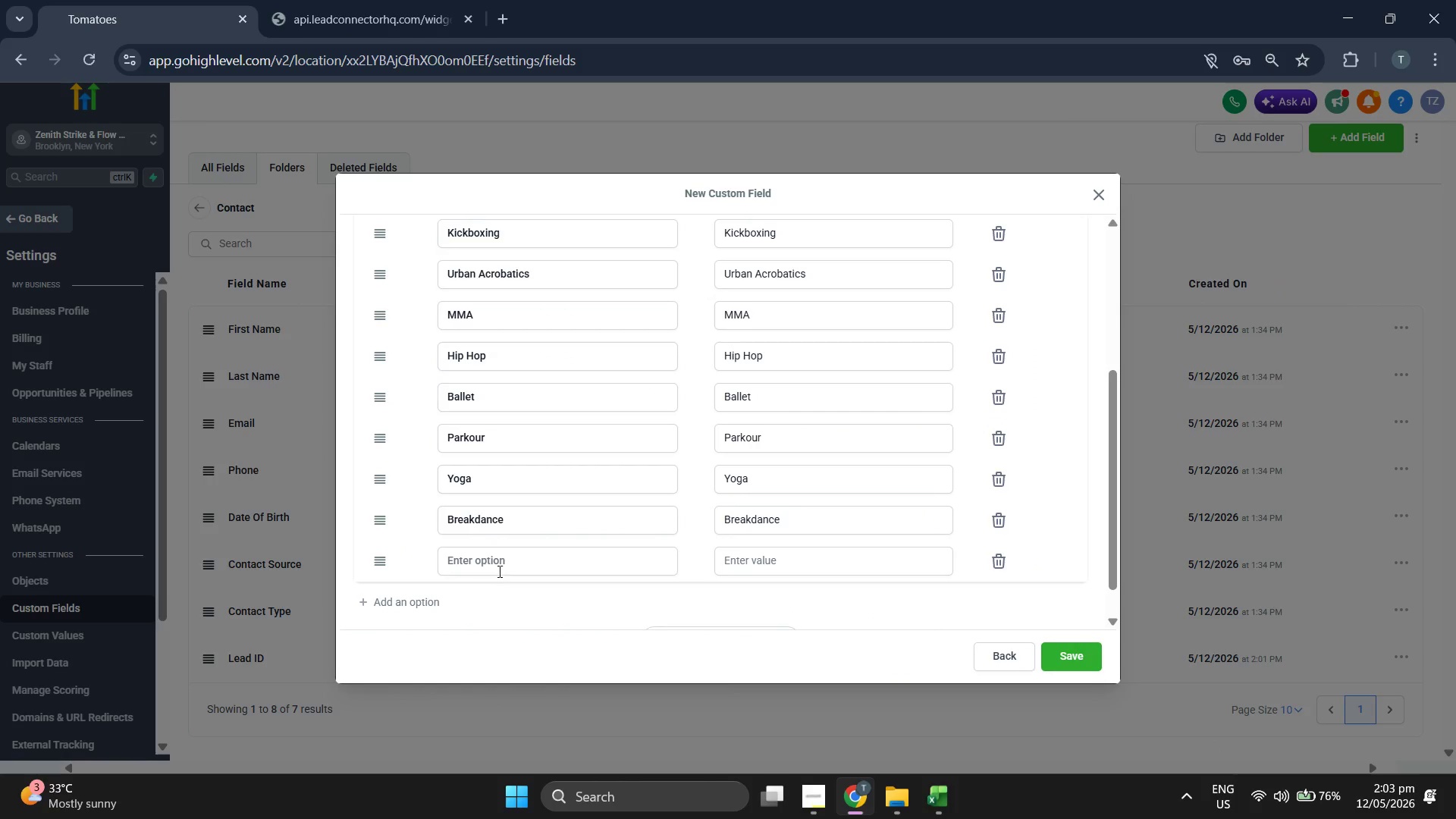 
key(Control+V)
 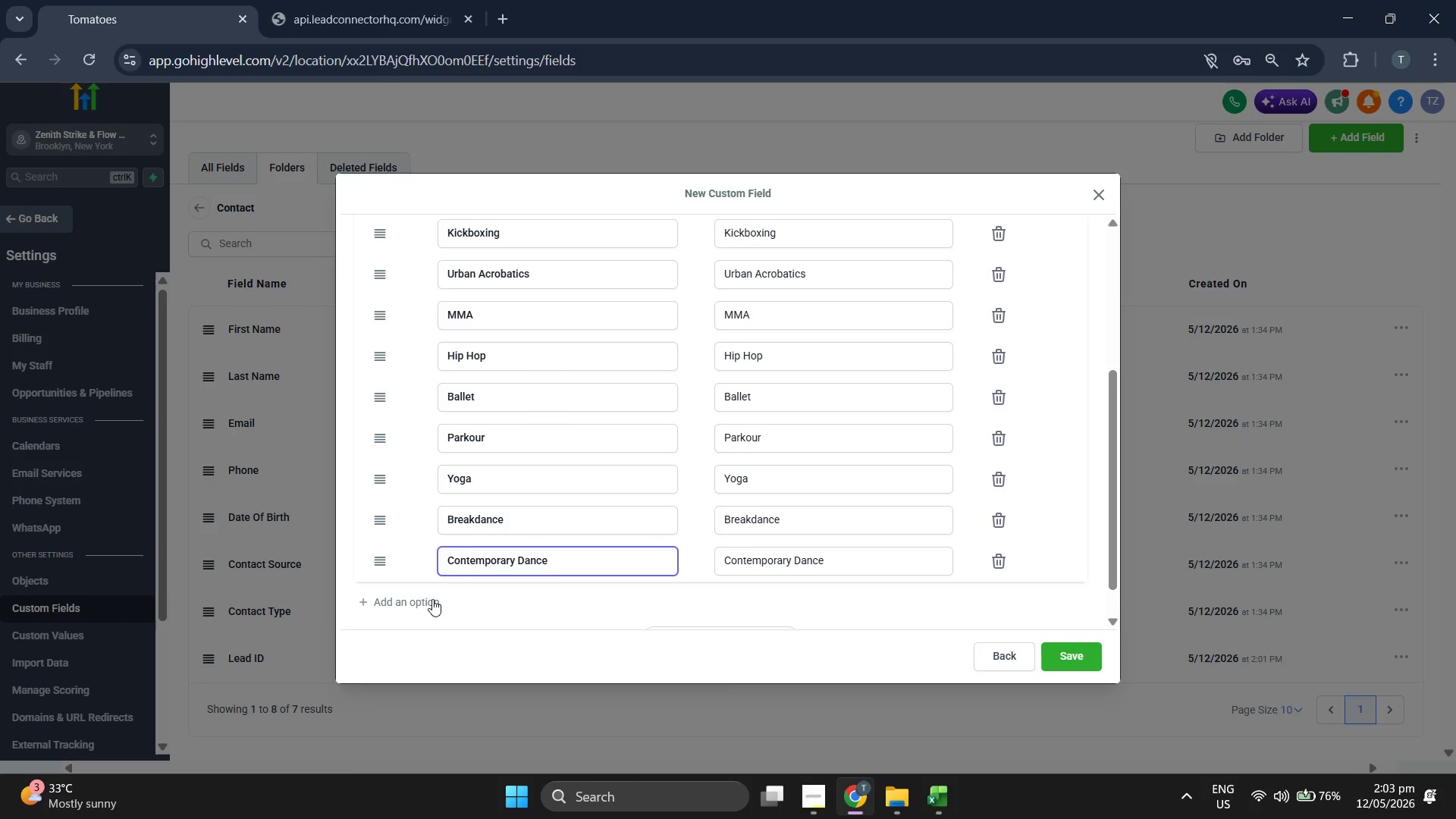 
left_click([427, 602])
 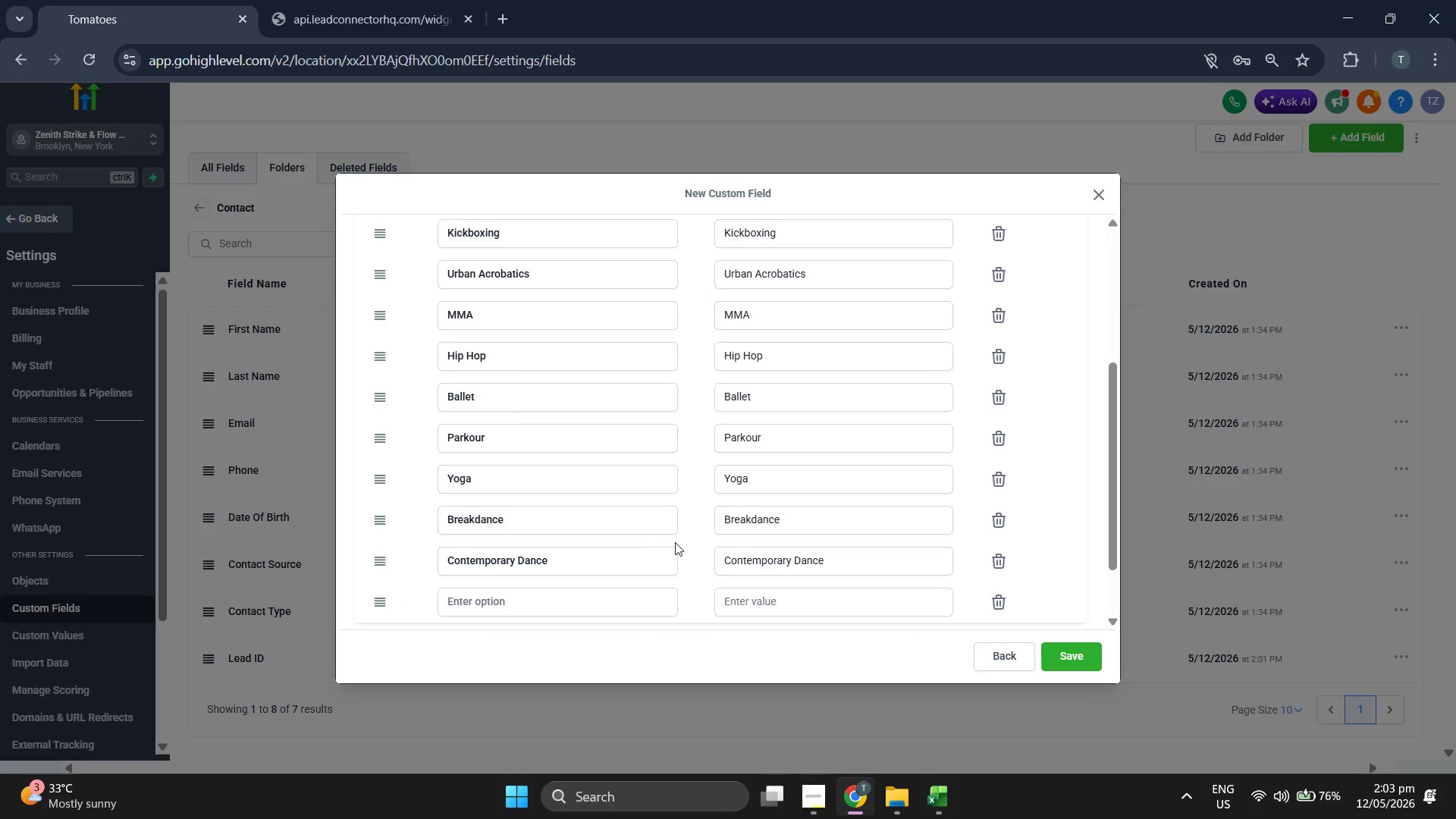 
scroll: coordinate [652, 536], scroll_direction: up, amount: 1.0
 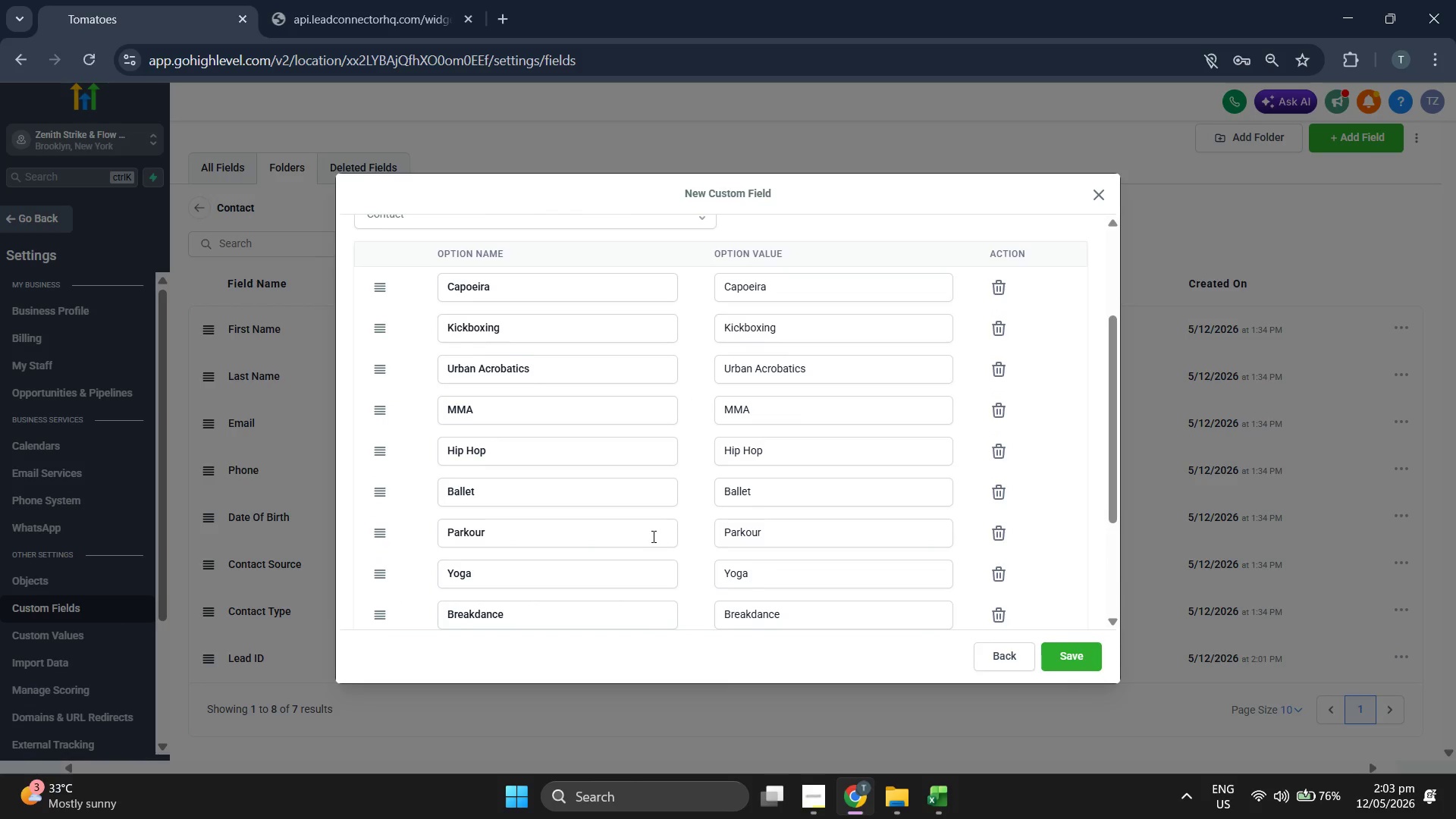 
scroll: coordinate [654, 536], scroll_direction: none, amount: 0.0
 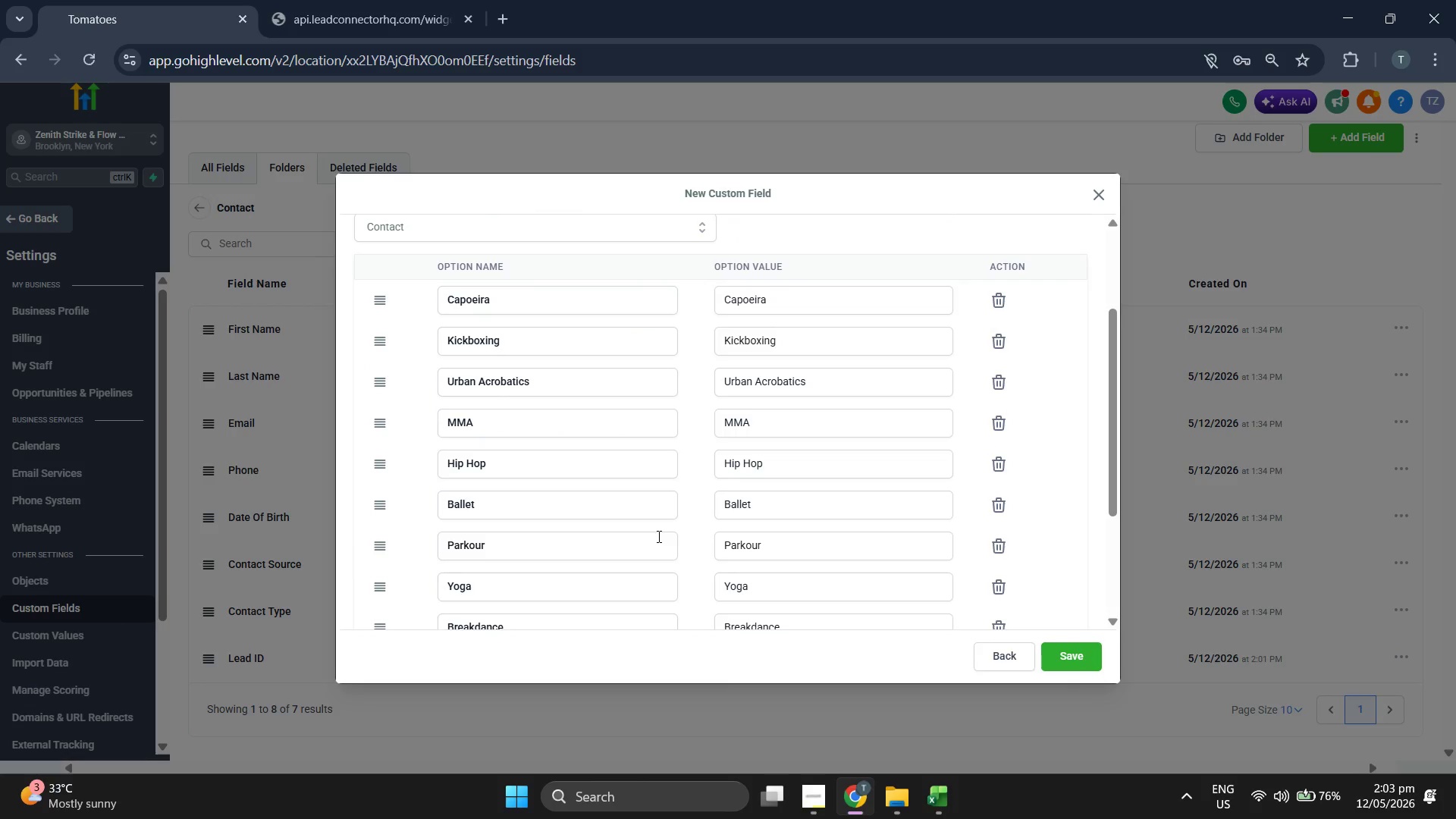 
scroll: coordinate [657, 536], scroll_direction: down, amount: 1.0
 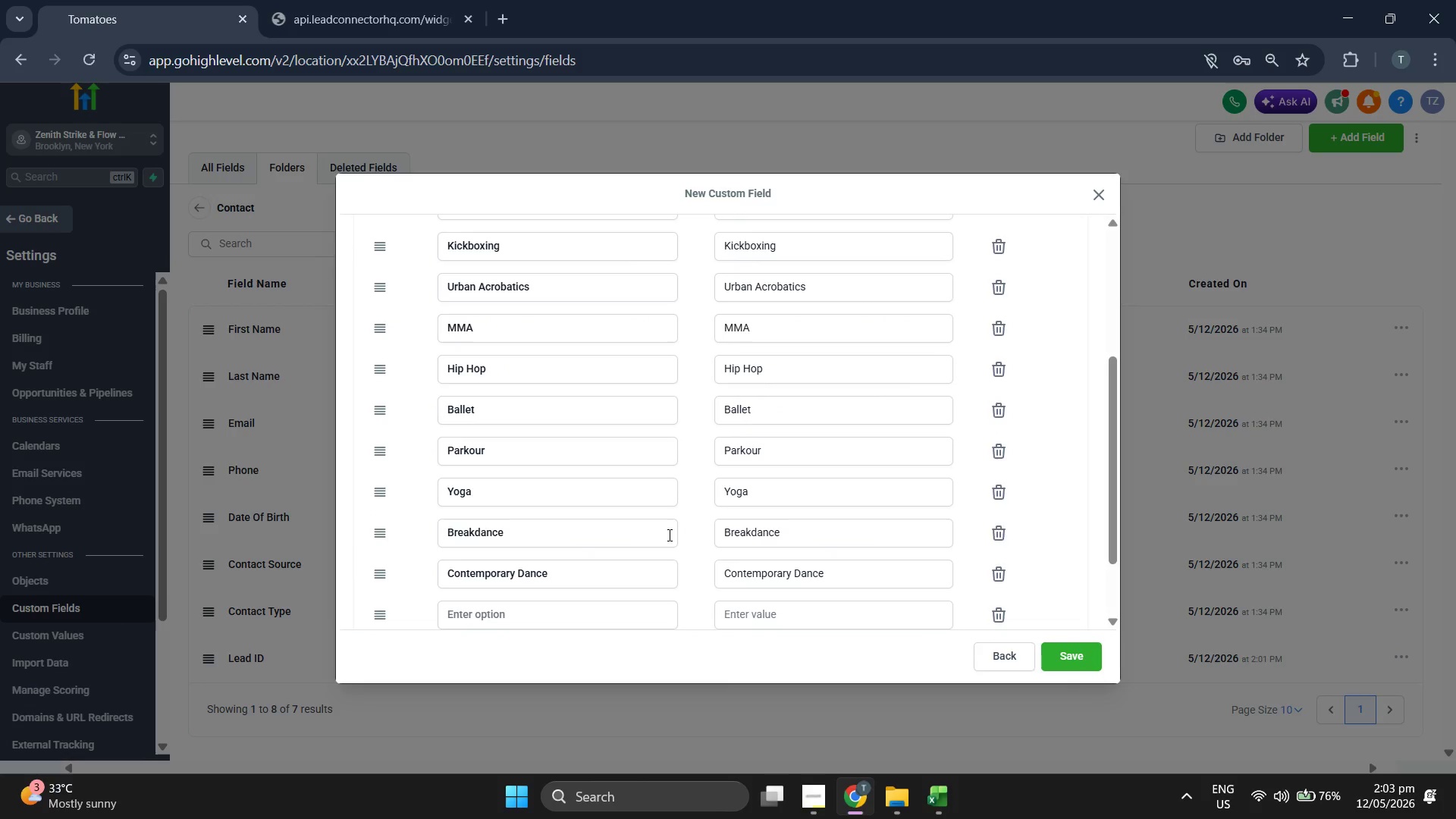 
scroll: coordinate [668, 535], scroll_direction: up, amount: 1.0
 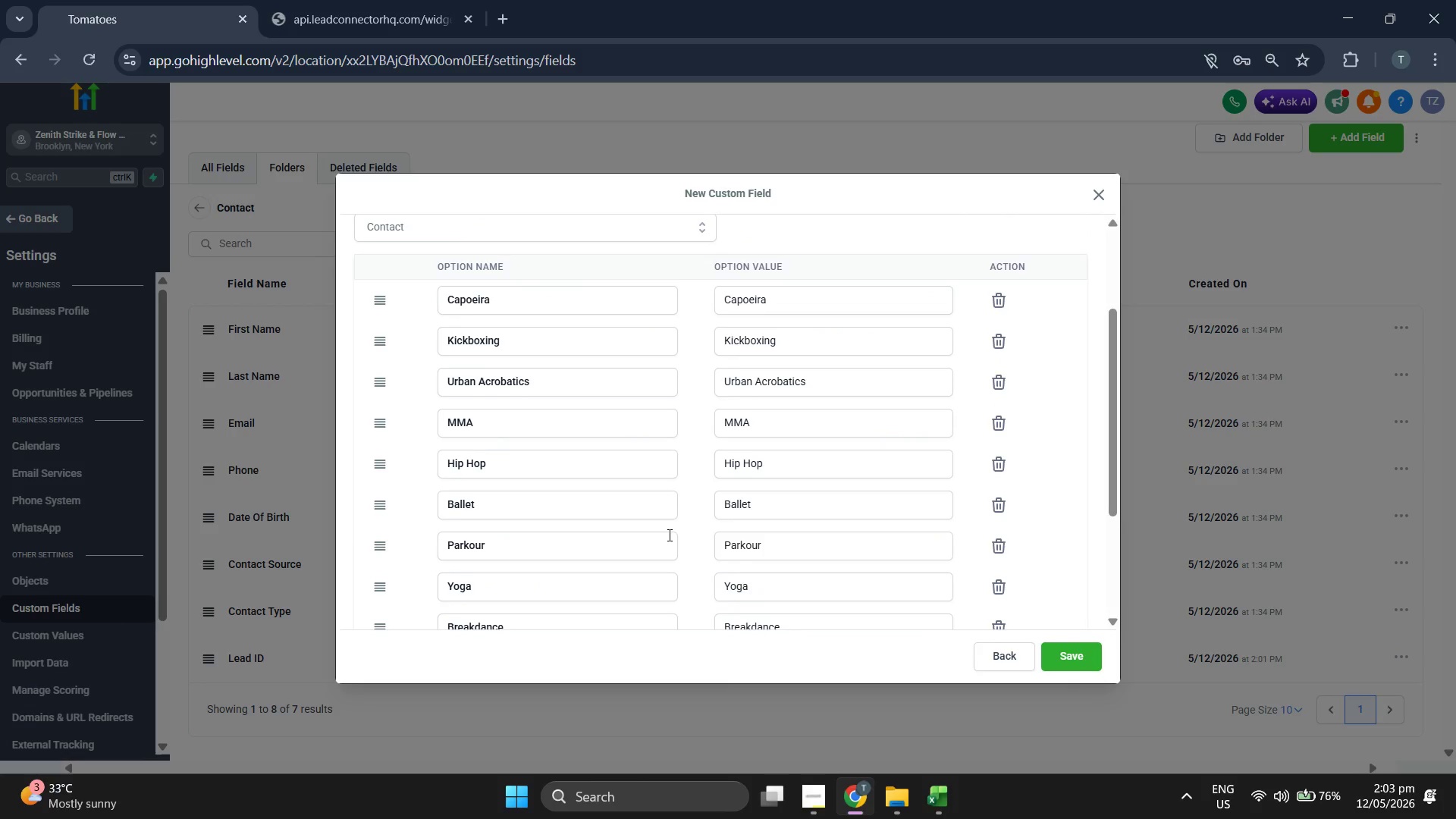 
scroll: coordinate [668, 535], scroll_direction: down, amount: 1.0
 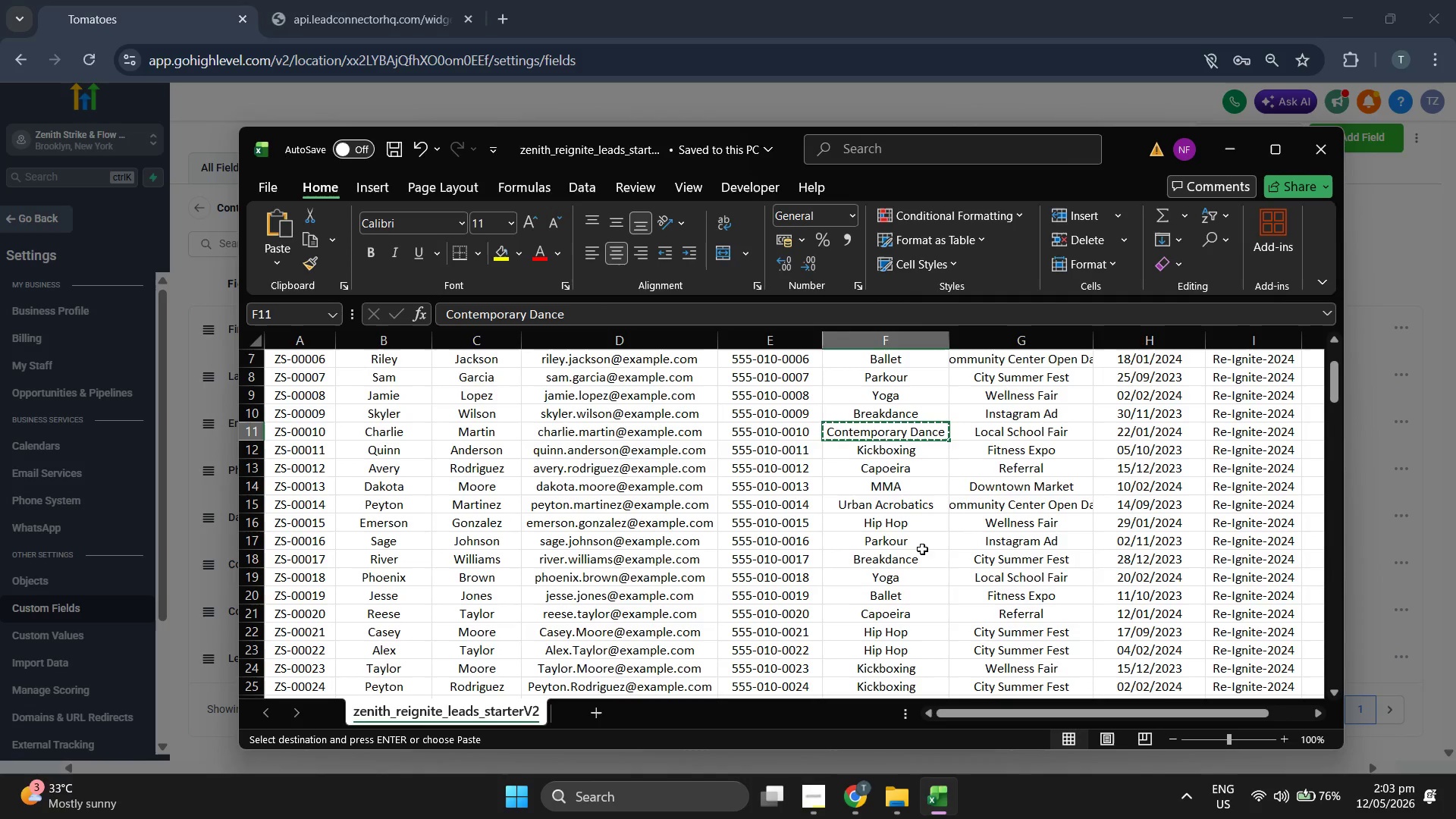 
left_click([915, 638])
 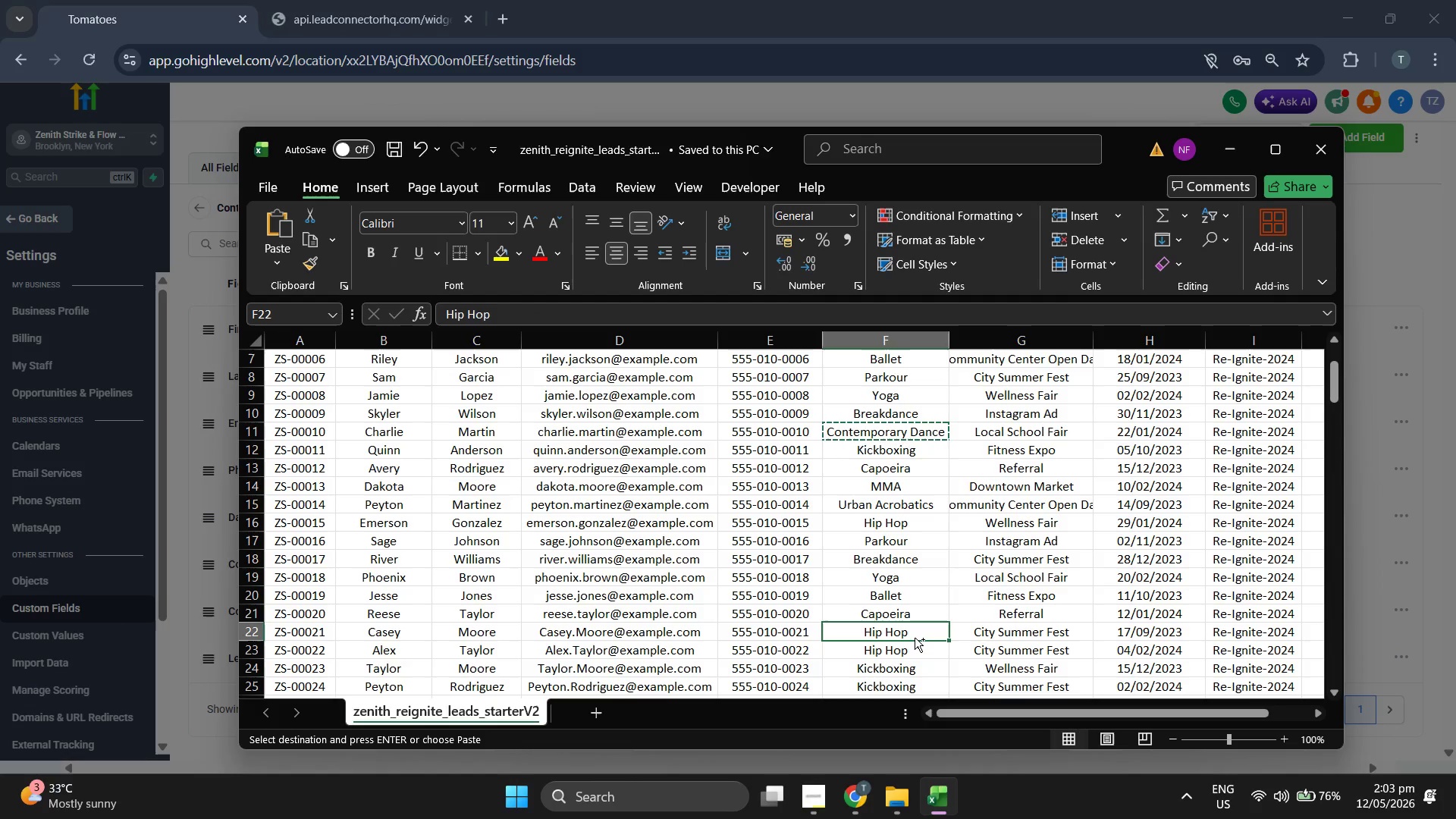 
key(Control+C)
 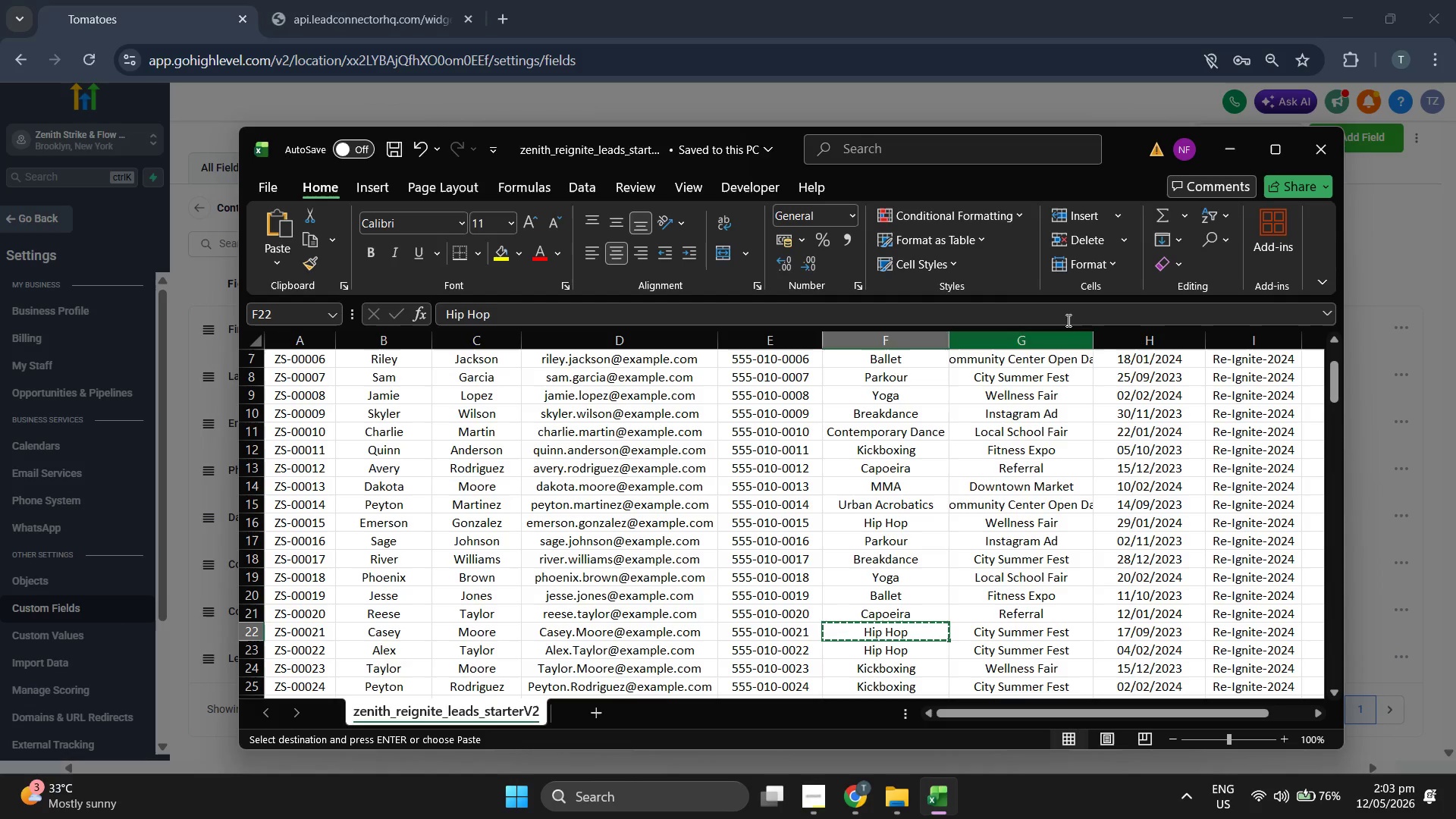 
scroll: coordinate [938, 447], scroll_direction: up, amount: 1.0
 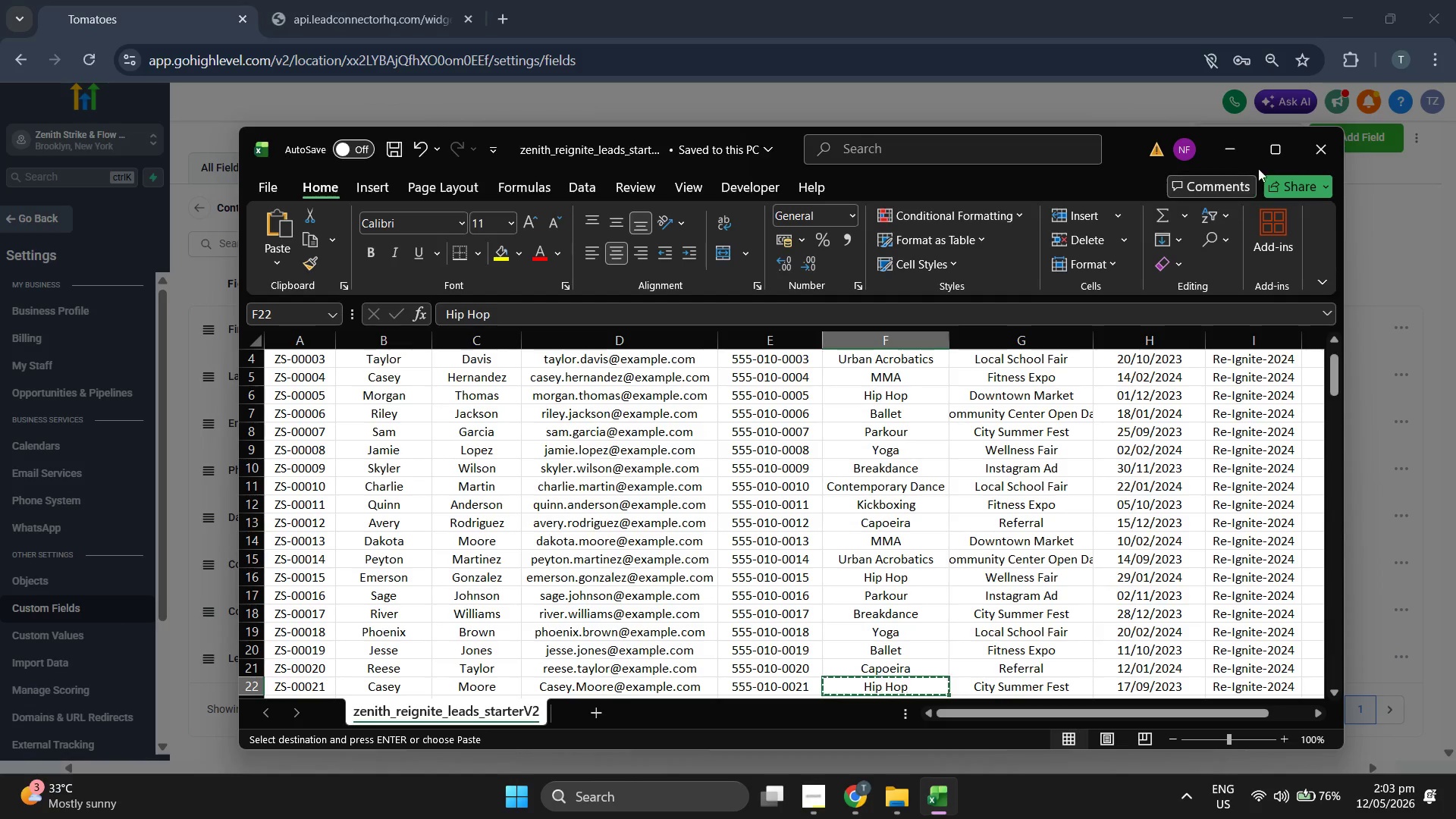 
left_click([1227, 145])
 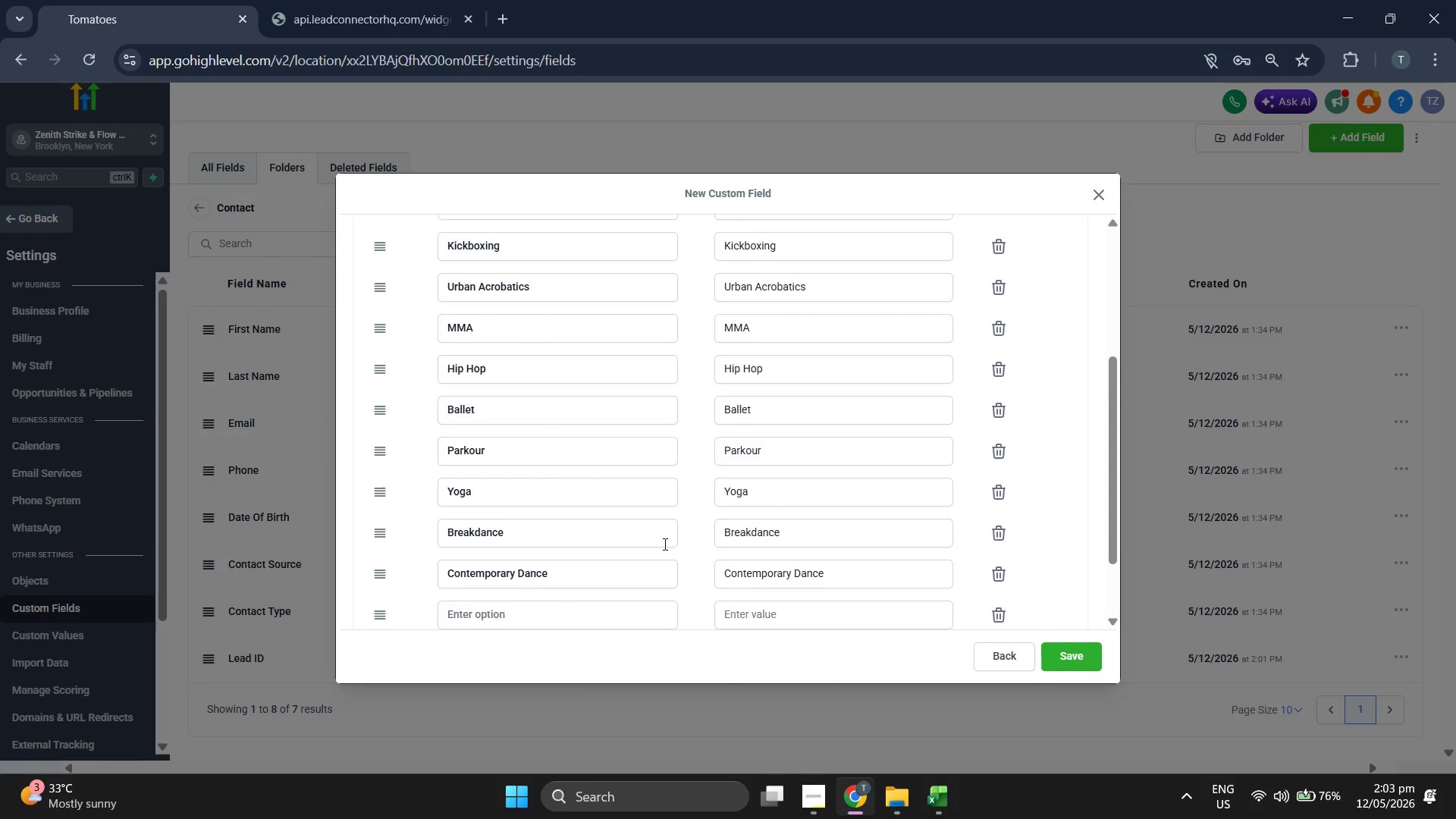 
scroll: coordinate [644, 535], scroll_direction: up, amount: 1.0
 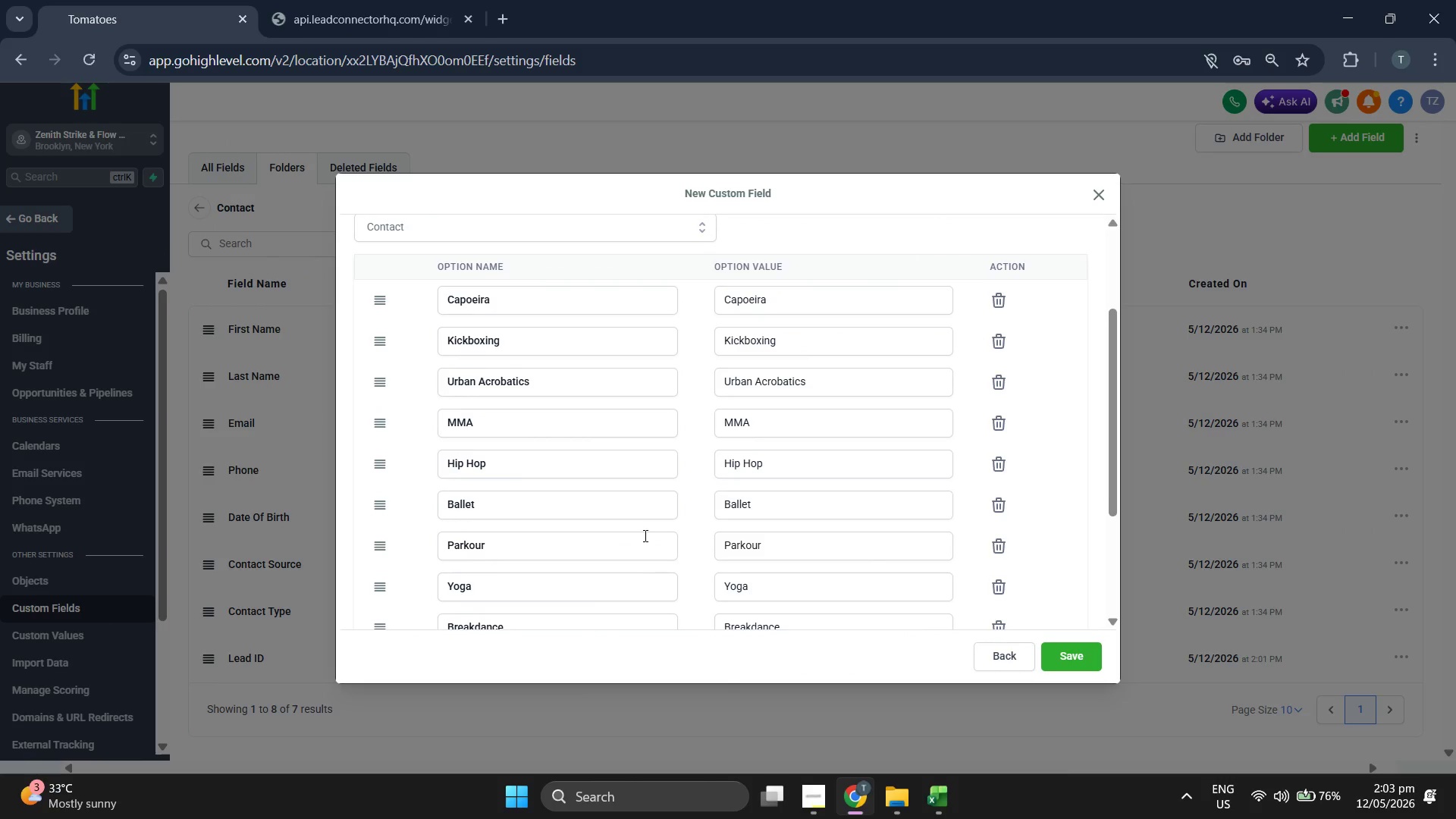 
scroll: coordinate [644, 535], scroll_direction: down, amount: 2.0
 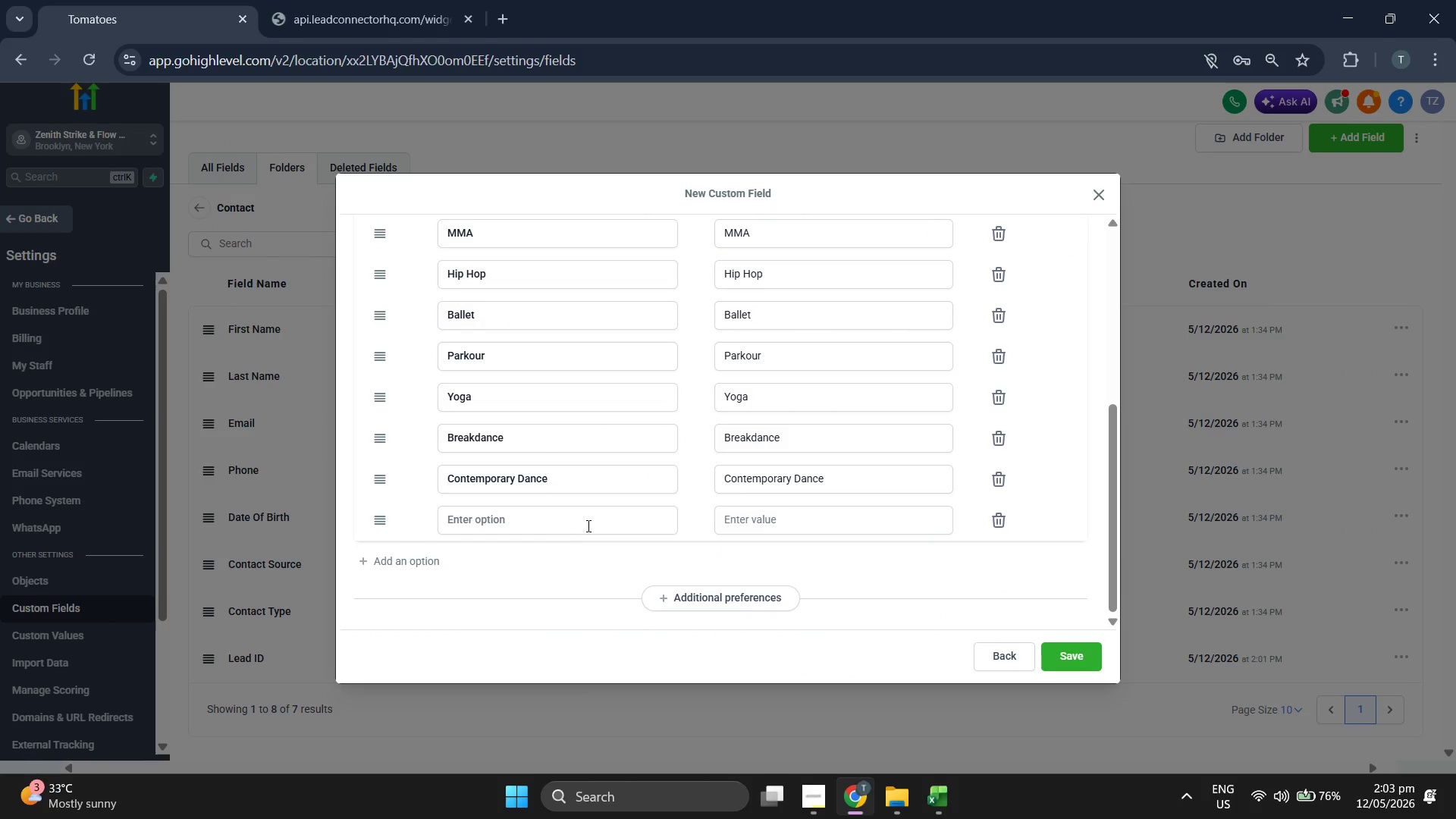 
key(Control+V)
 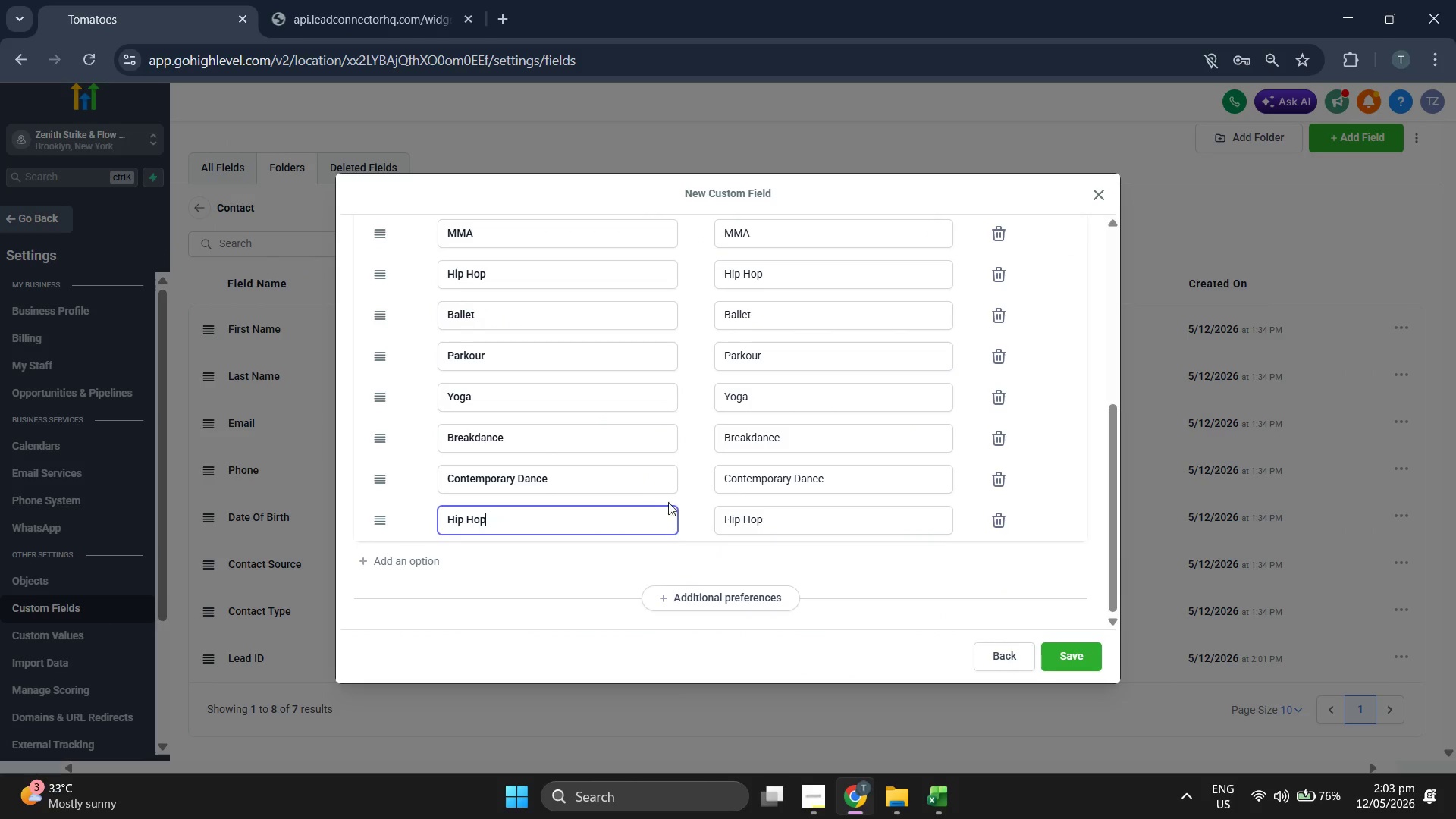 
scroll: coordinate [674, 500], scroll_direction: up, amount: 4.0
 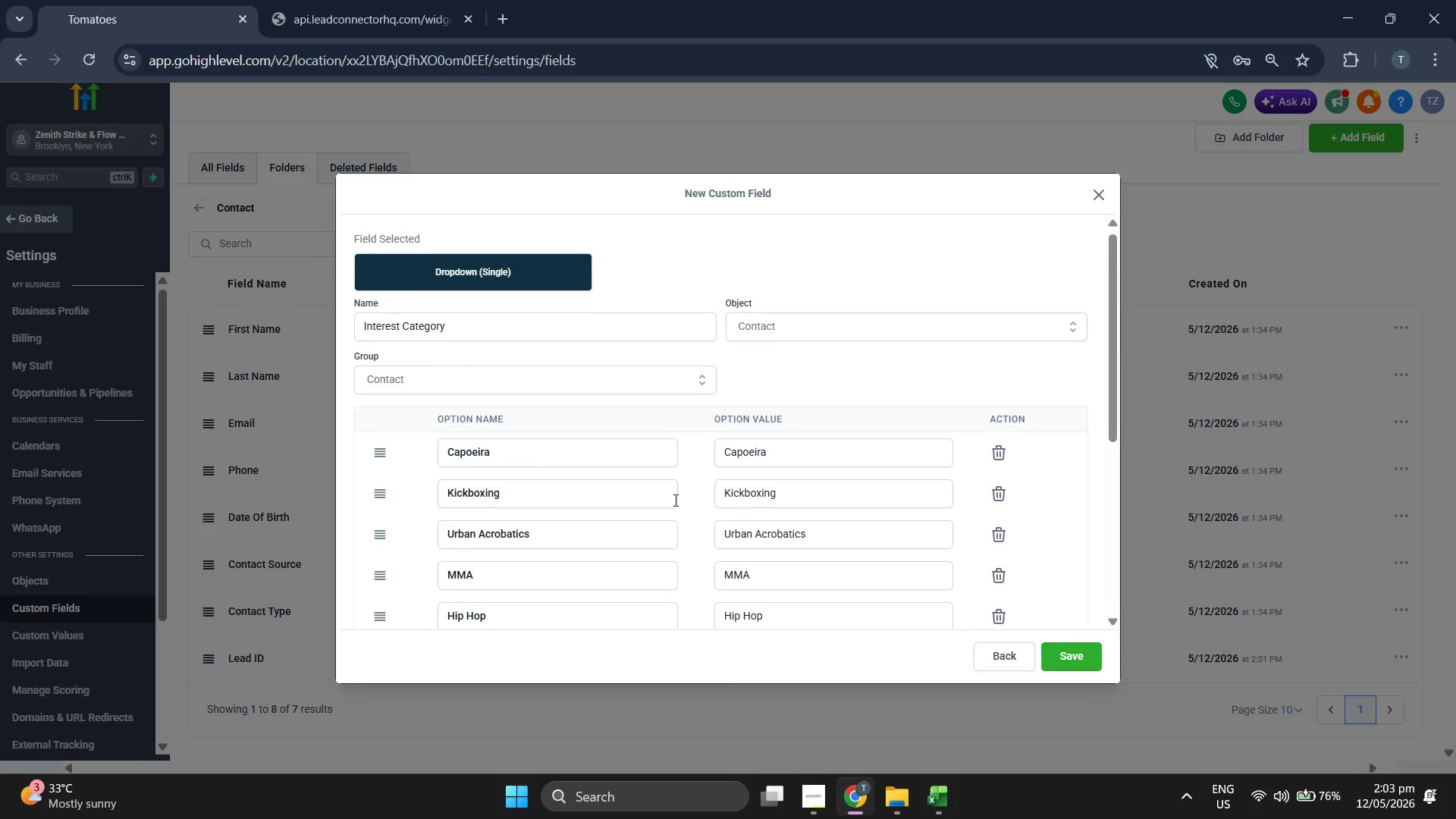 
scroll: coordinate [674, 500], scroll_direction: down, amount: 4.0
 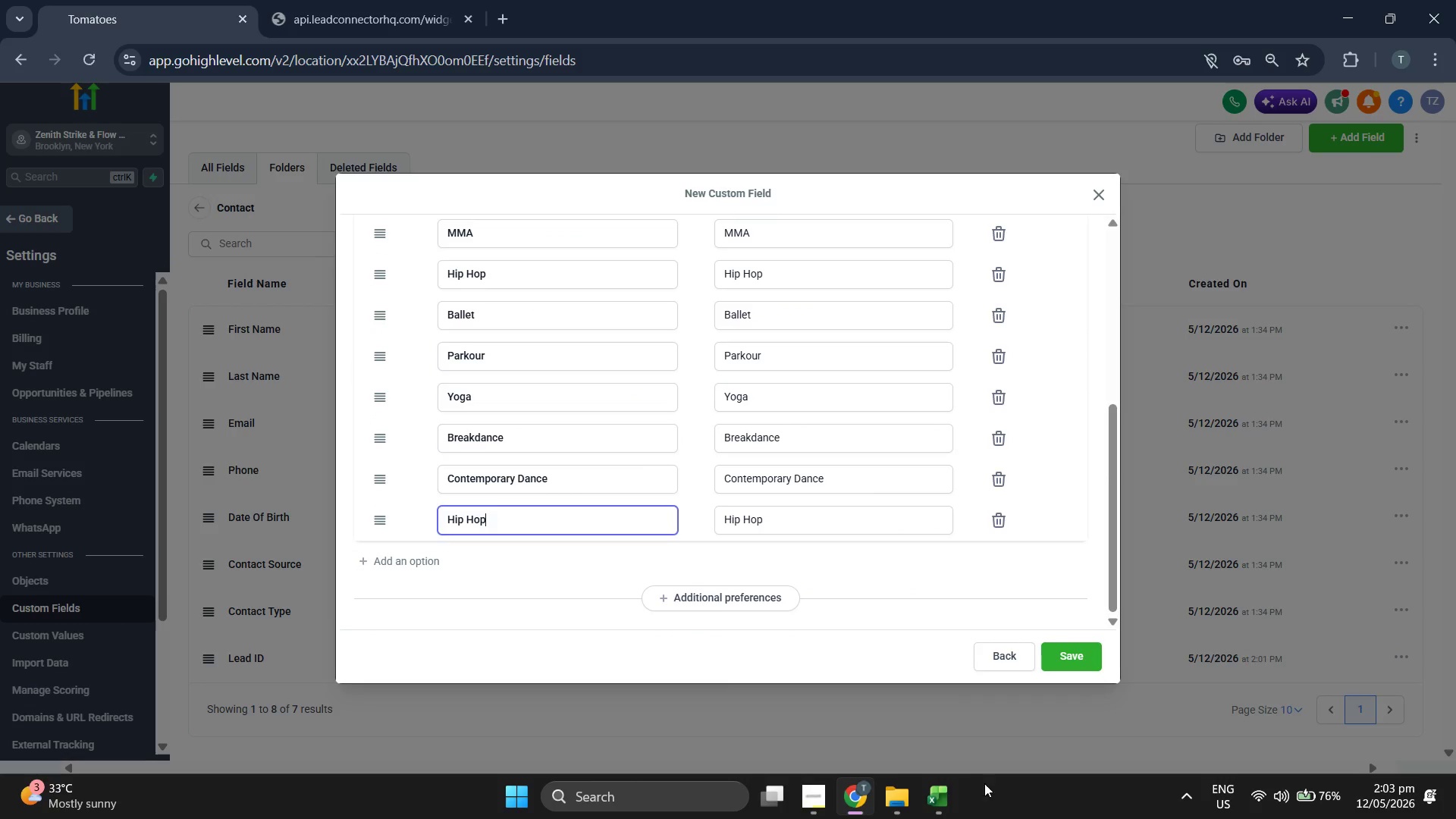 
left_click([944, 793])
 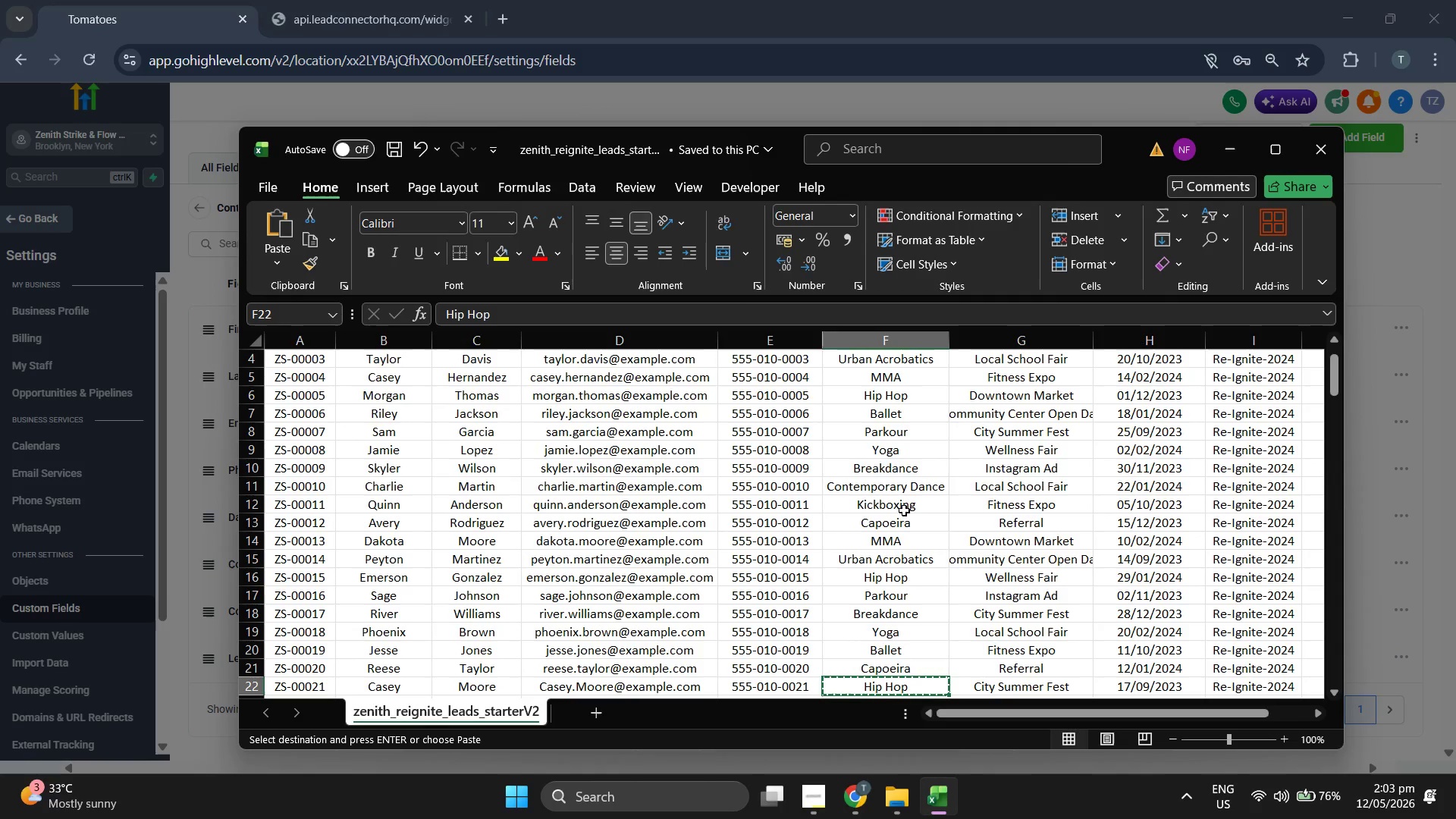 
scroll: coordinate [904, 510], scroll_direction: down, amount: 1.0
 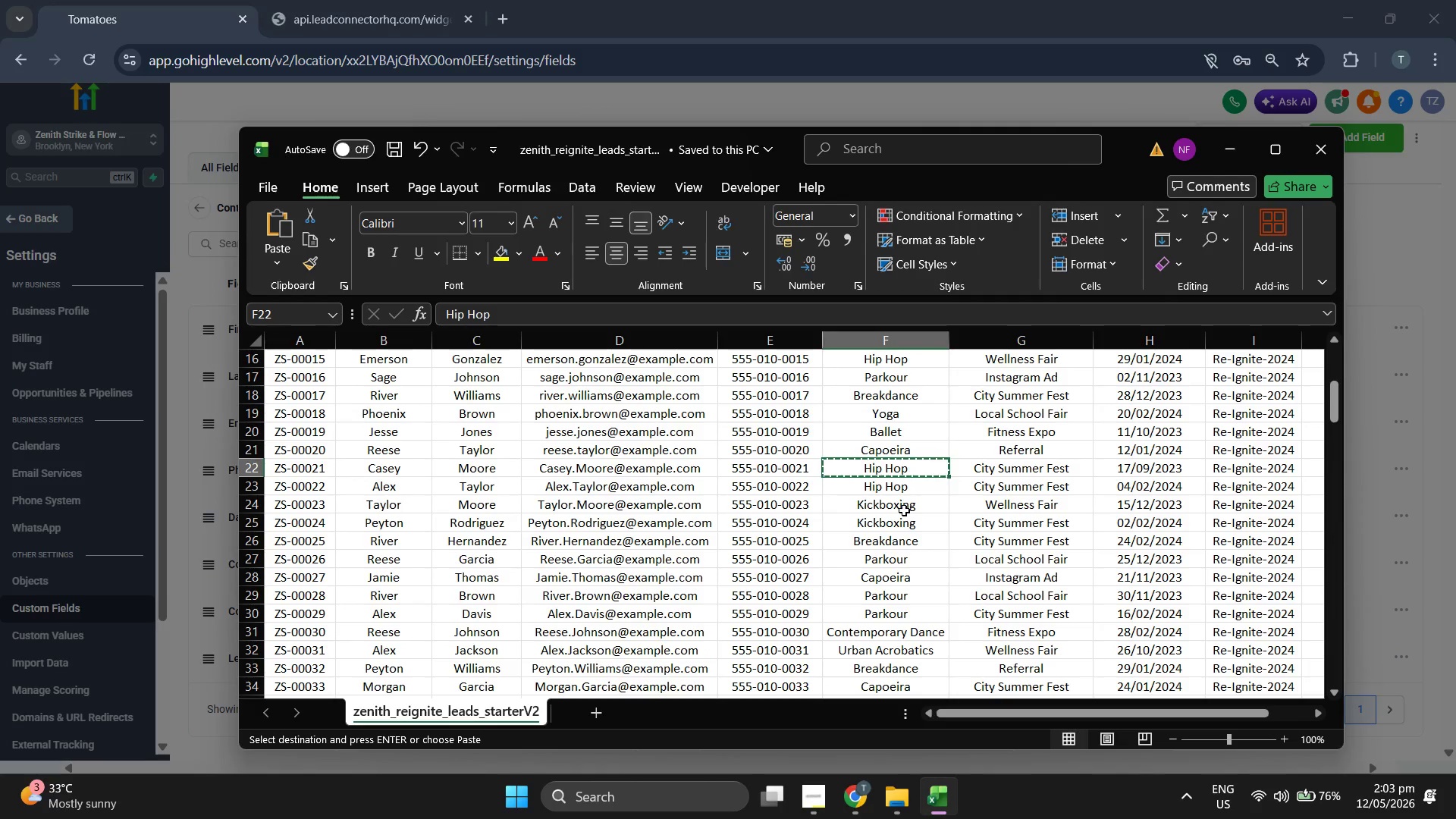 
scroll: coordinate [554, 391], scroll_direction: up, amount: 5.0
 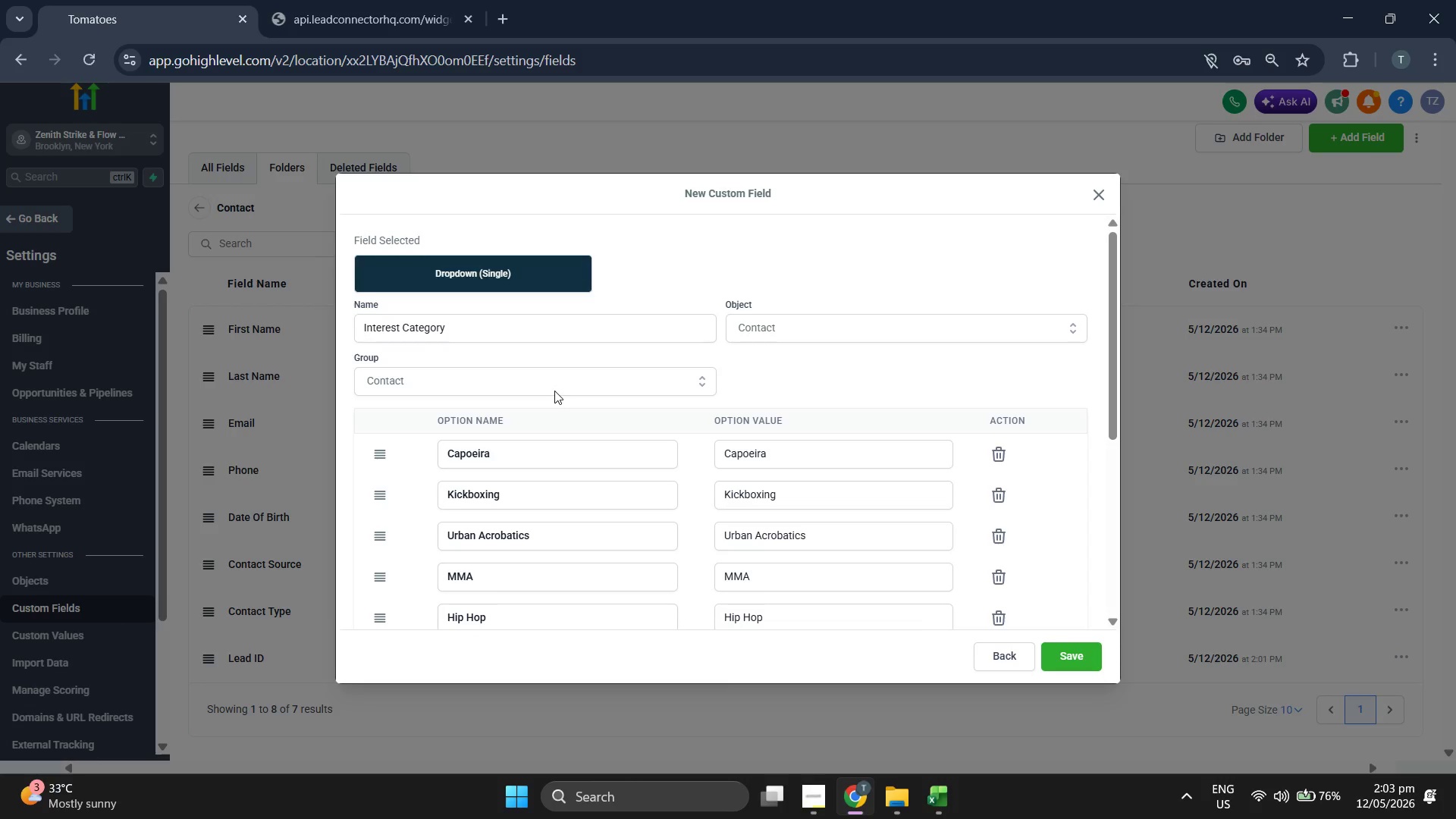 
scroll: coordinate [521, 449], scroll_direction: down, amount: 3.0
 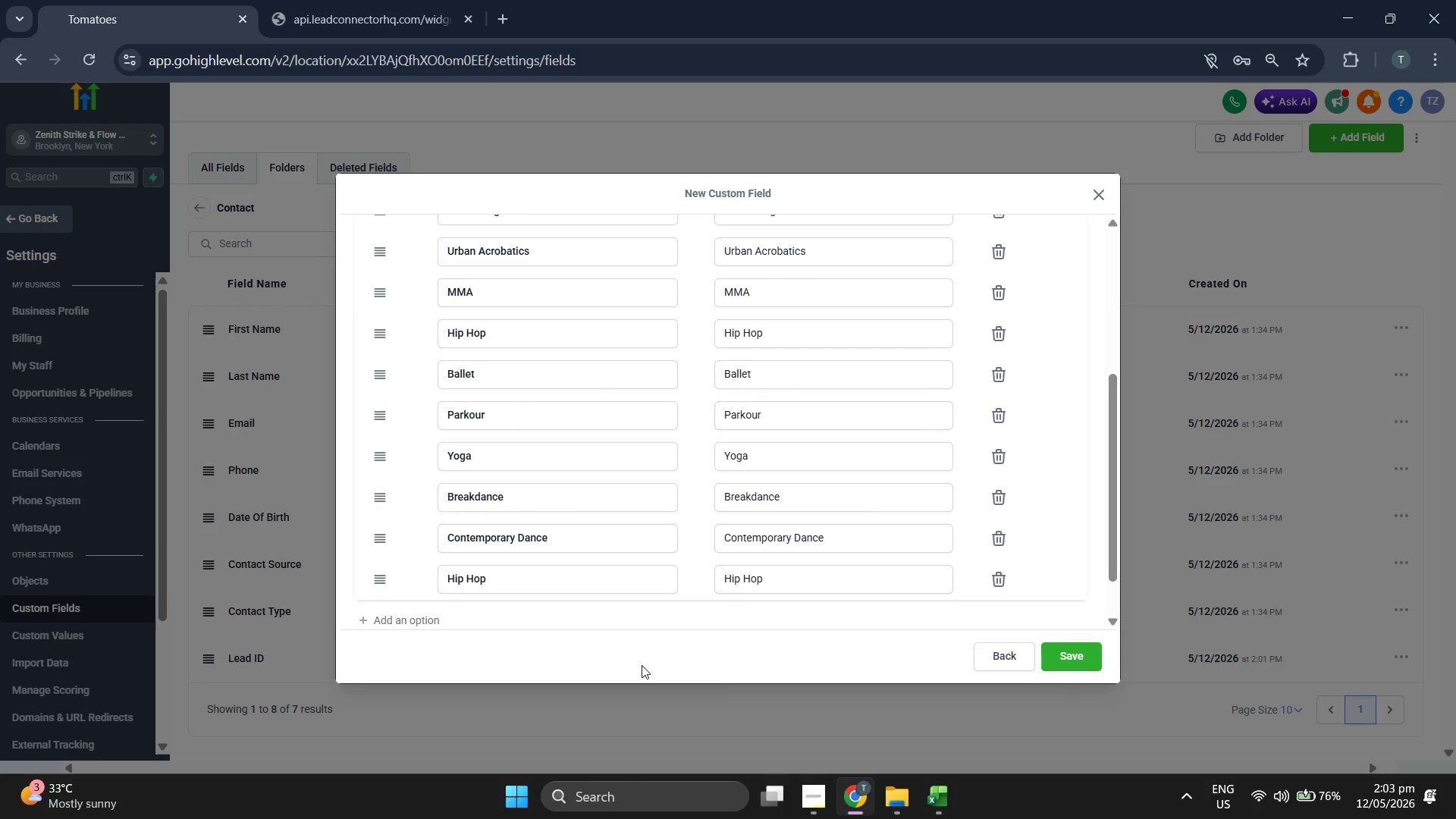 
scroll: coordinate [692, 446], scroll_direction: up, amount: 4.0
 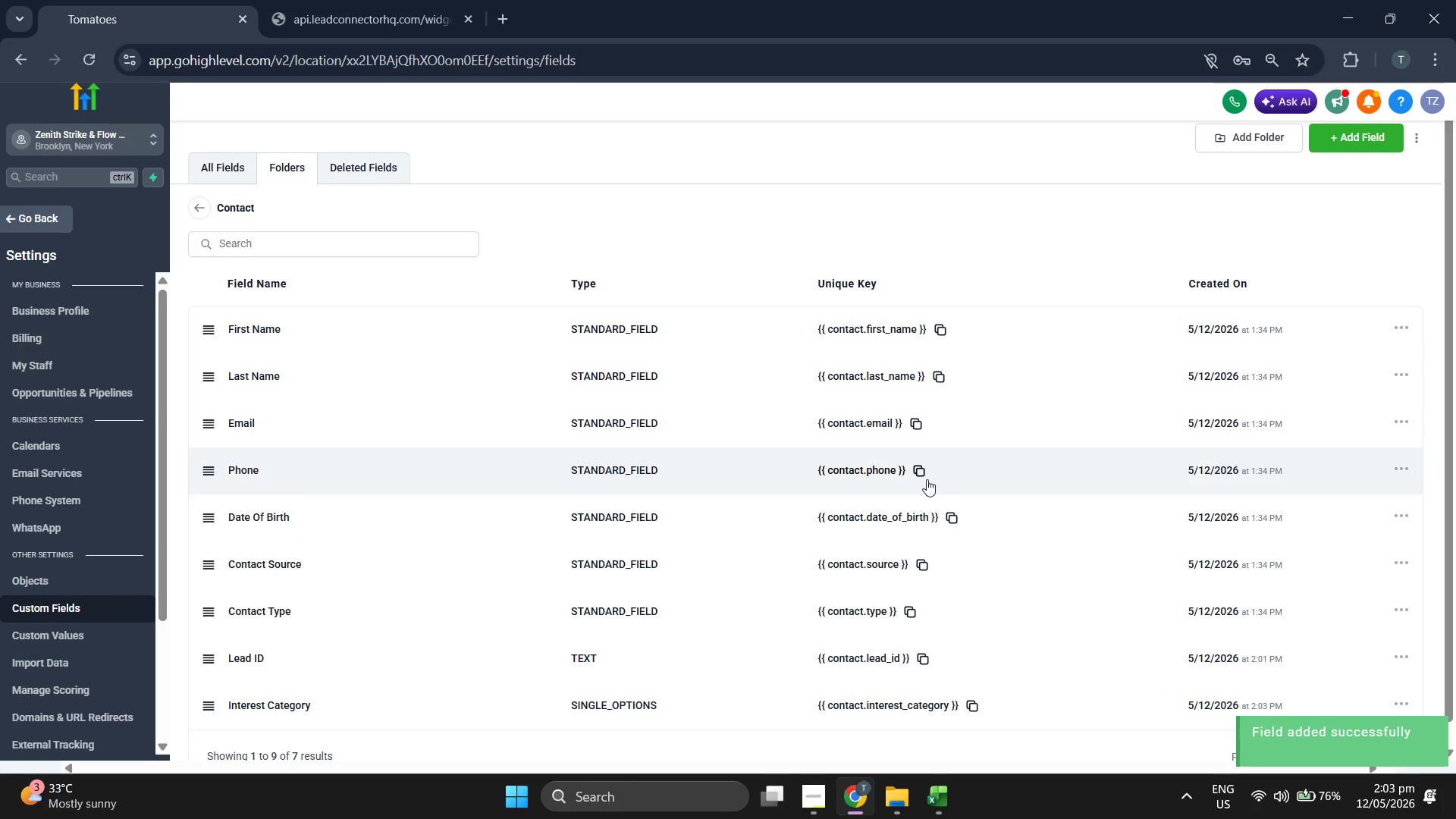 
left_click([1337, 146])
 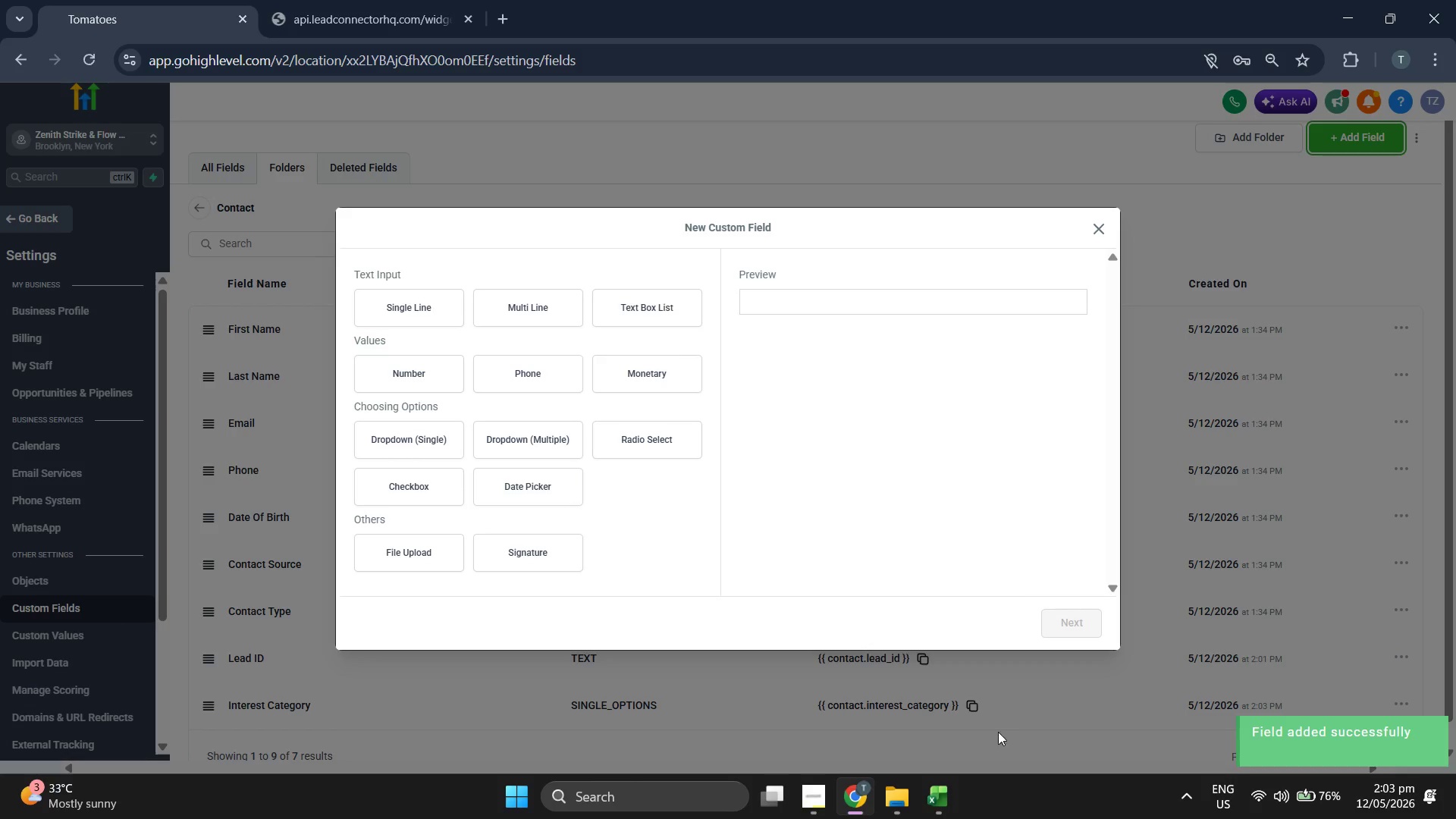 
mouse_move([931, 755])
 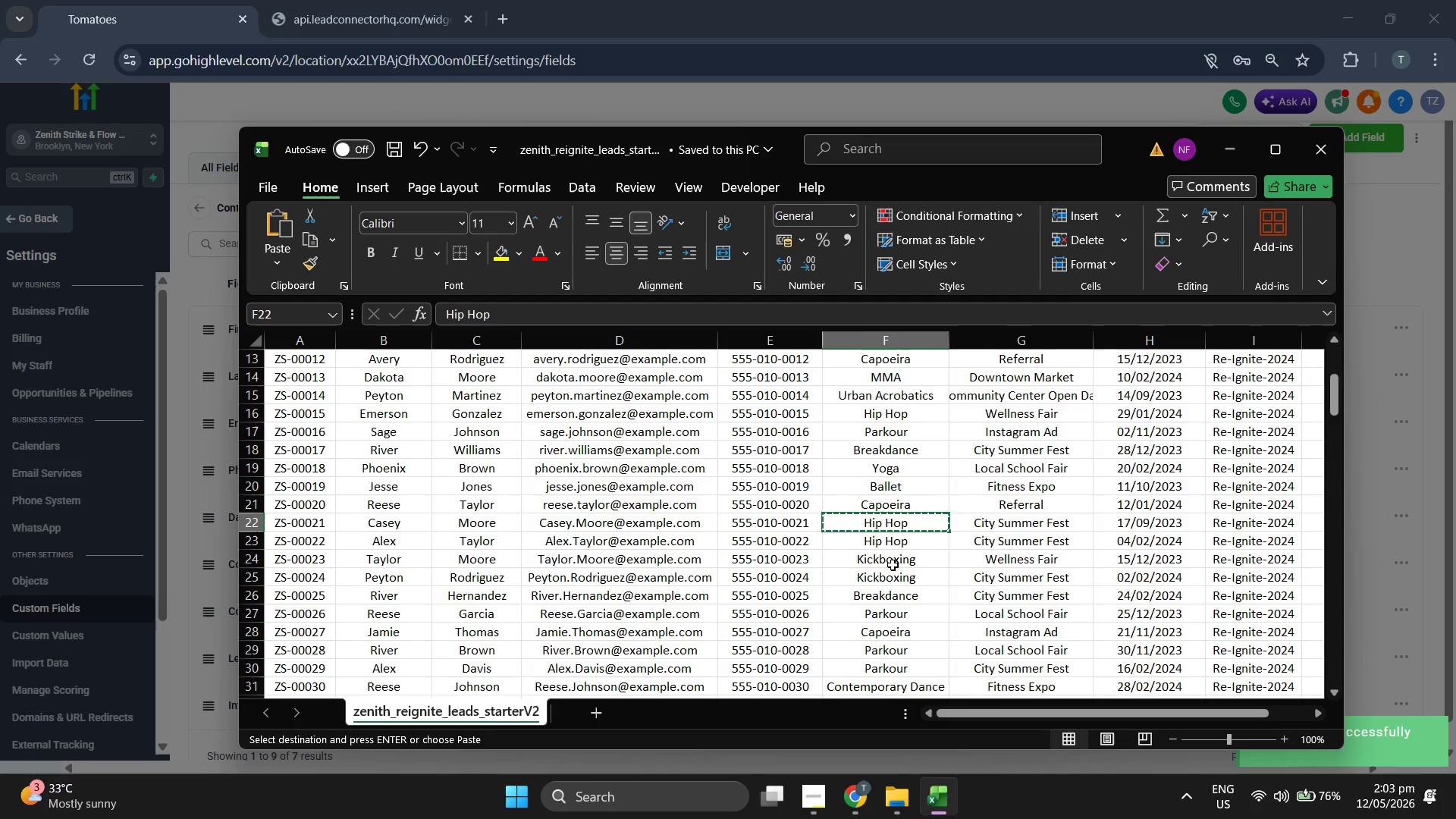 
scroll: coordinate [893, 560], scroll_direction: up, amount: 3.0
 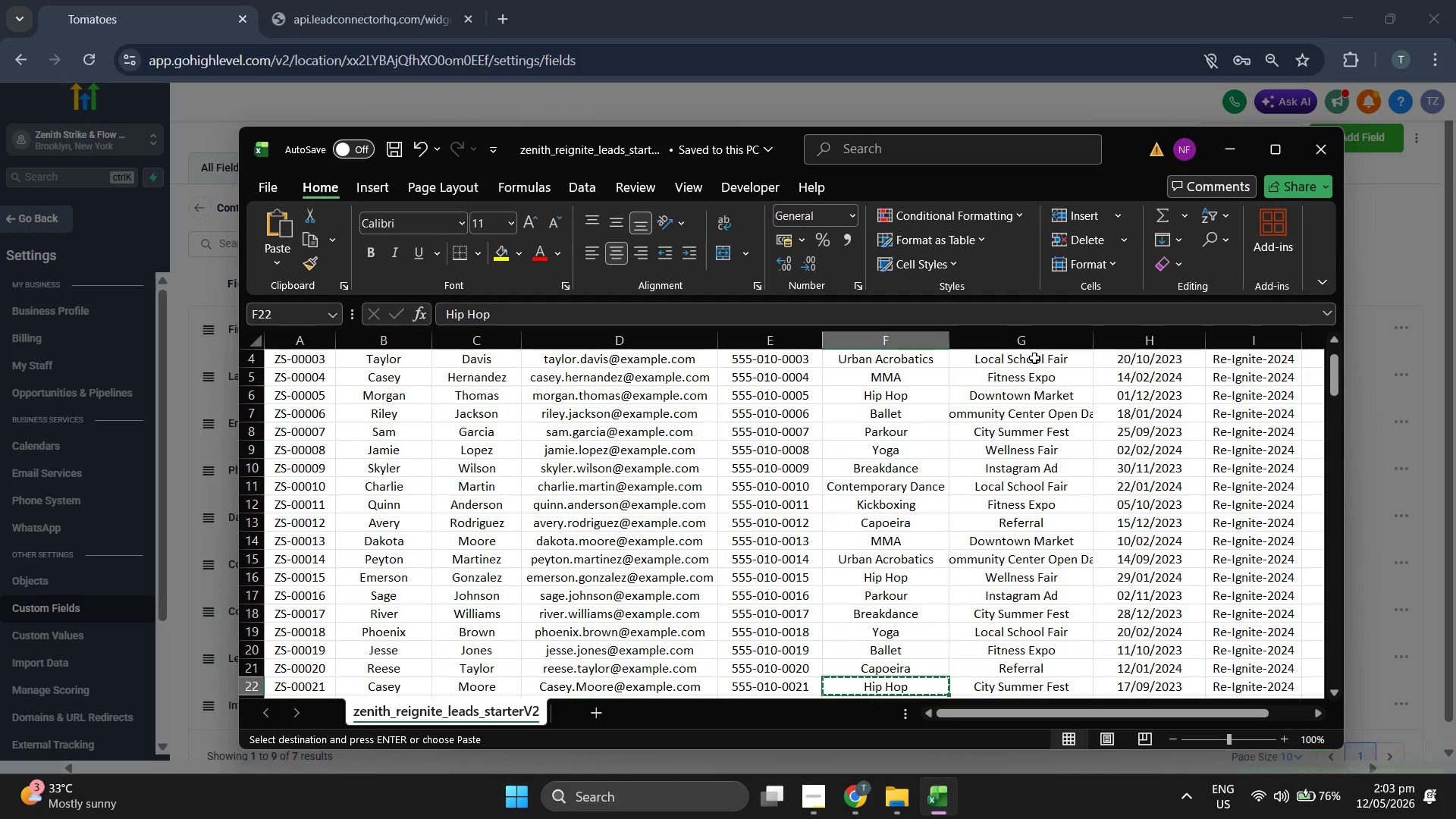 
left_click([1037, 356])
 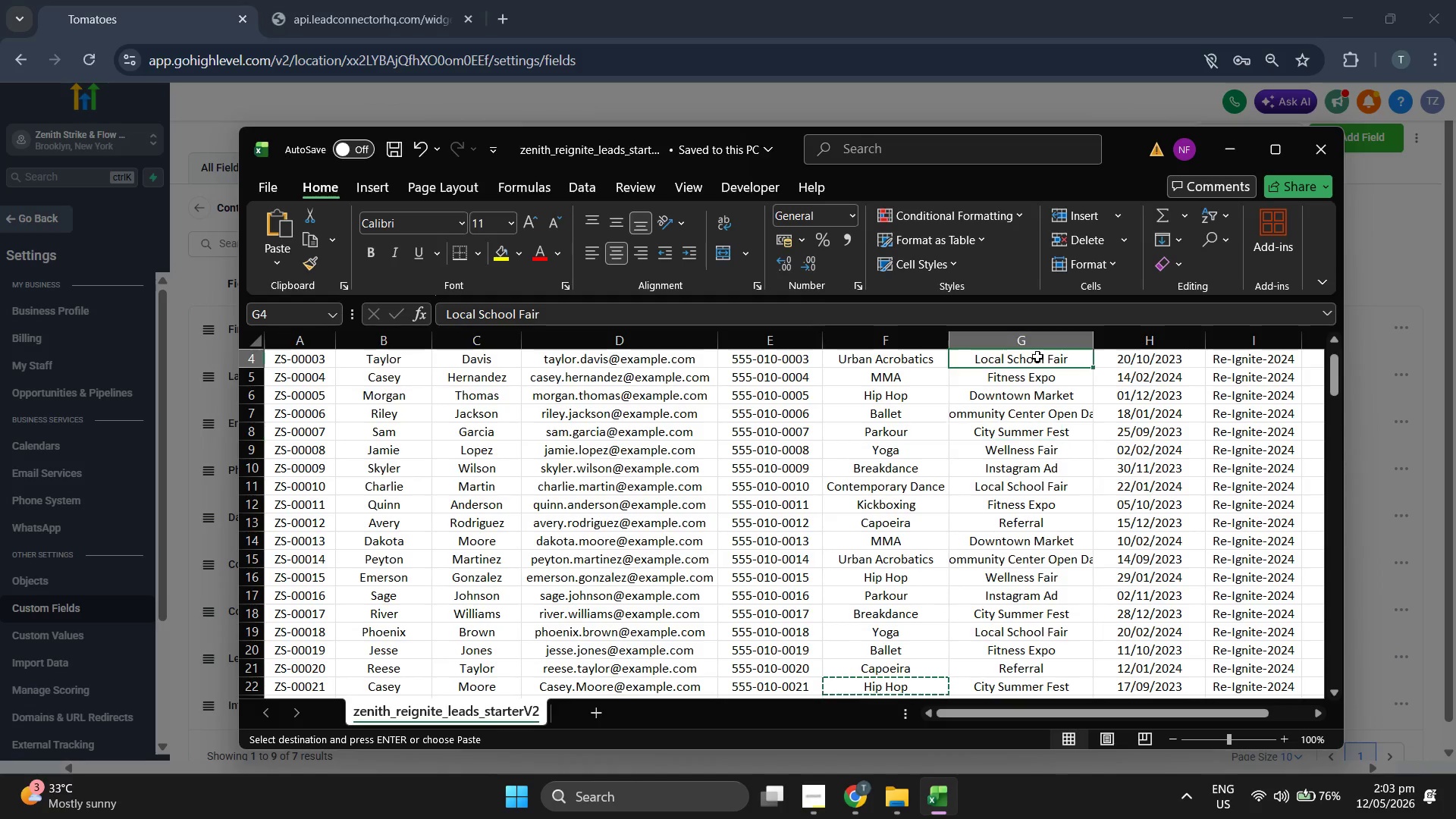 
hold_key(key=ControlLeft, duration=0.5)
 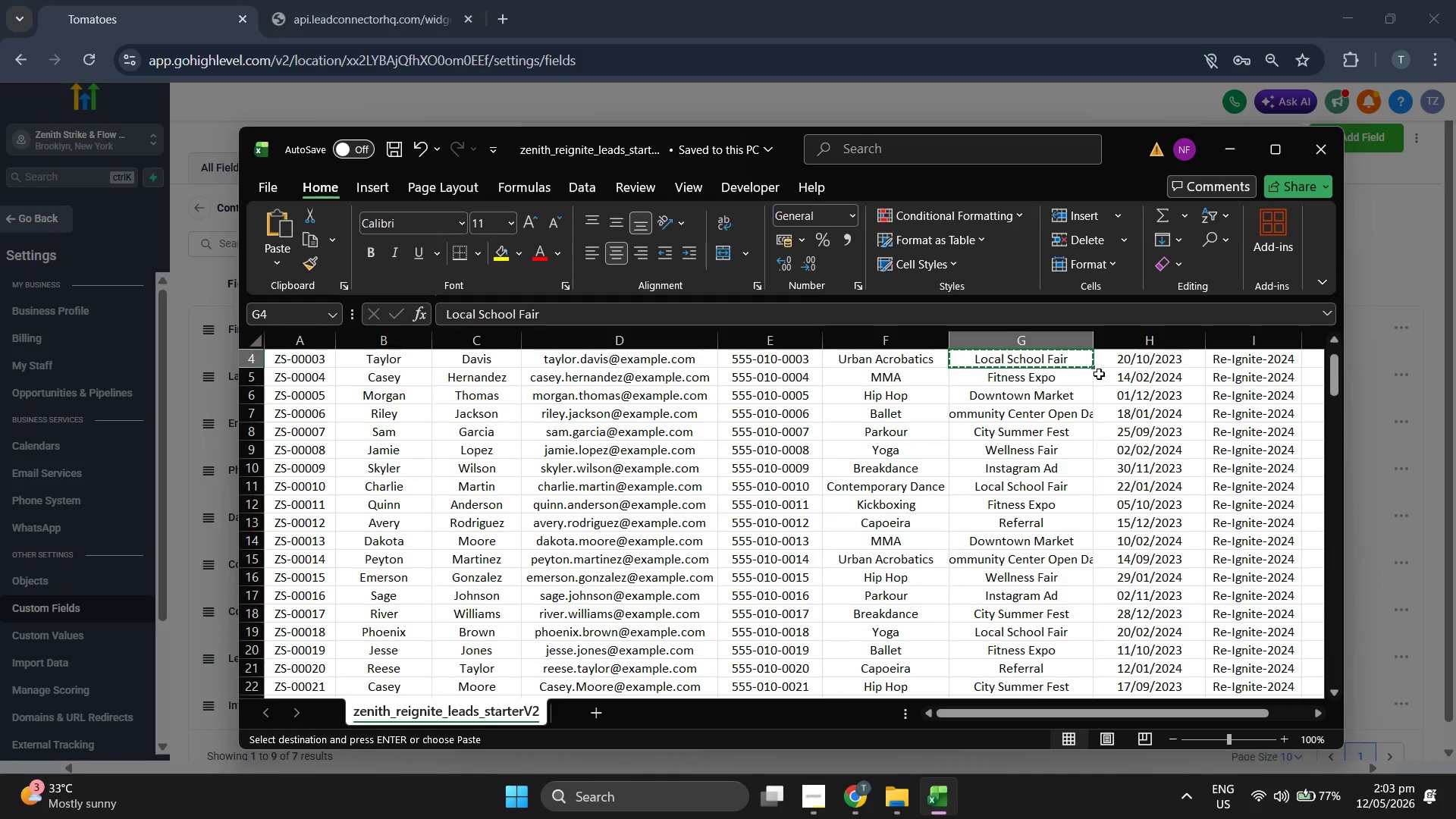 
key(C)
 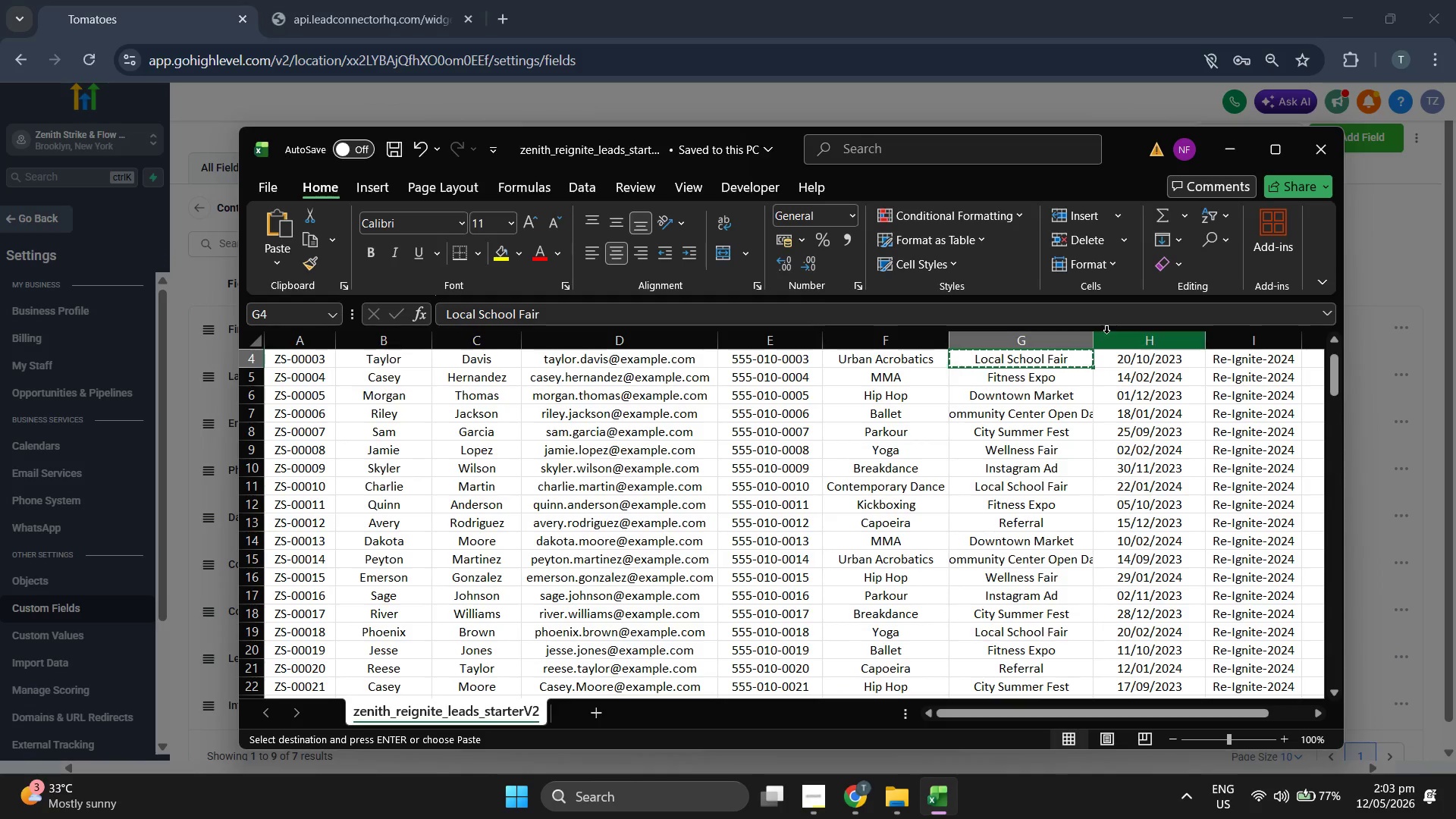 
left_click_drag(start_coordinate=[1094, 335], to_coordinate=[1106, 336])
 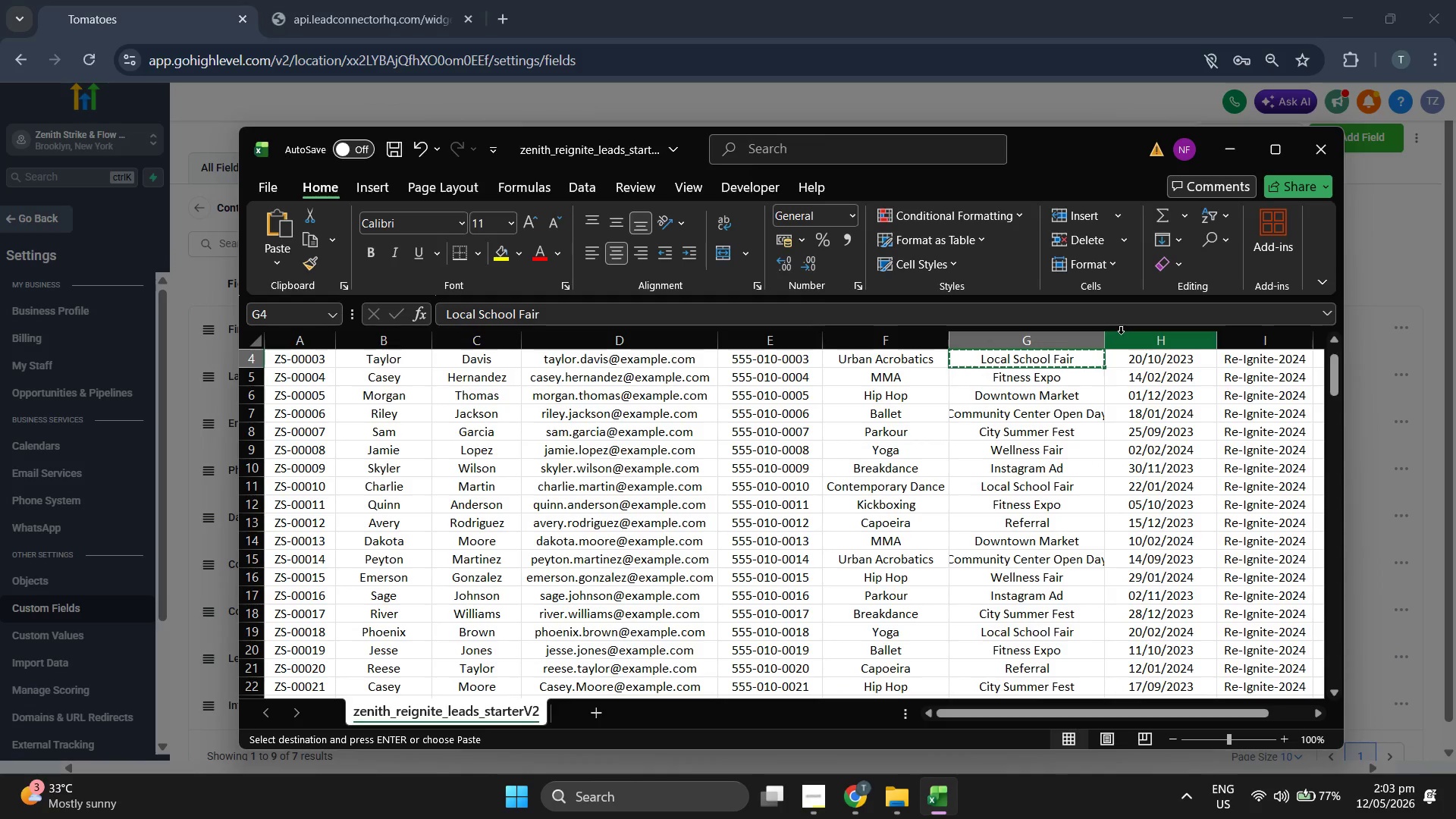 
left_click_drag(start_coordinate=[1103, 341], to_coordinate=[1125, 342])
 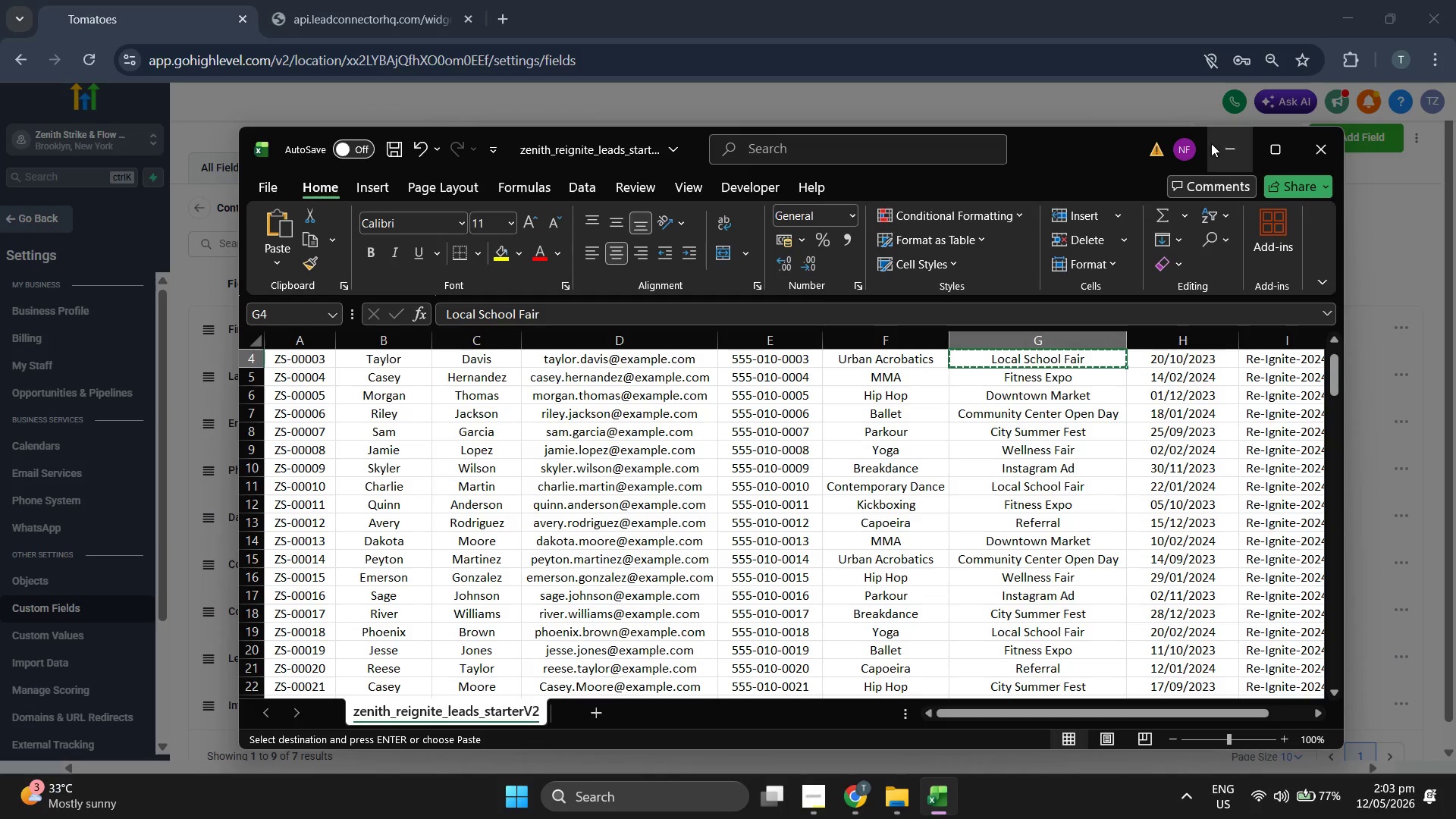 
scroll: coordinate [1112, 383], scroll_direction: up, amount: 6.0
 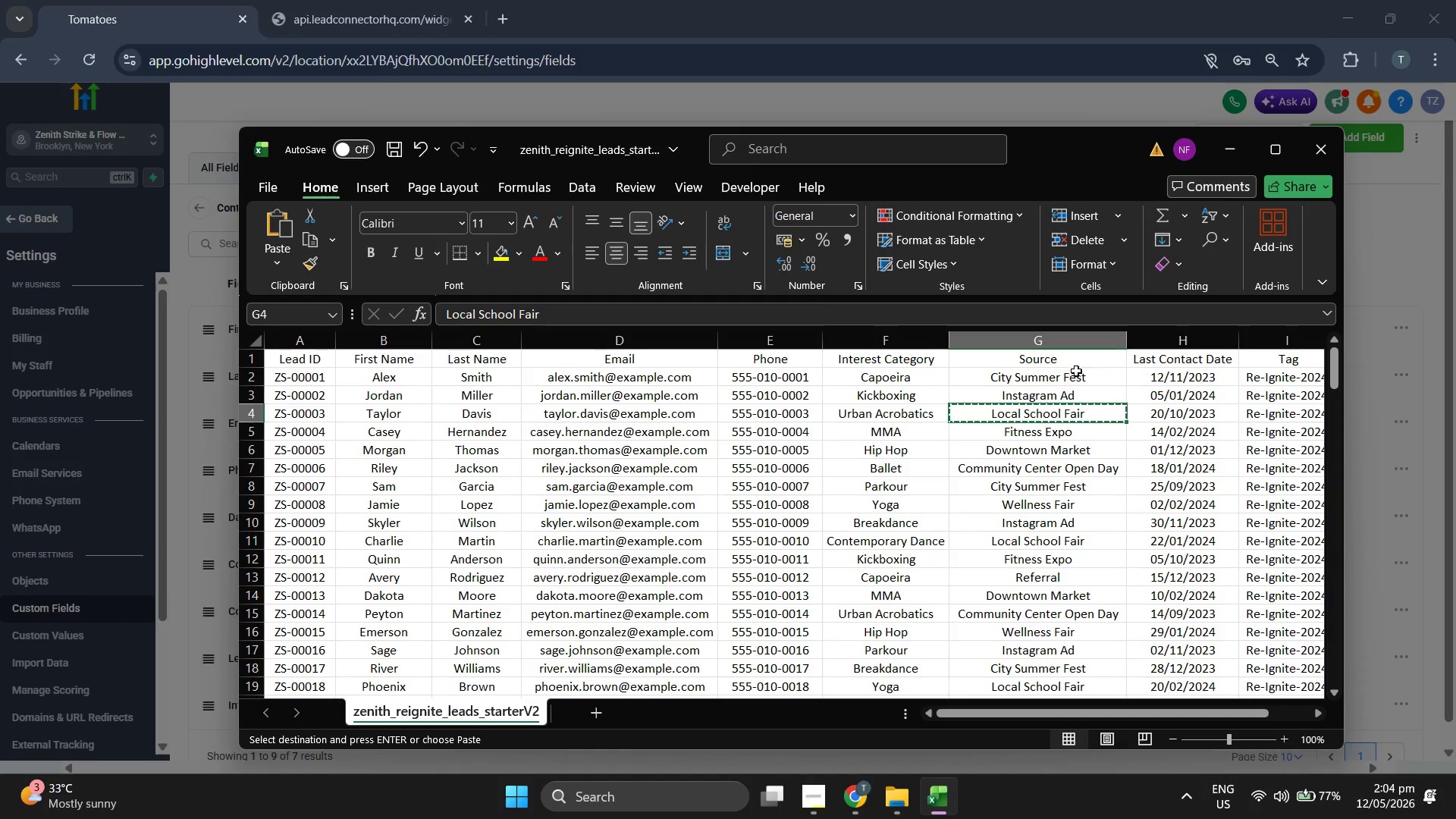 
left_click([1092, 363])
 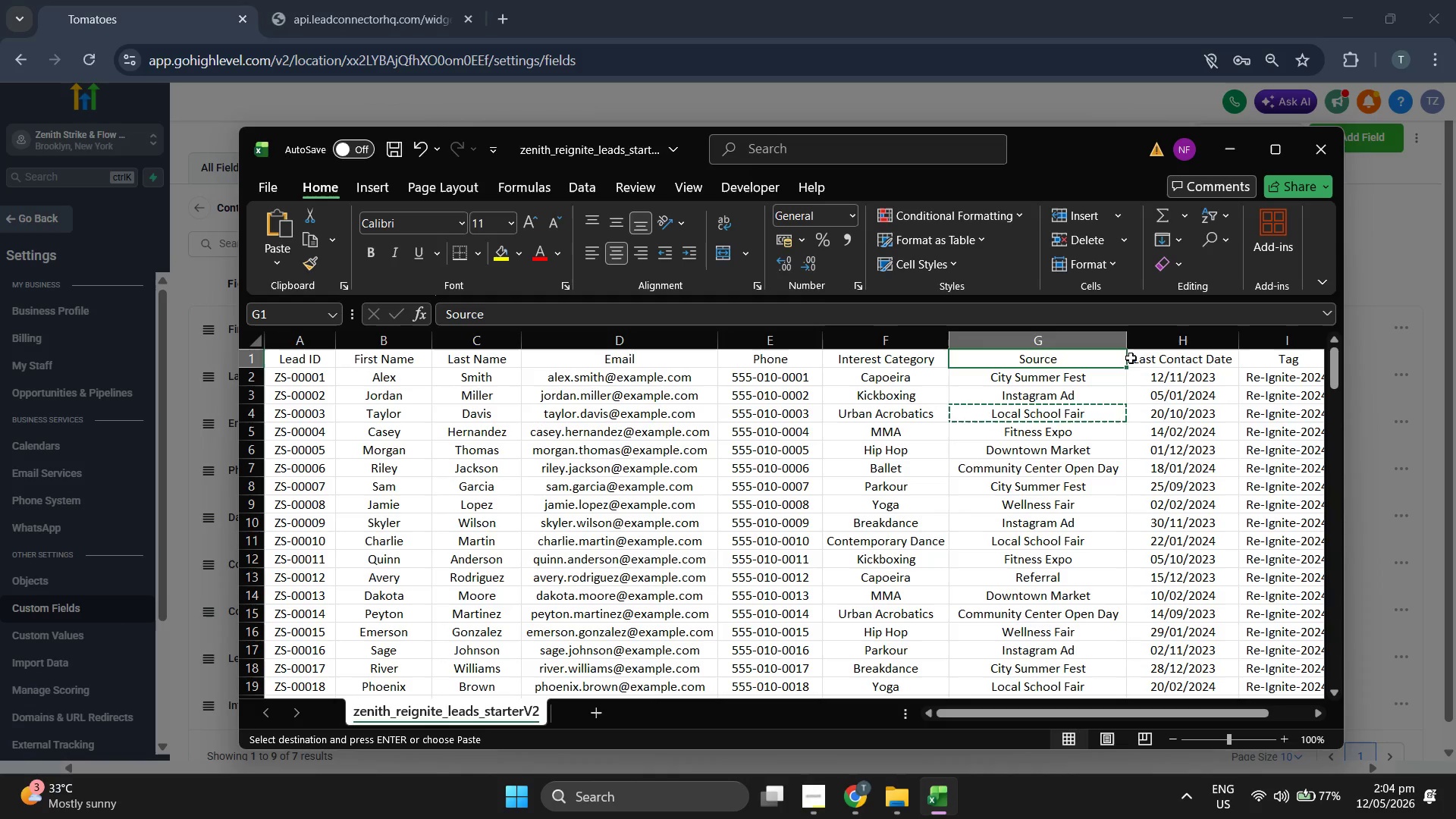 
left_click([1160, 356])
 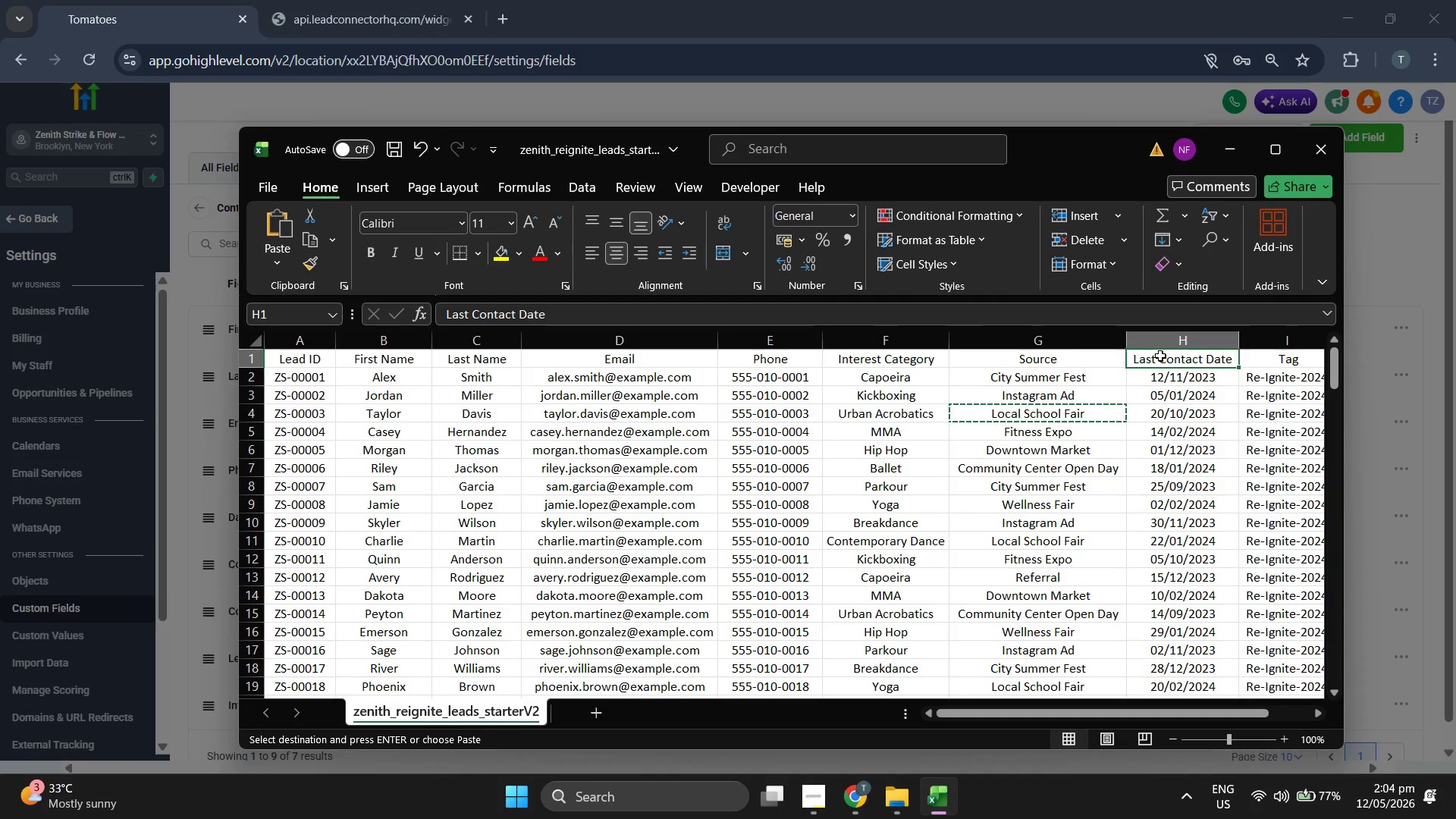 
key(Control+C)
 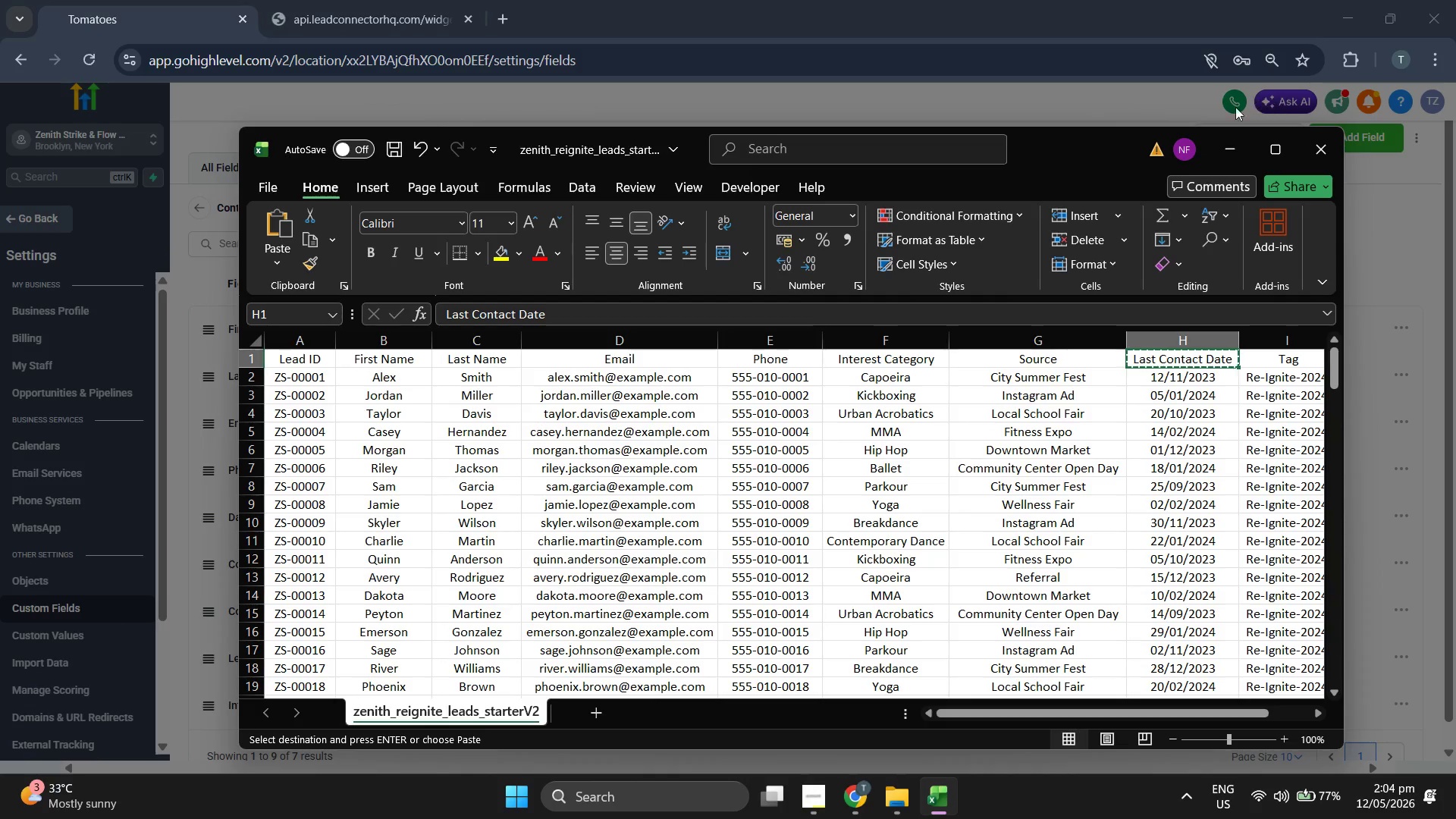 
left_click([1231, 148])
 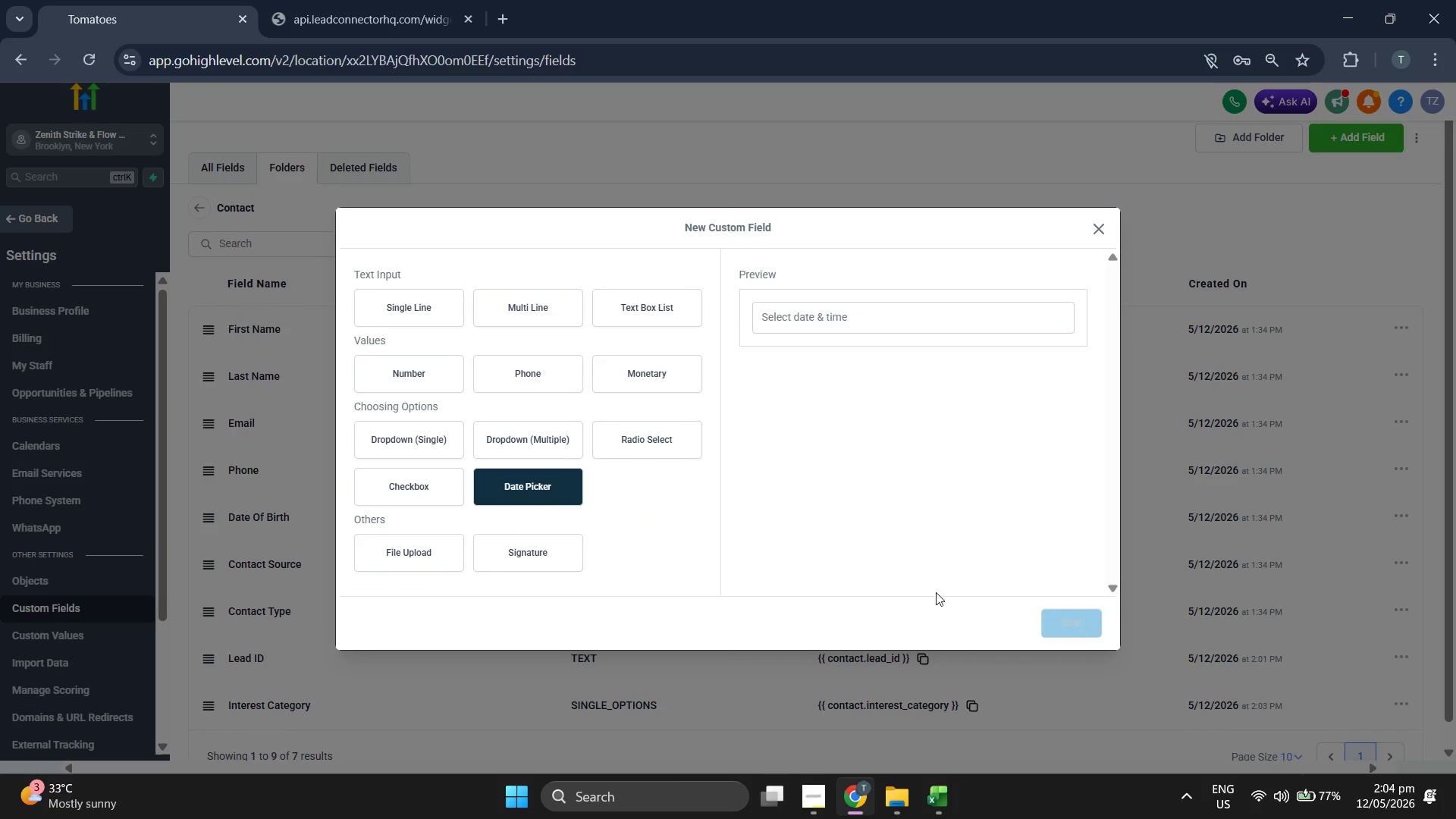 
left_click([1068, 612])
 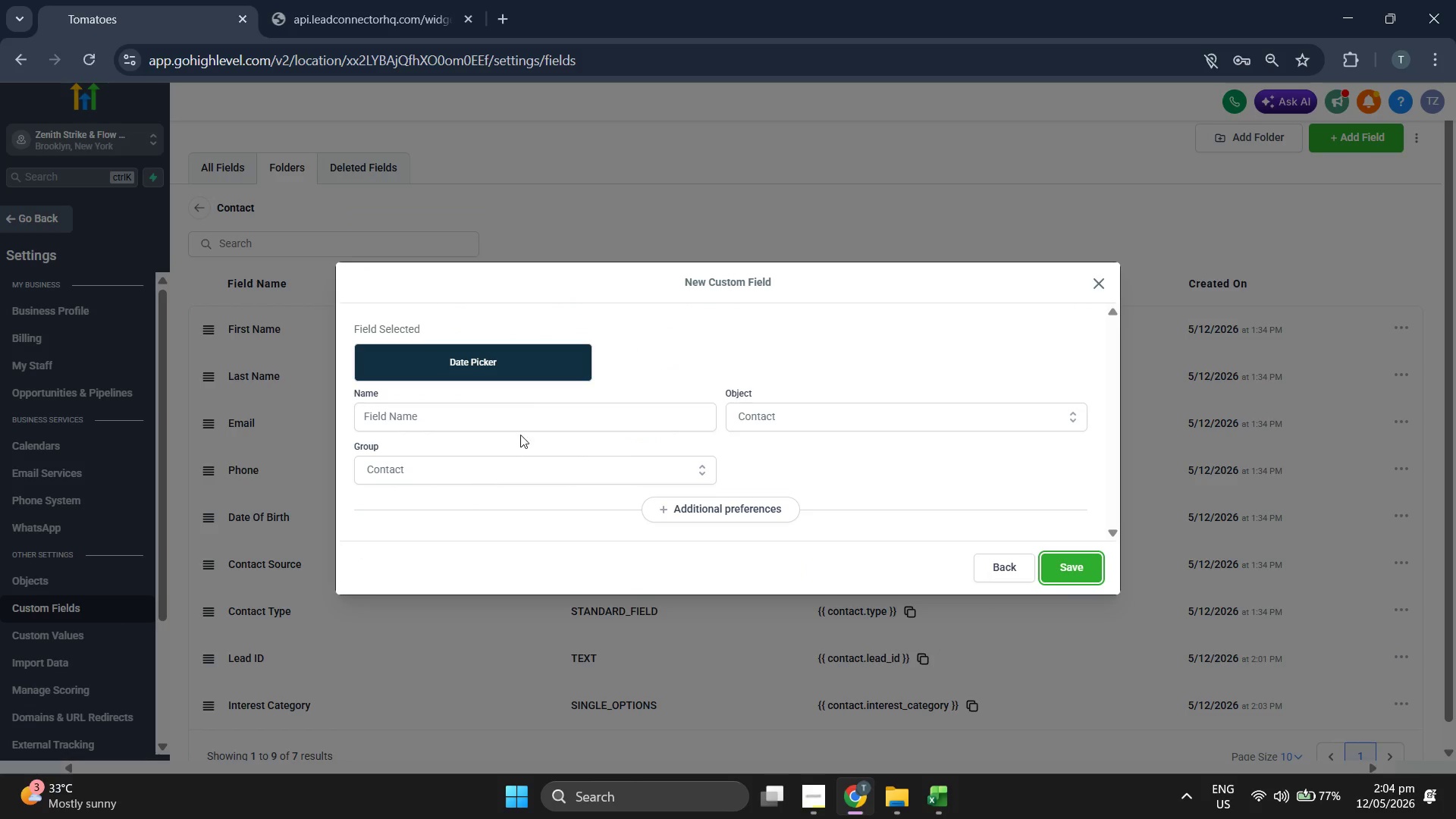 
left_click([543, 422])
 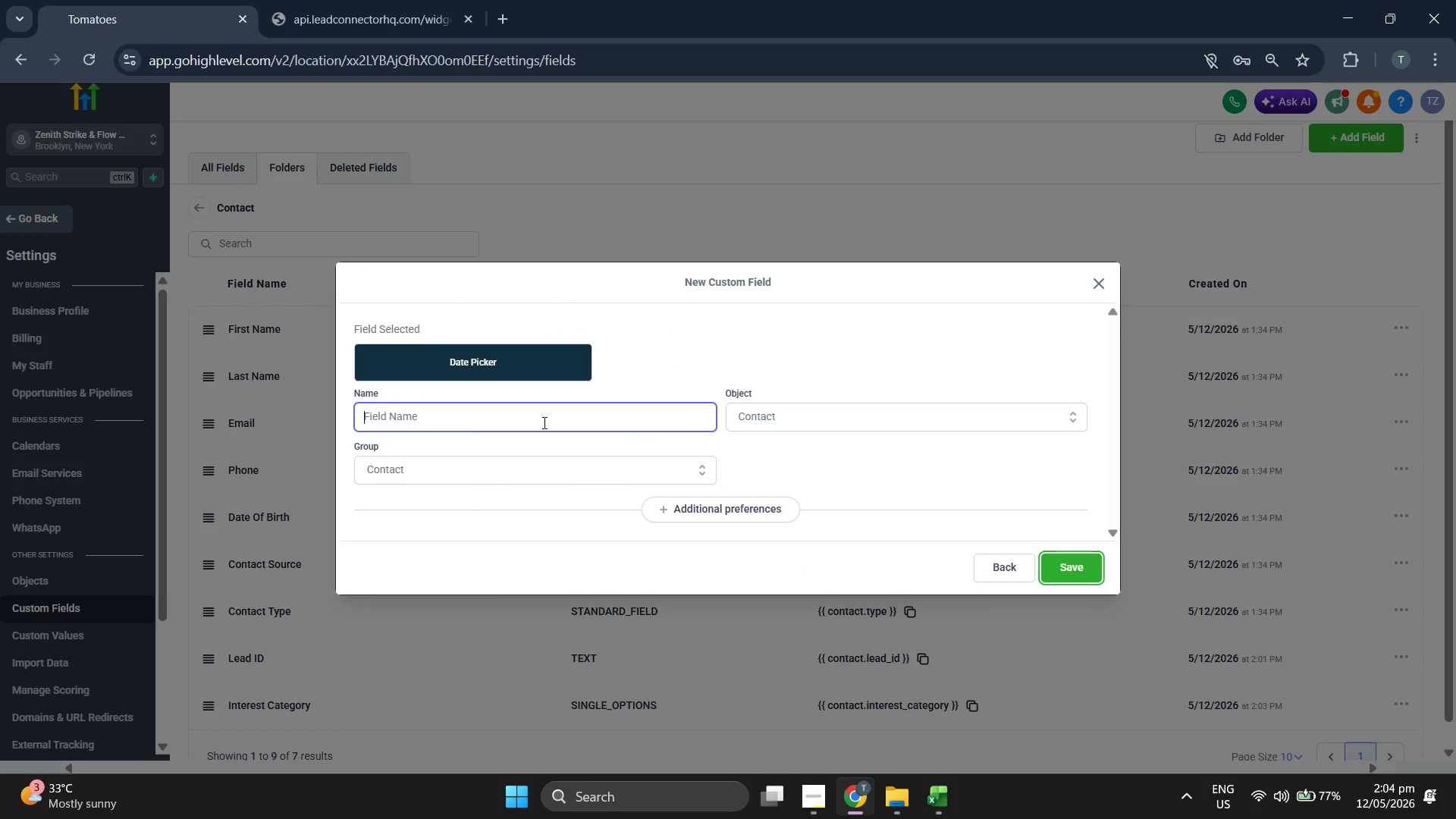 
key(Control+ControlLeft)
 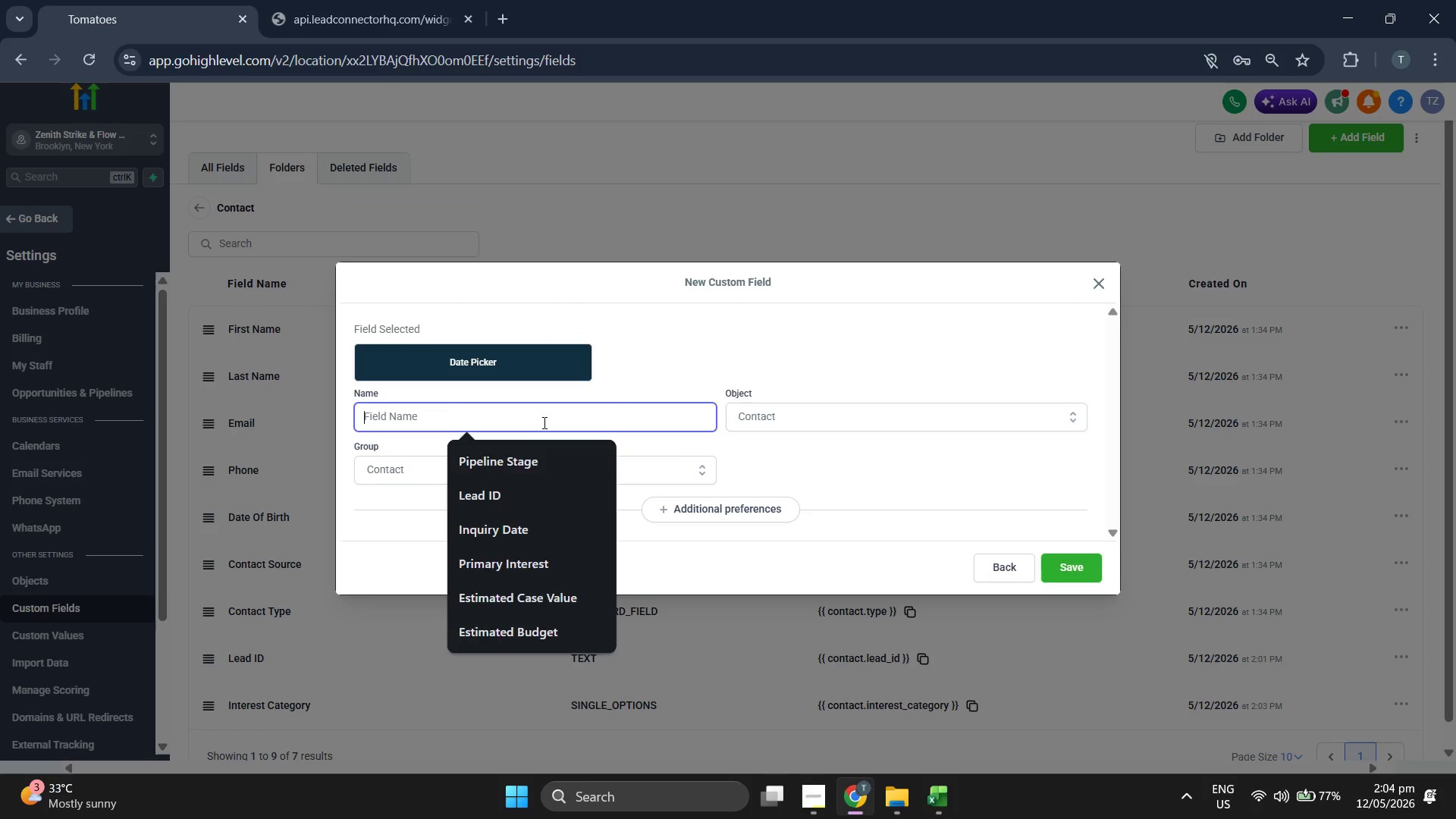 
key(Control+V)
 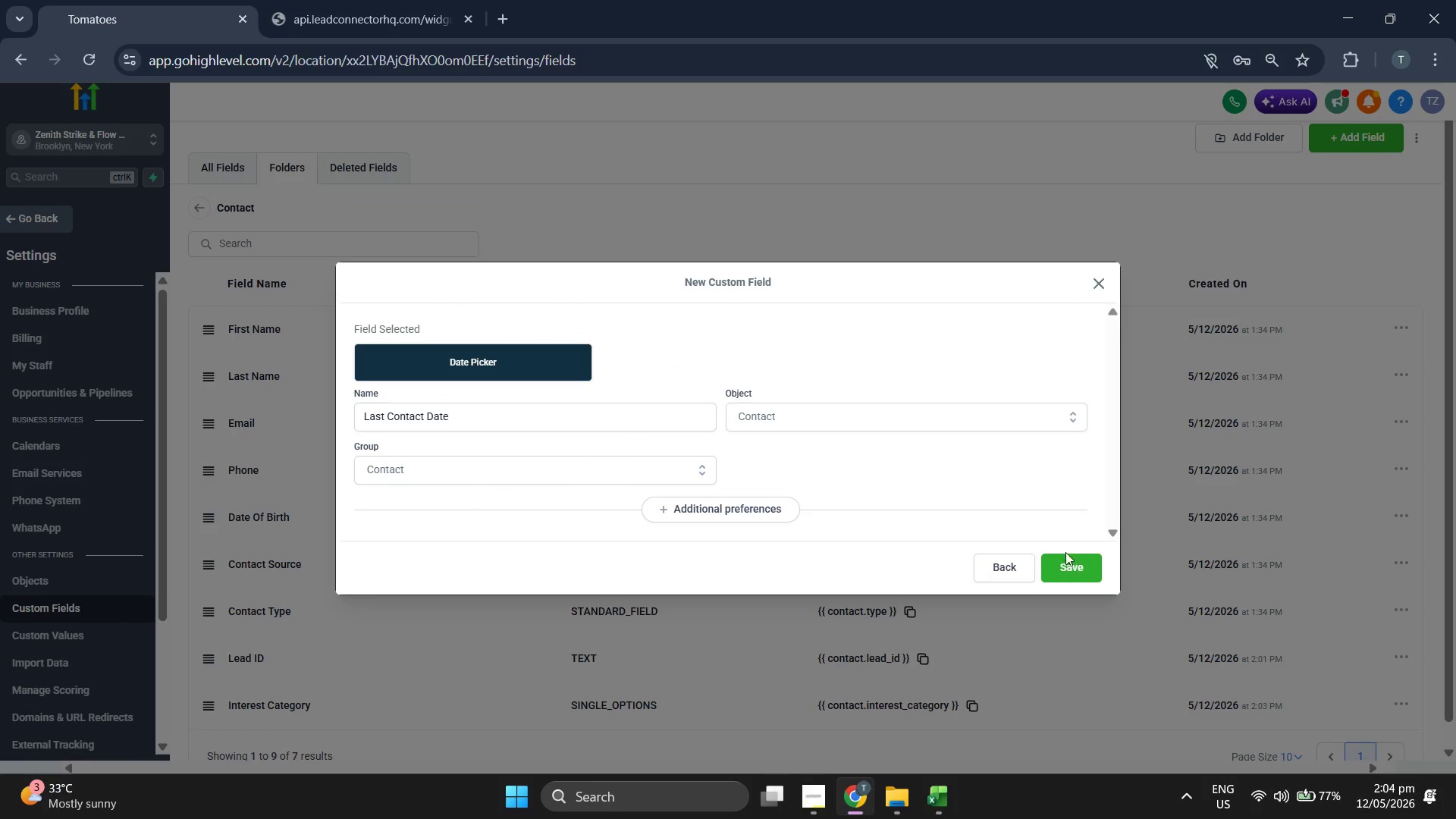 
left_click([1069, 561])
 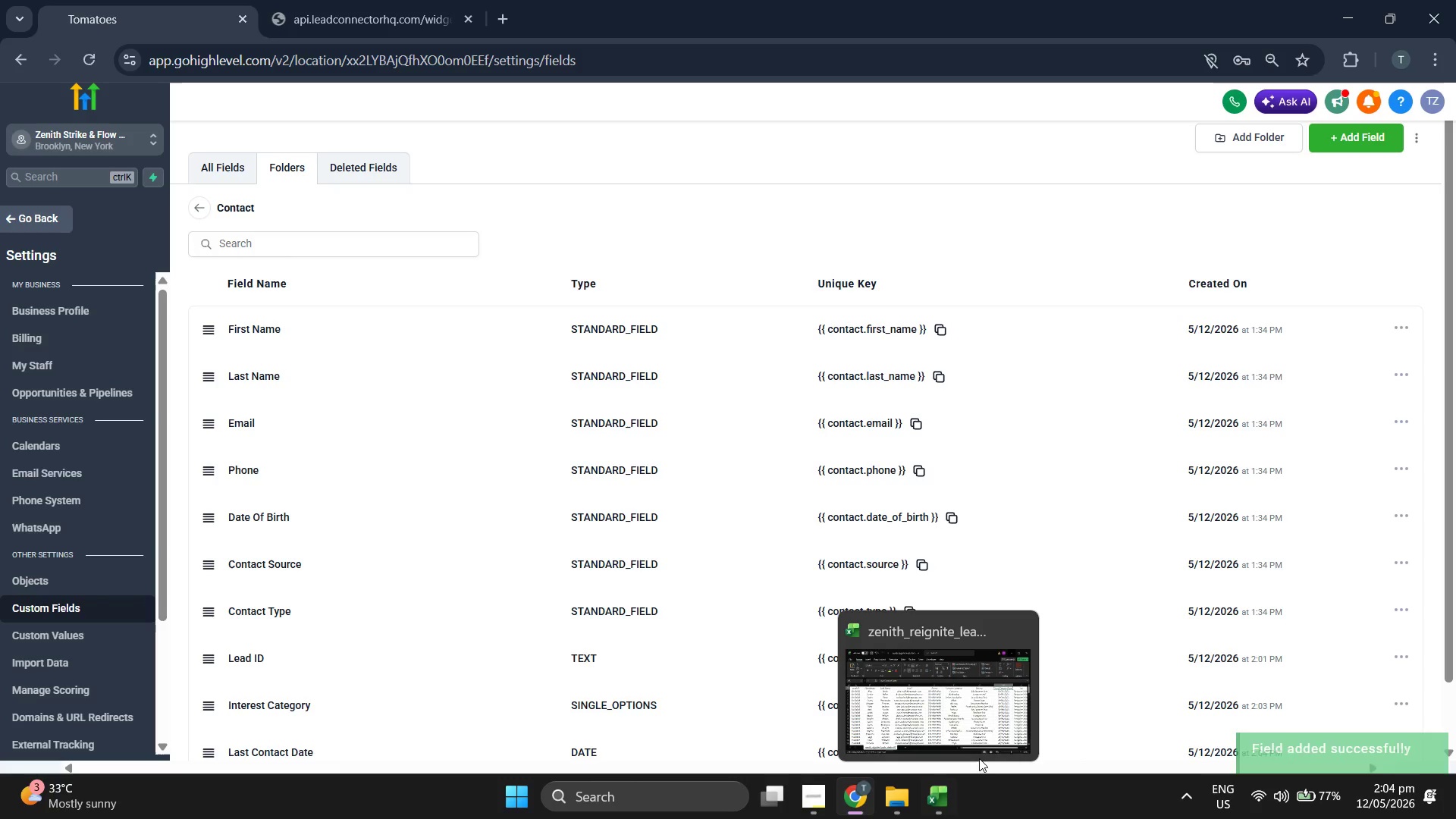 
left_click([949, 793])
 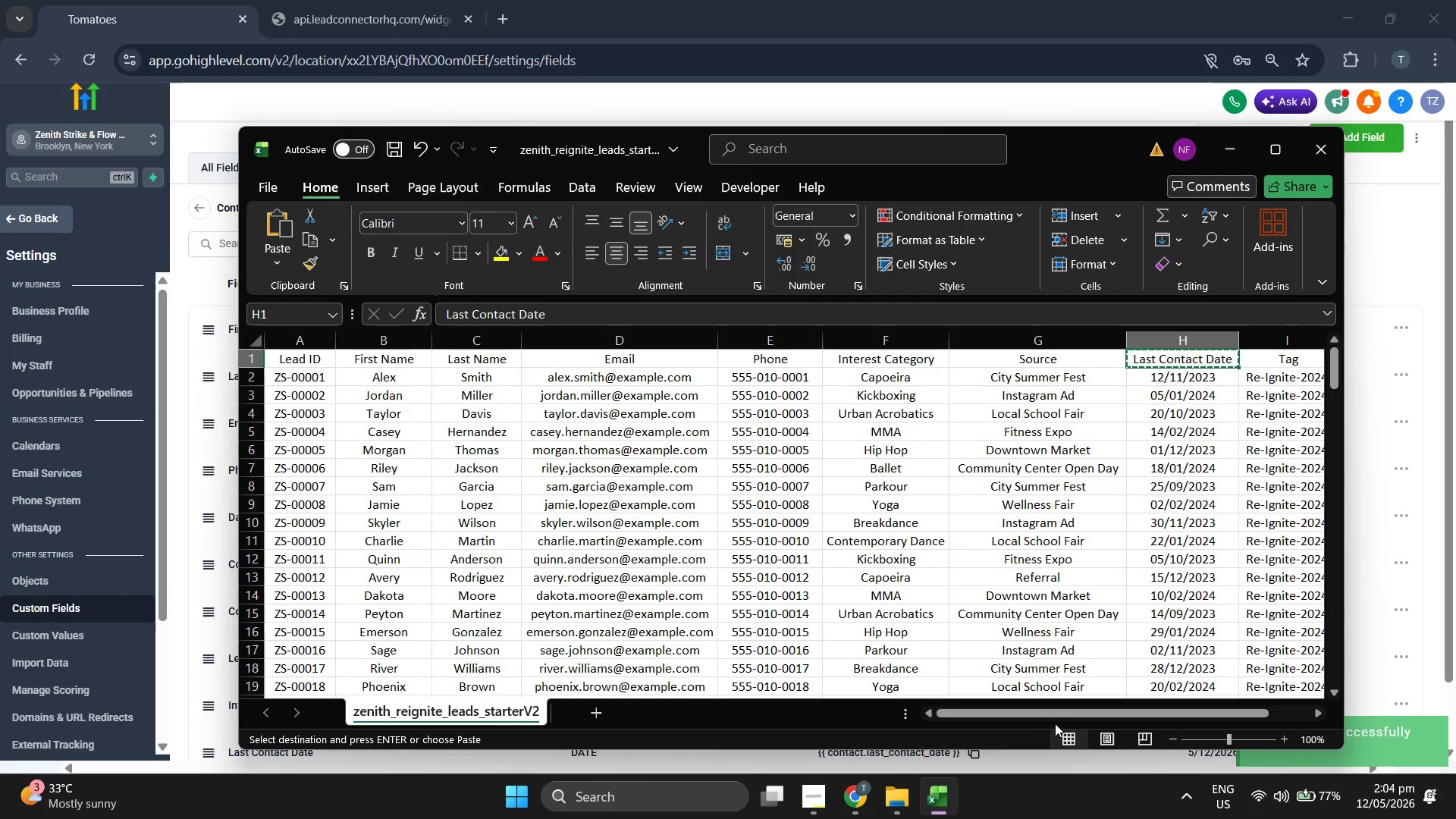 
left_click_drag(start_coordinate=[1062, 714], to_coordinate=[1120, 698])
 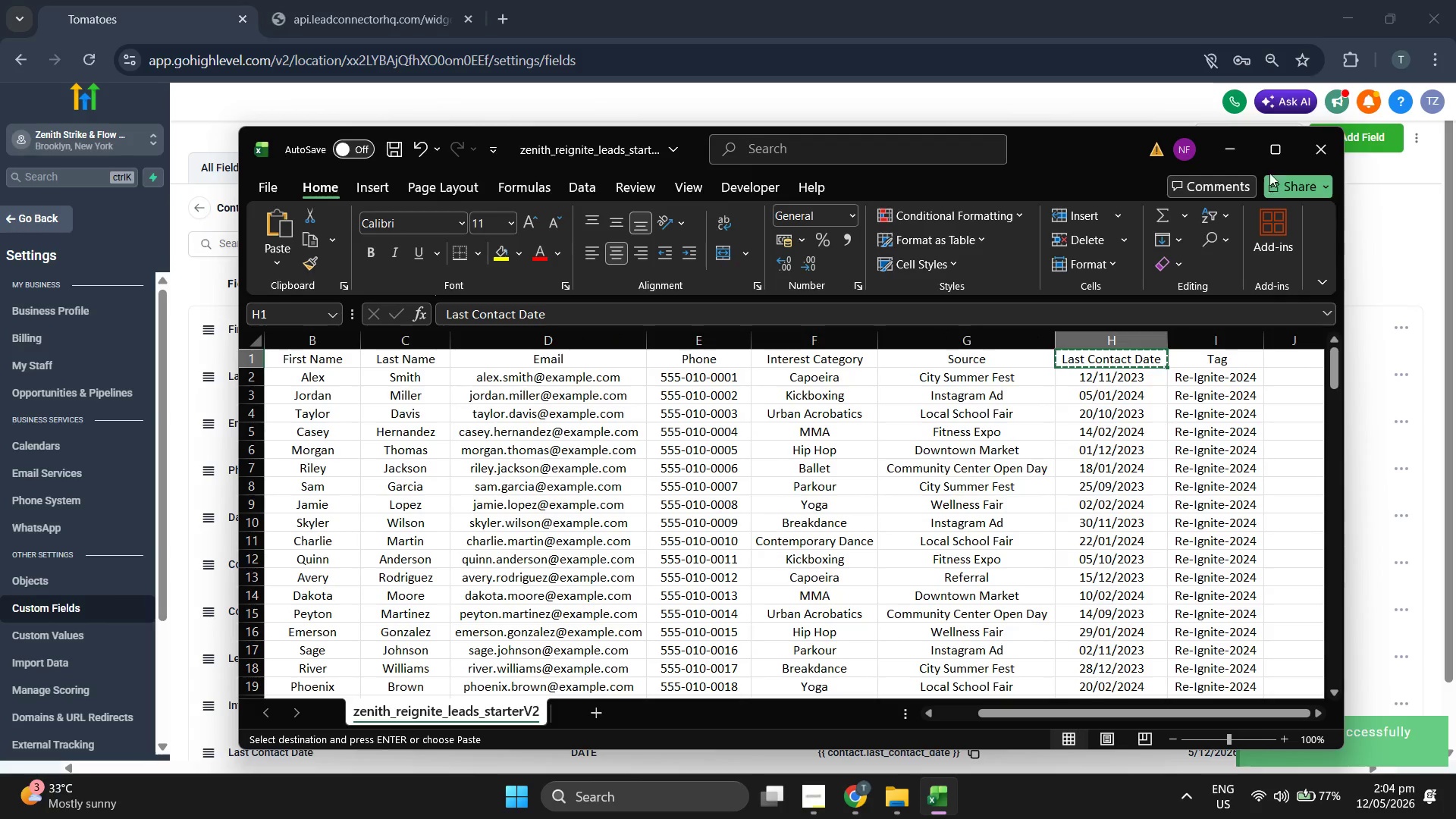 
left_click([1222, 151])
 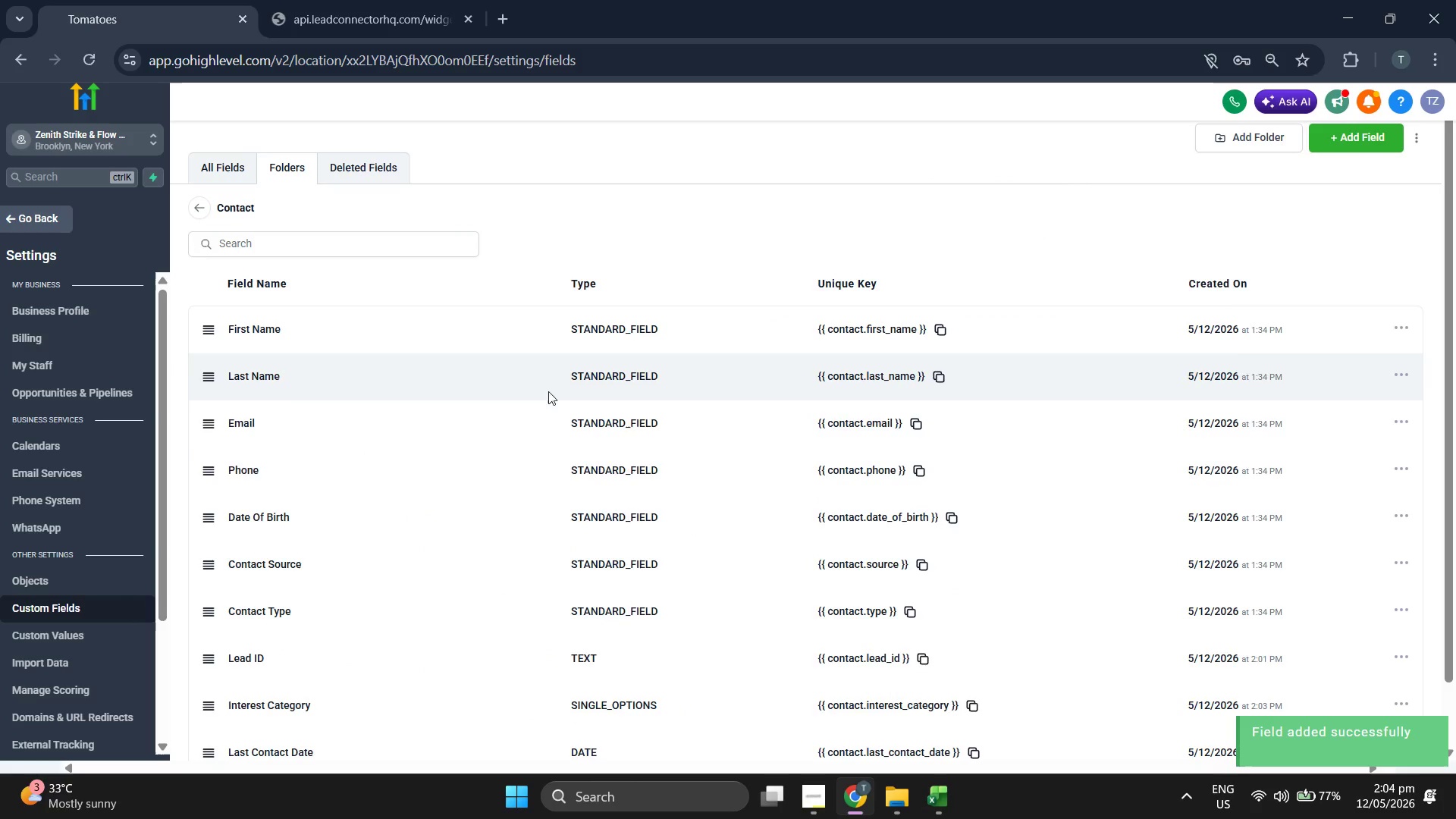 
scroll: coordinate [567, 431], scroll_direction: down, amount: 4.0
 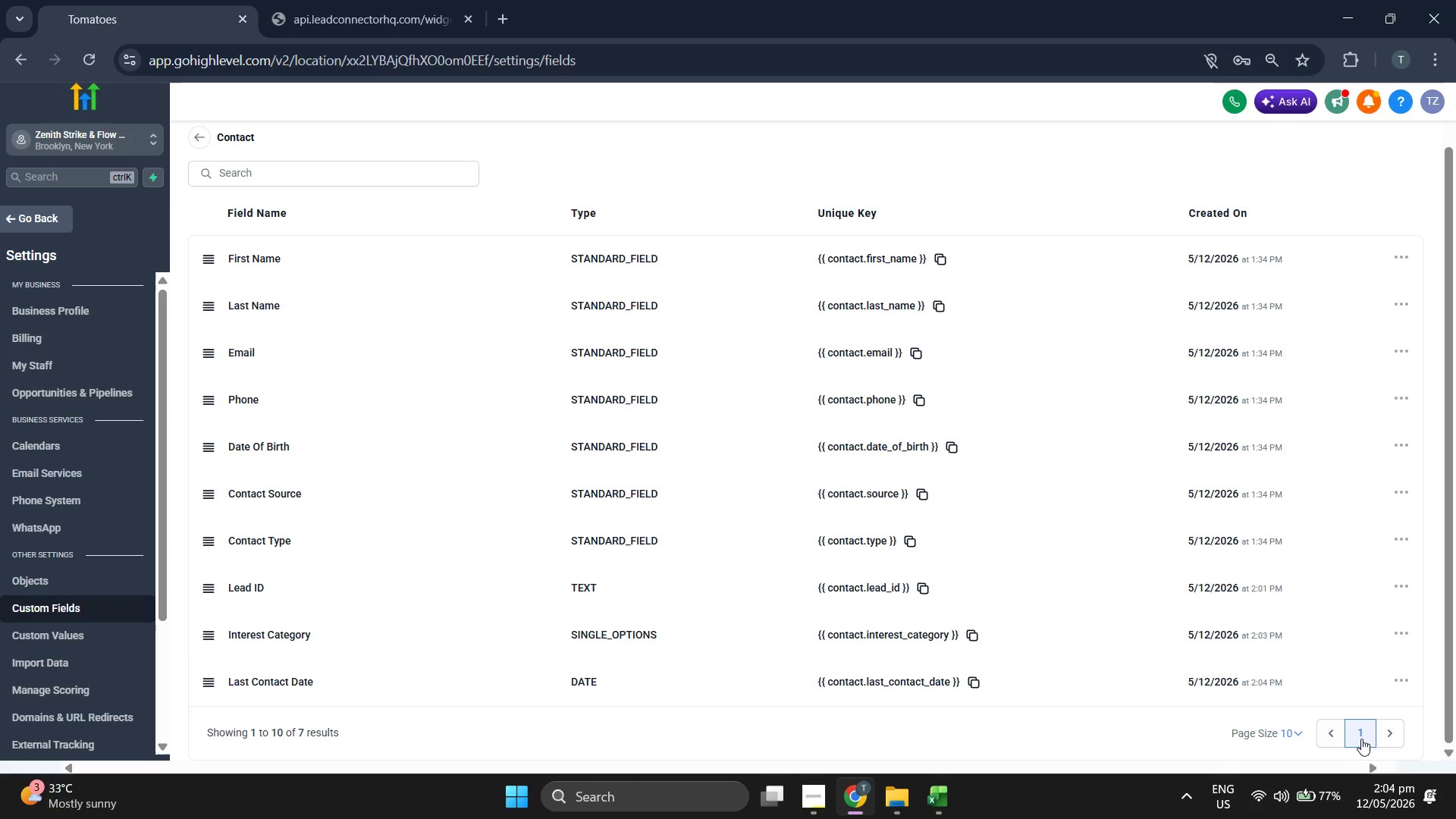 
scroll: coordinate [786, 360], scroll_direction: up, amount: 2.0
 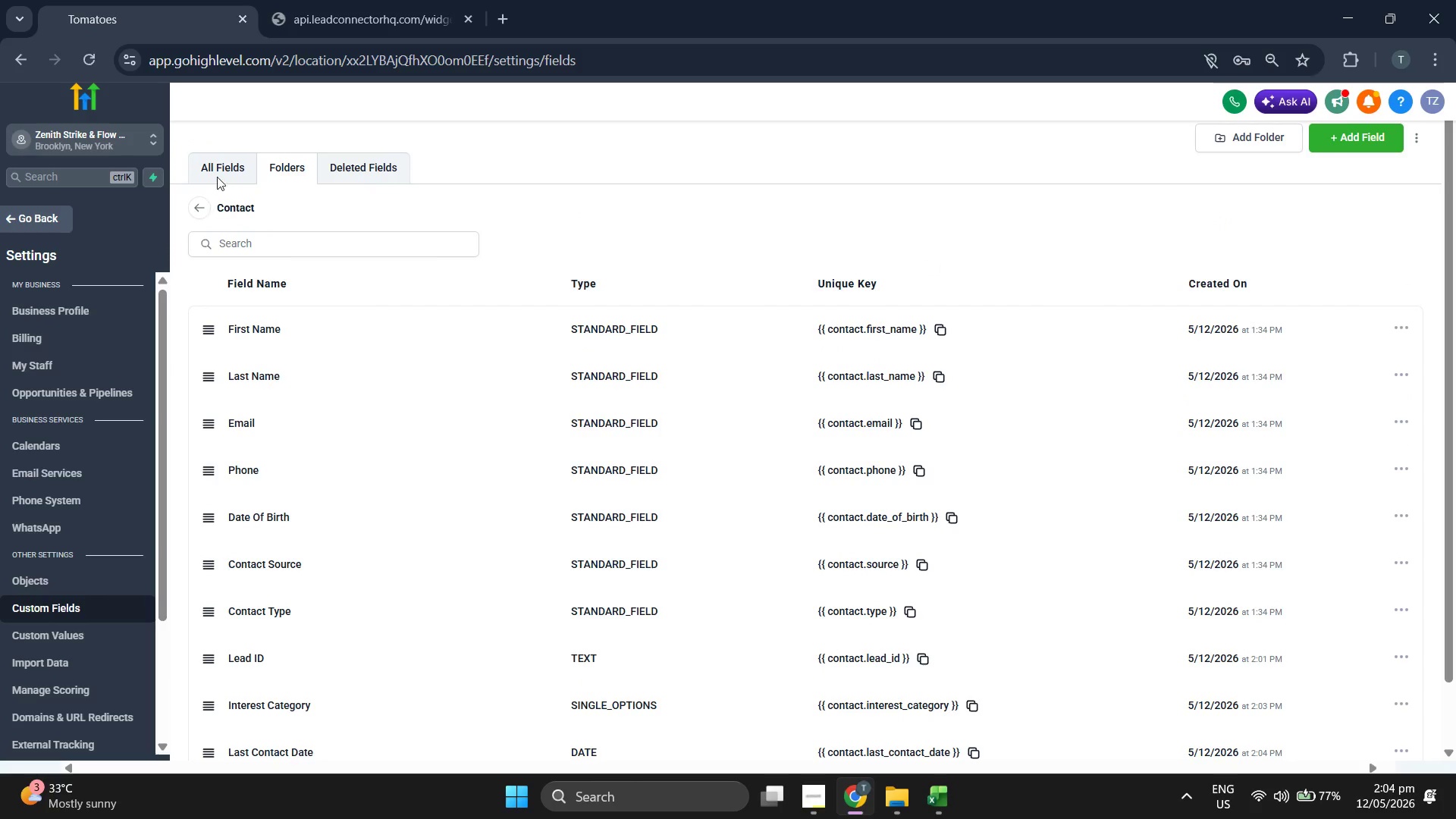 
left_click([218, 165])
 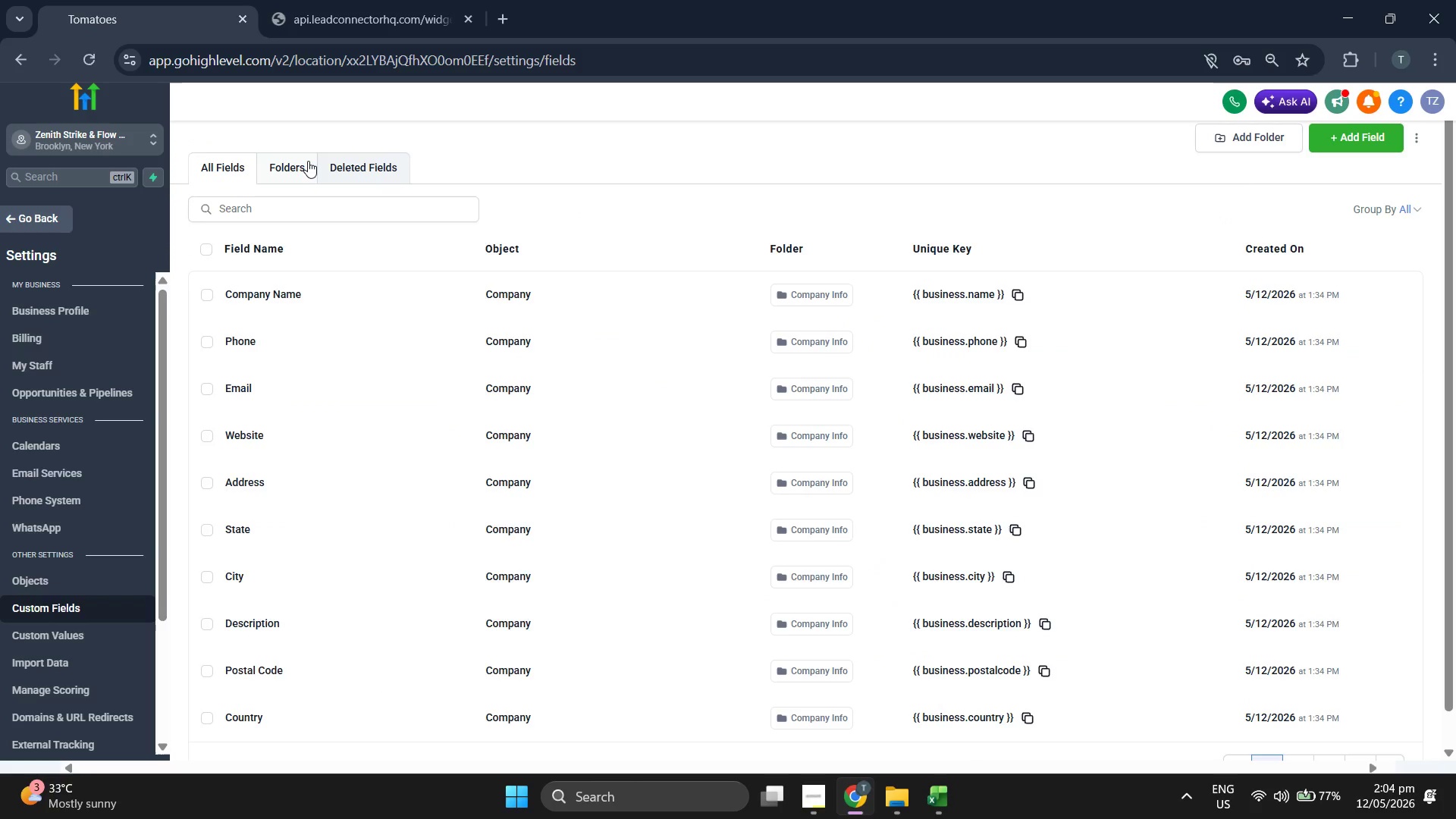 
left_click([309, 161])
 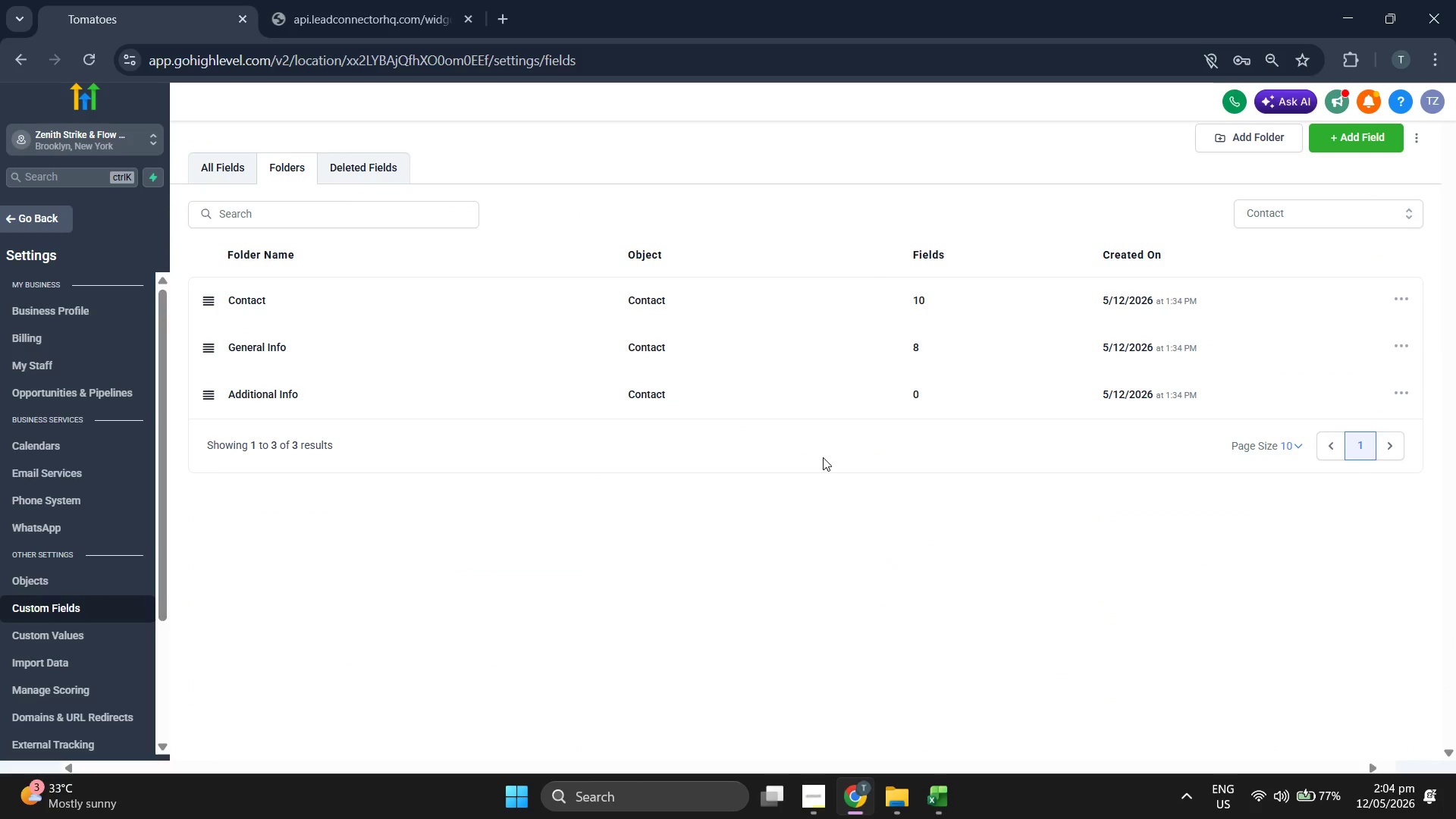 
scroll: coordinate [821, 459], scroll_direction: down, amount: 1.0
 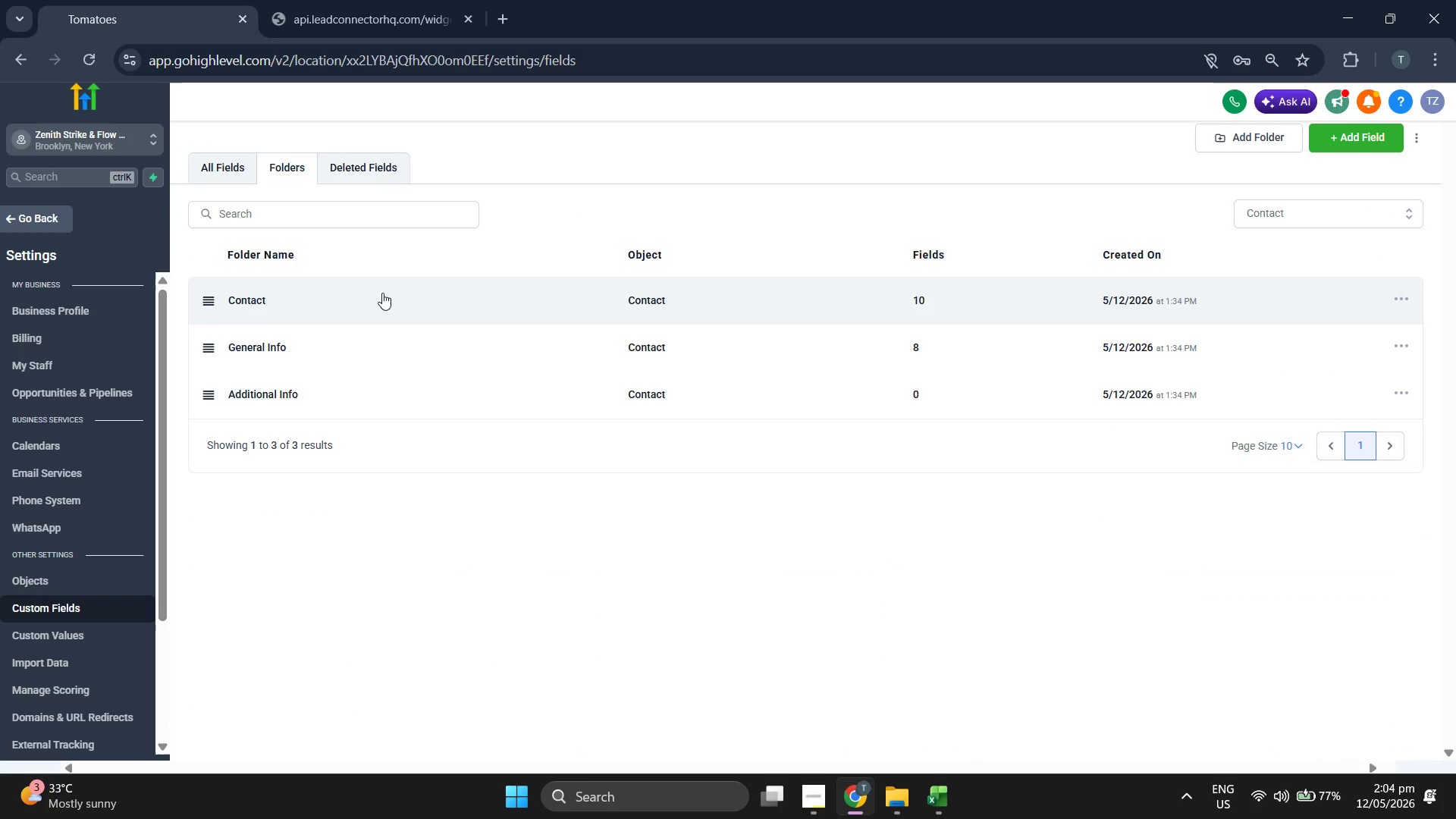 
left_click([379, 293])
 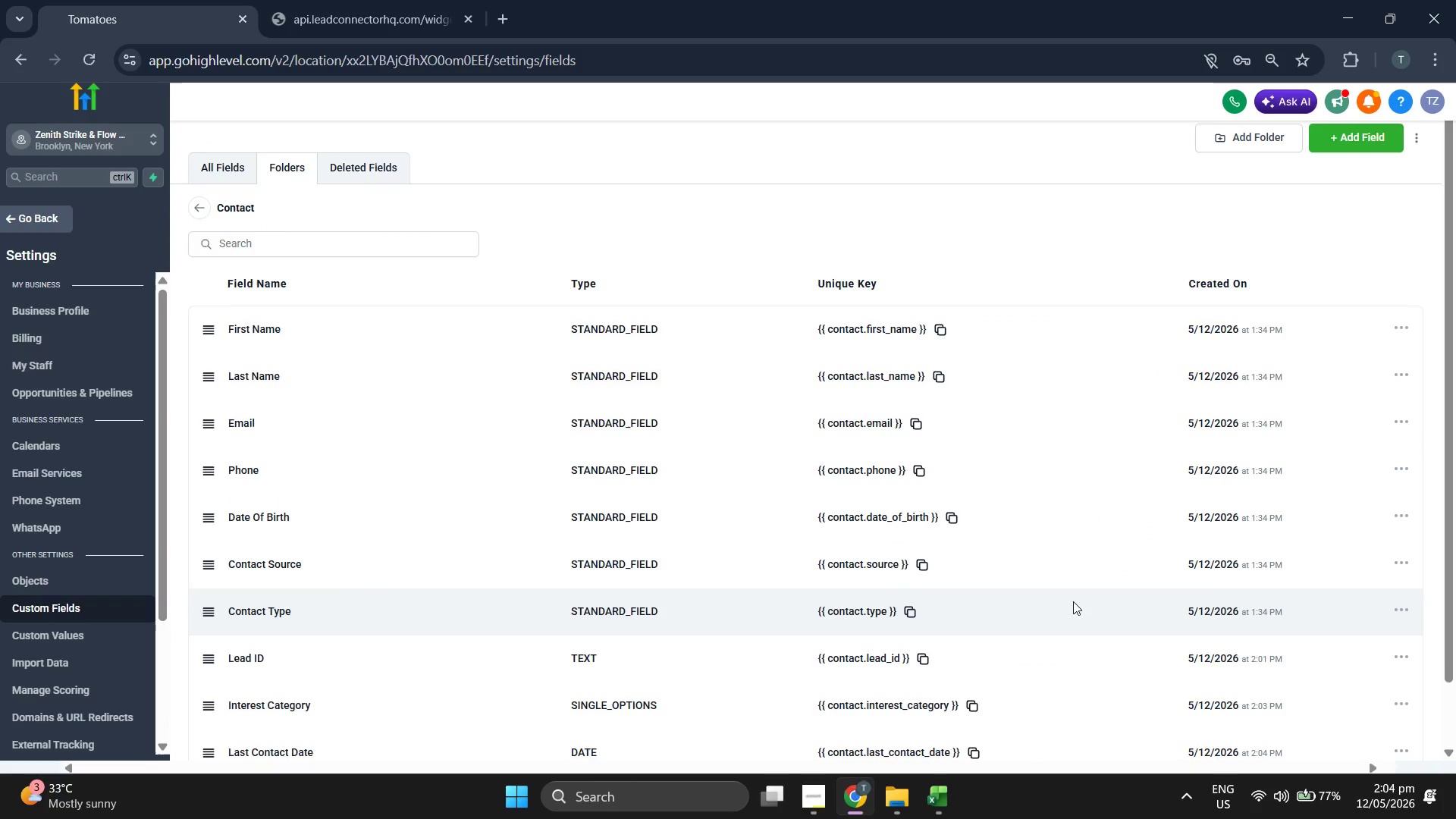 
scroll: coordinate [1240, 656], scroll_direction: down, amount: 4.0
 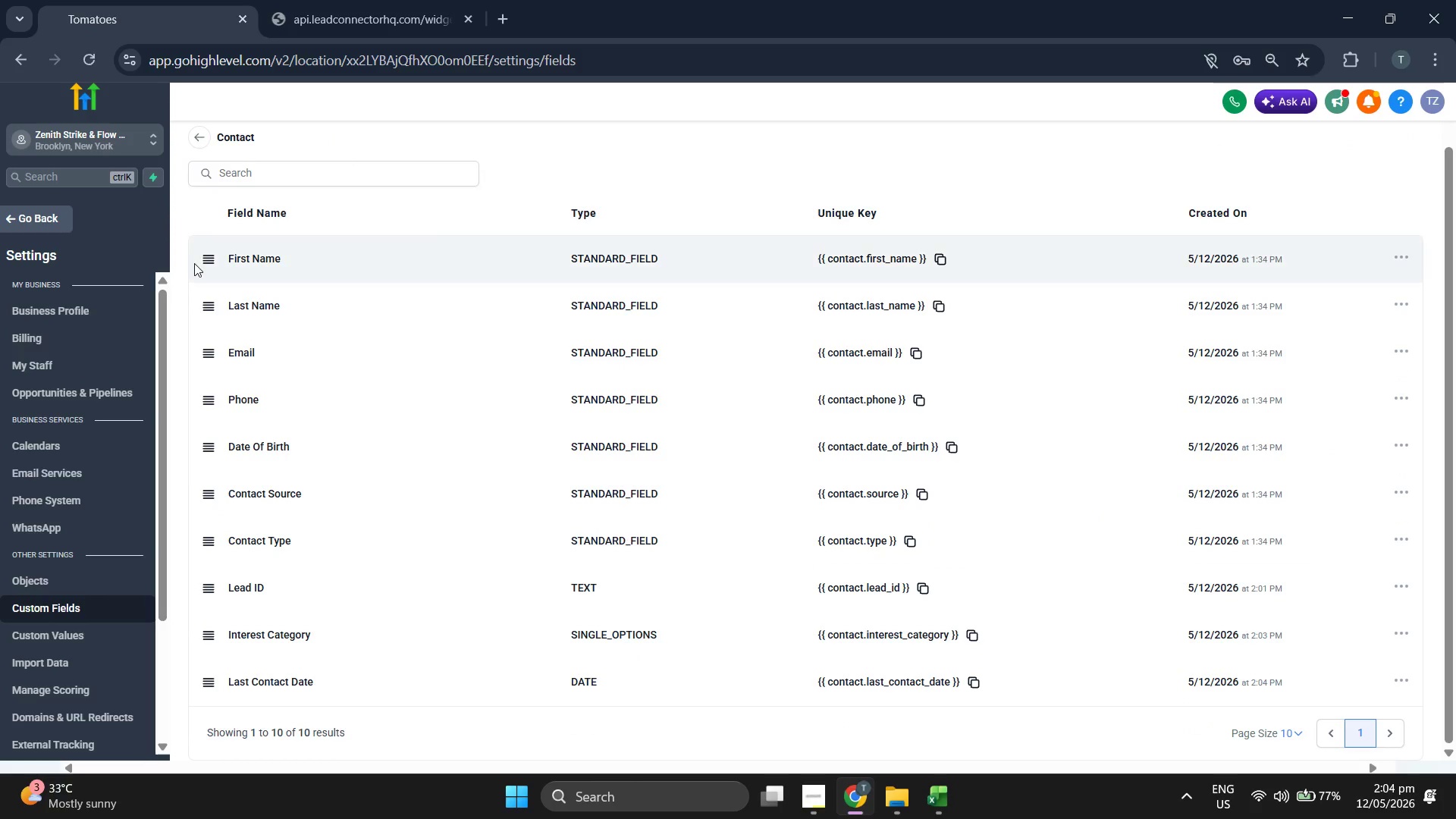 
left_click([63, 232])
 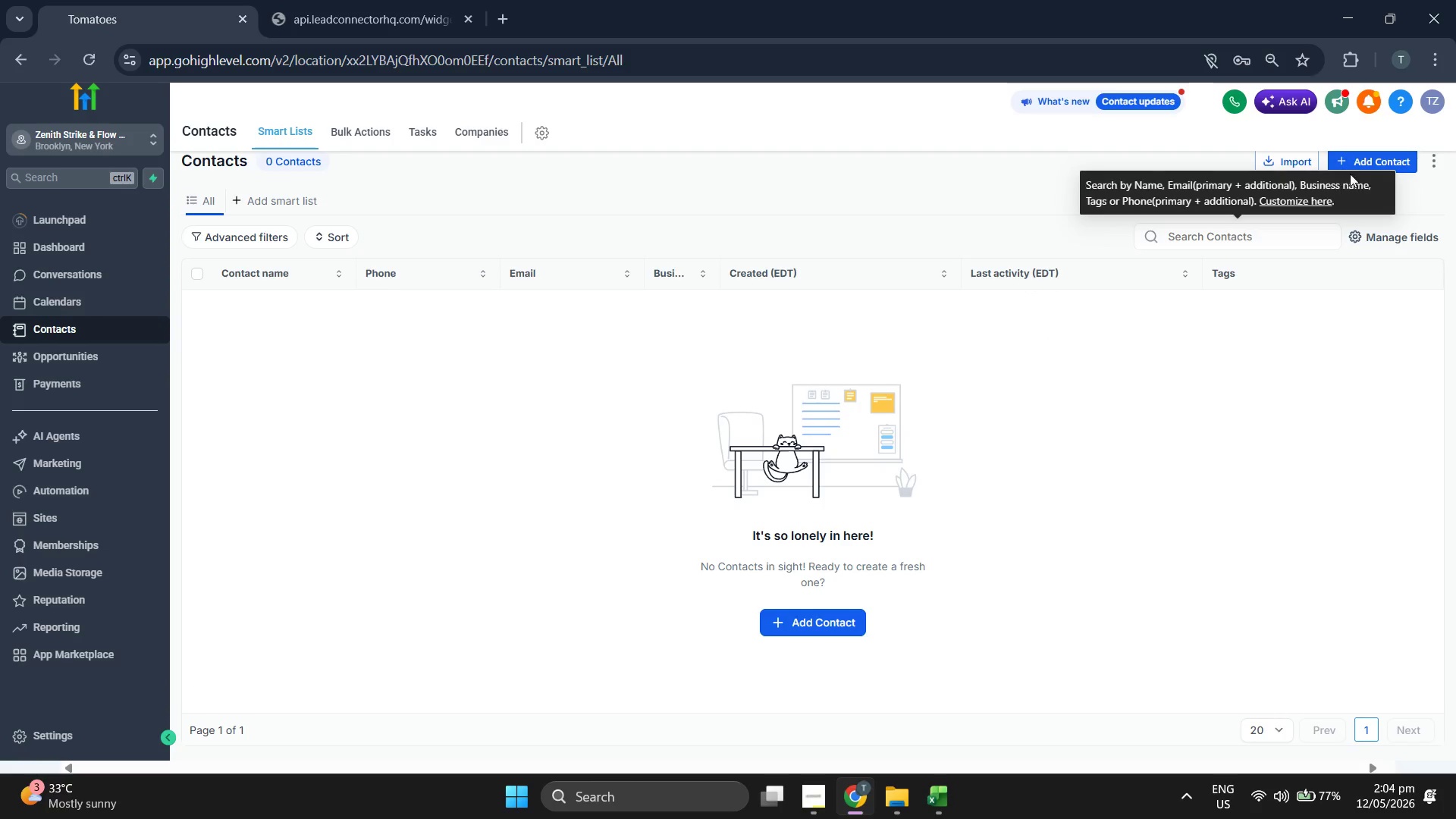 
left_click([1286, 164])
 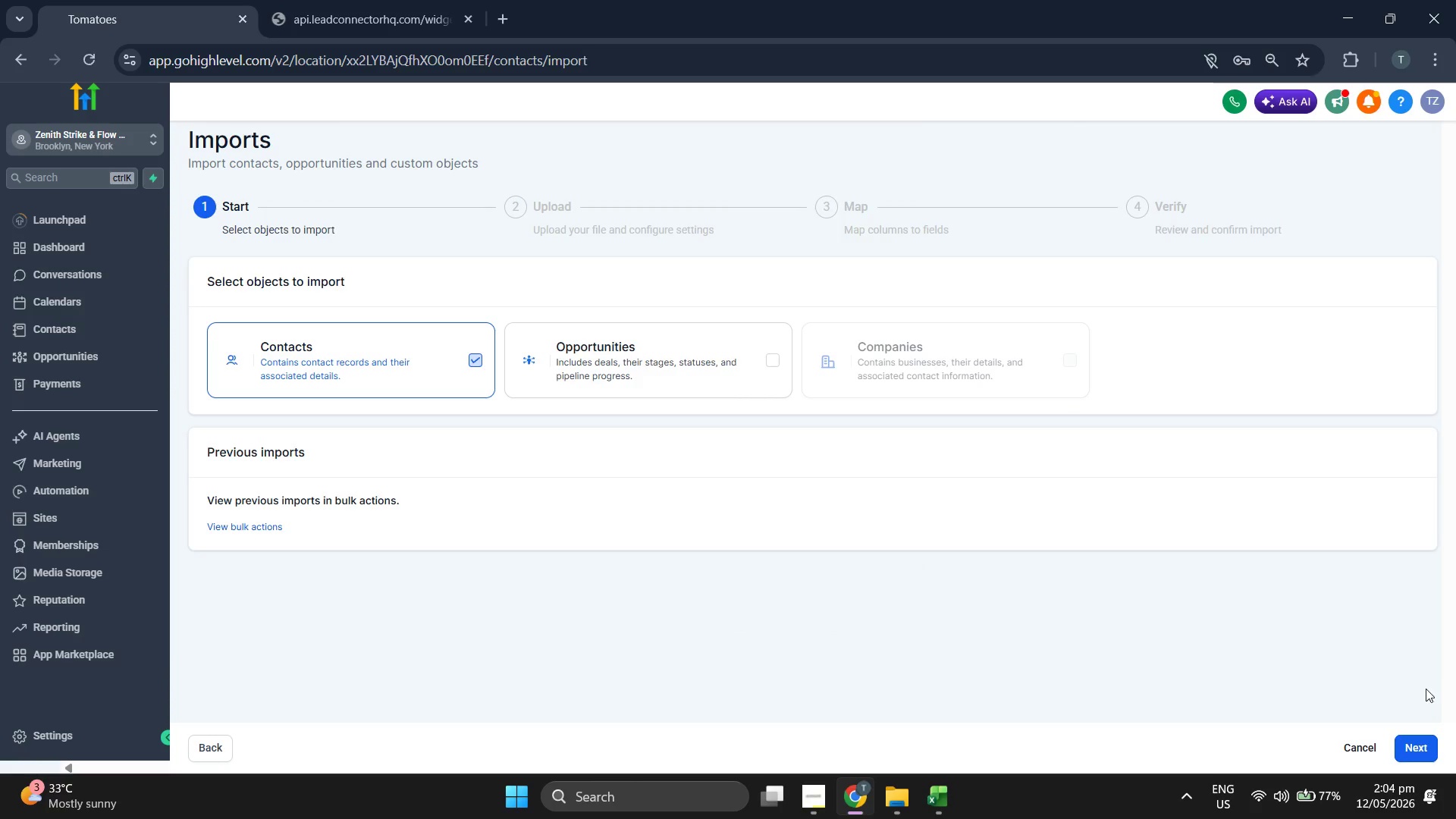 
left_click([1424, 743])
 